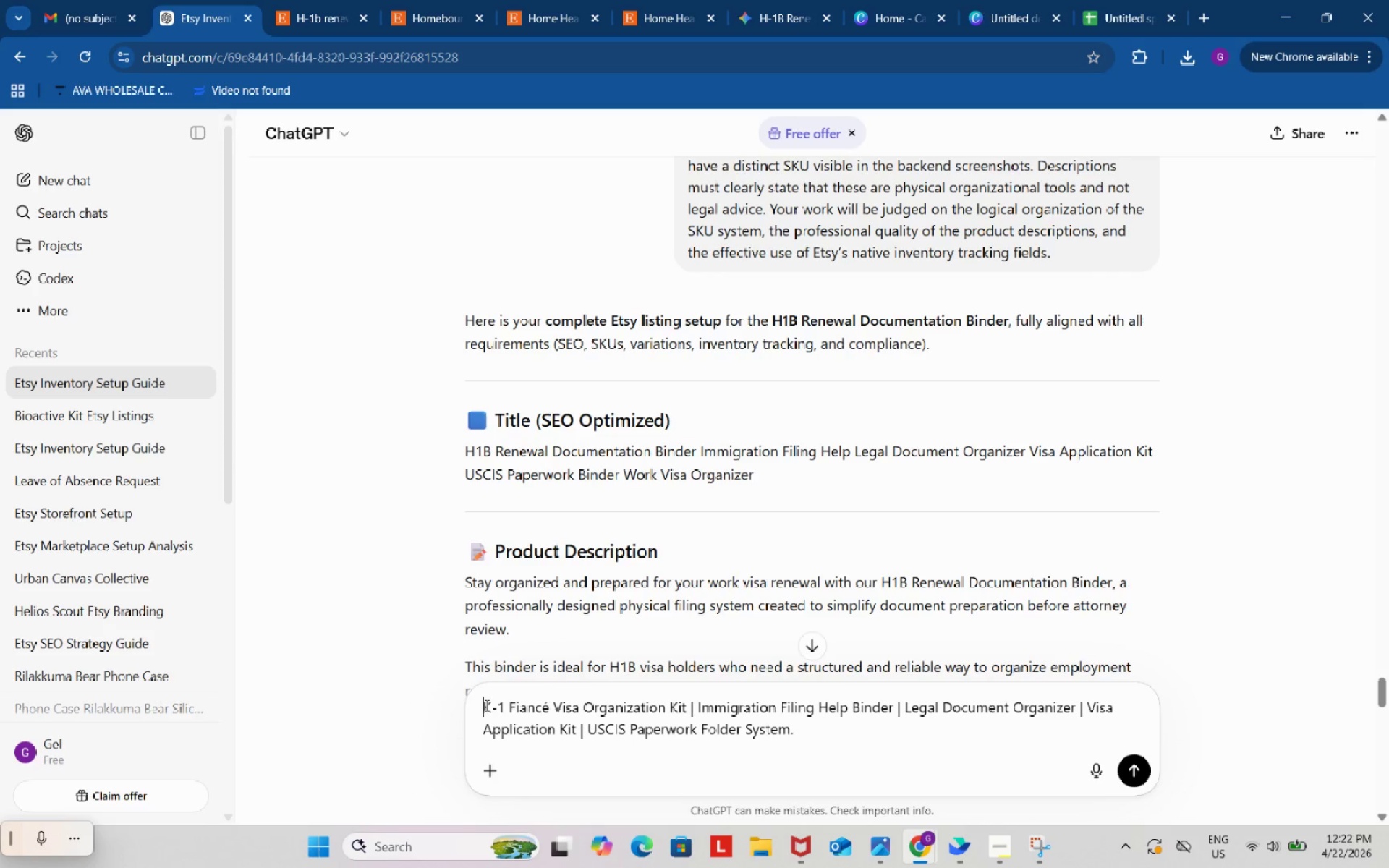 
type(make this title :)
key(Backspace)
type(")
 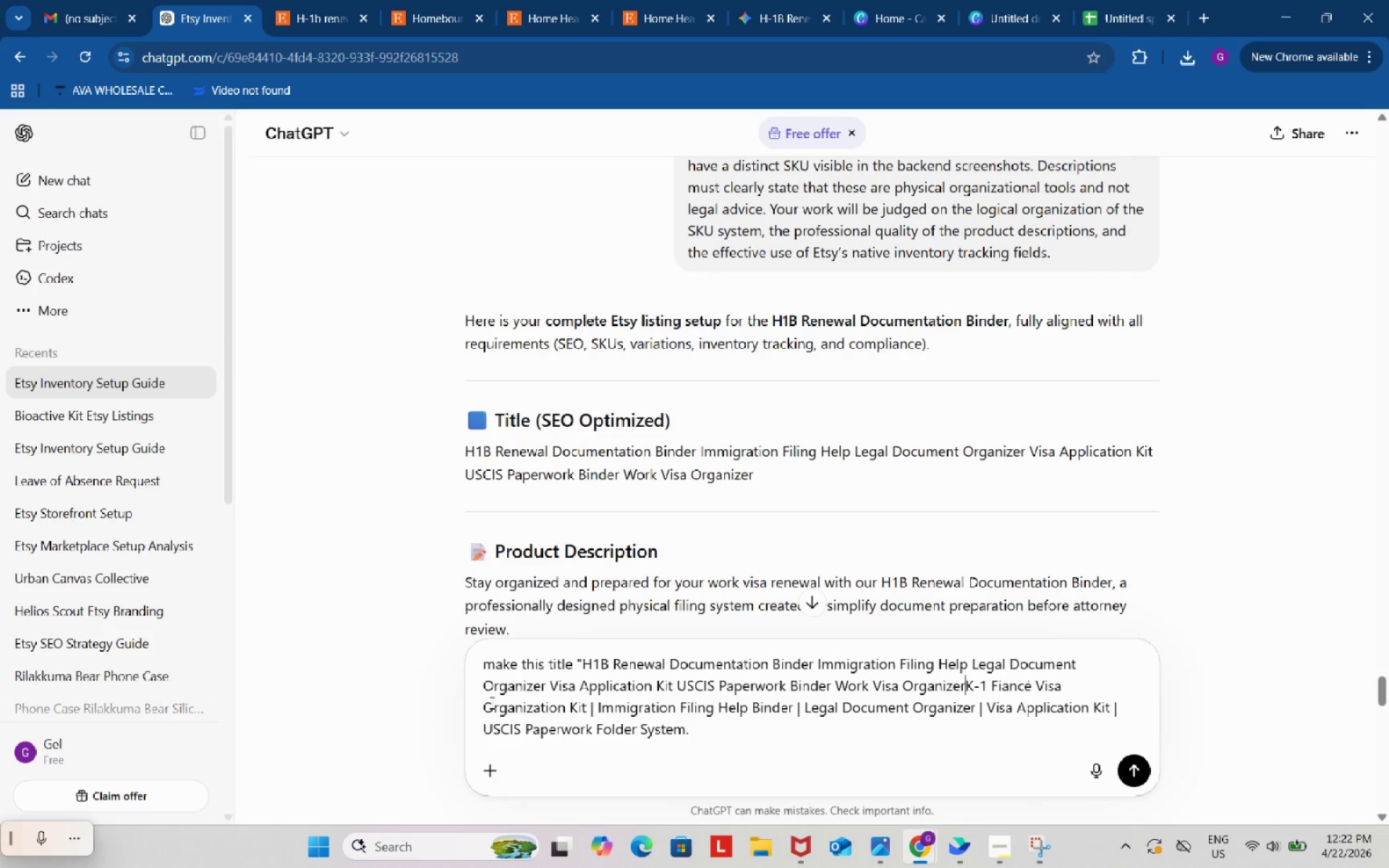 
 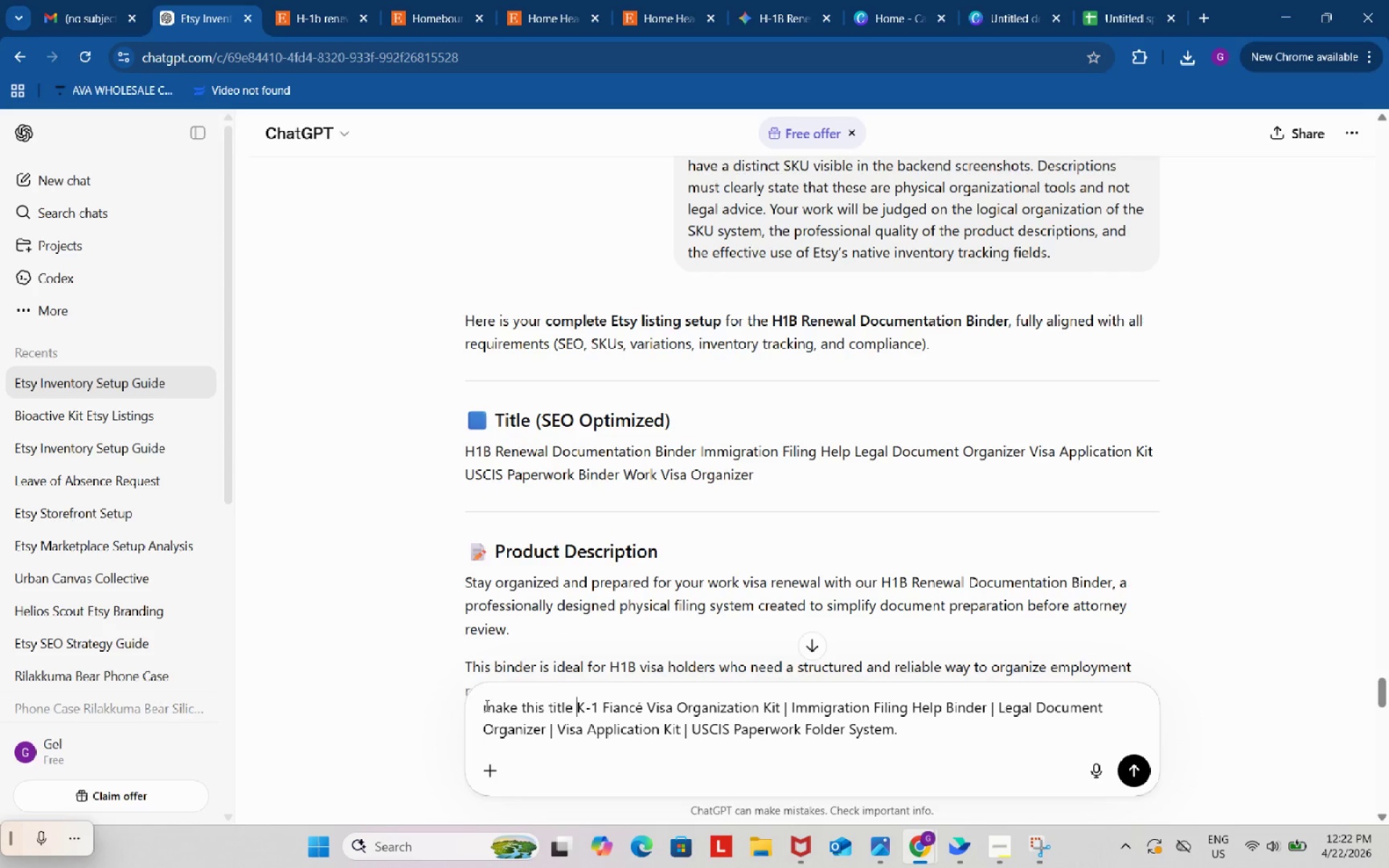 
key(Control+ControlLeft)
 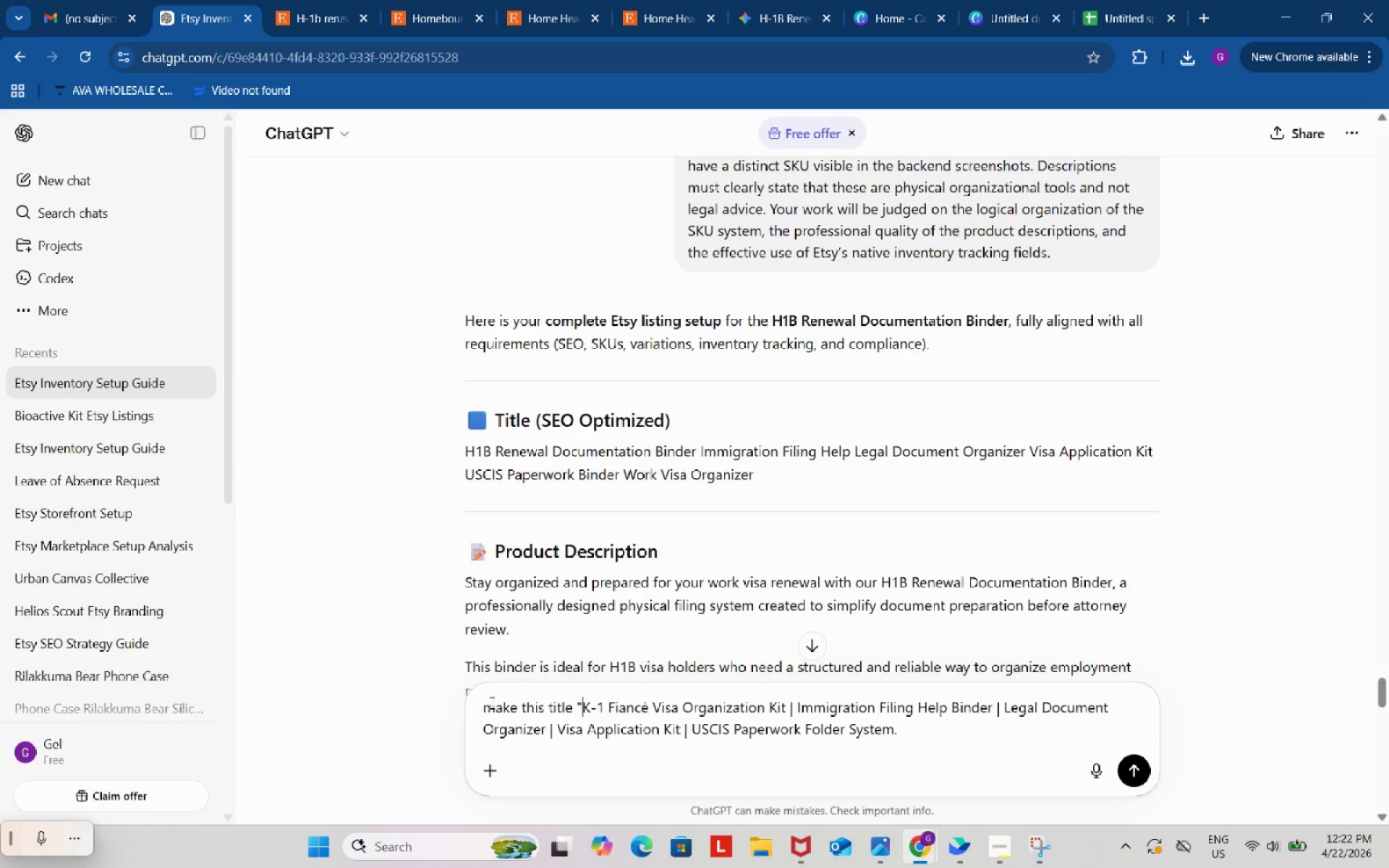 
key(Control+V)
 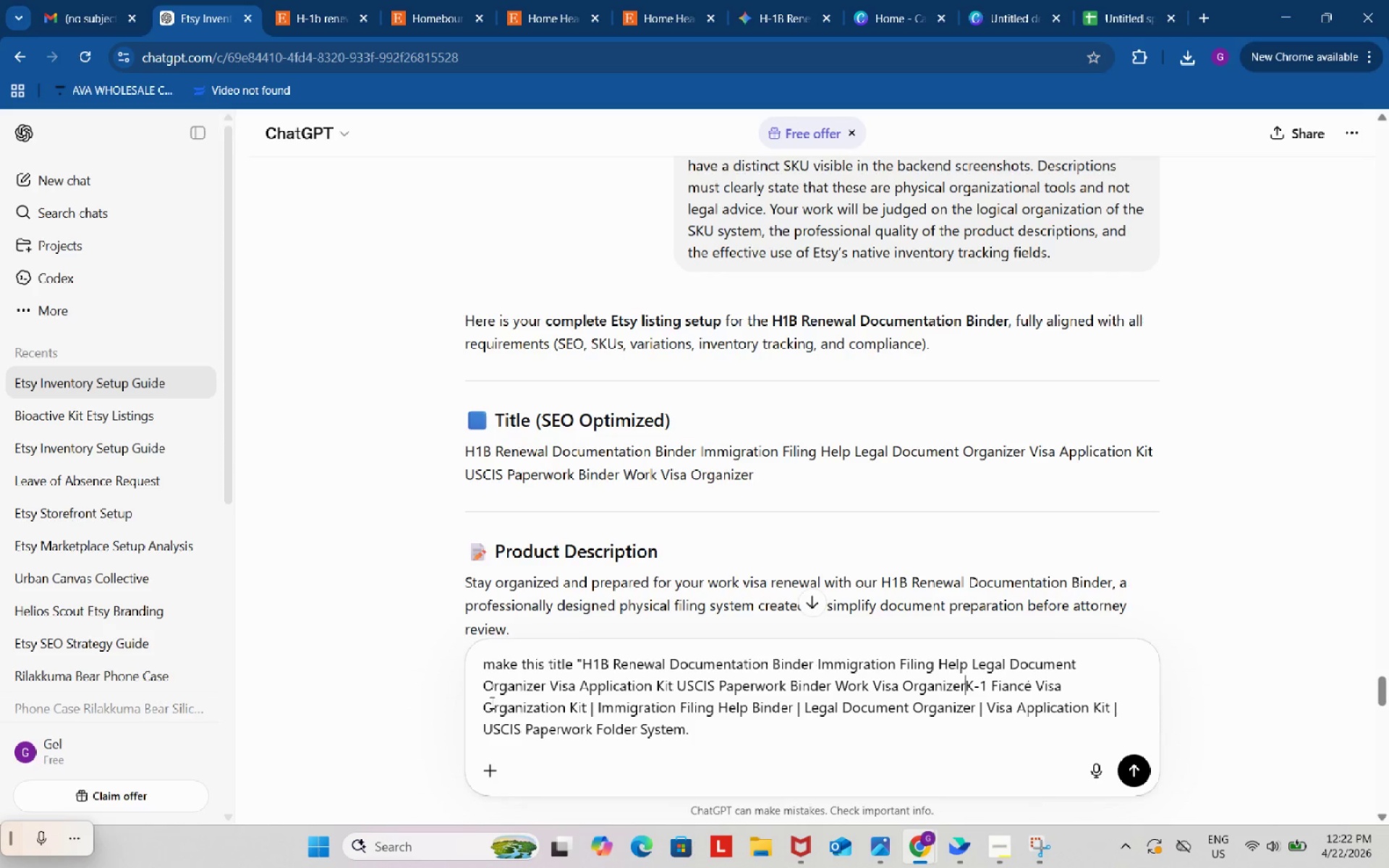 
type(" like this d)
key(Backspace)
type(format )
 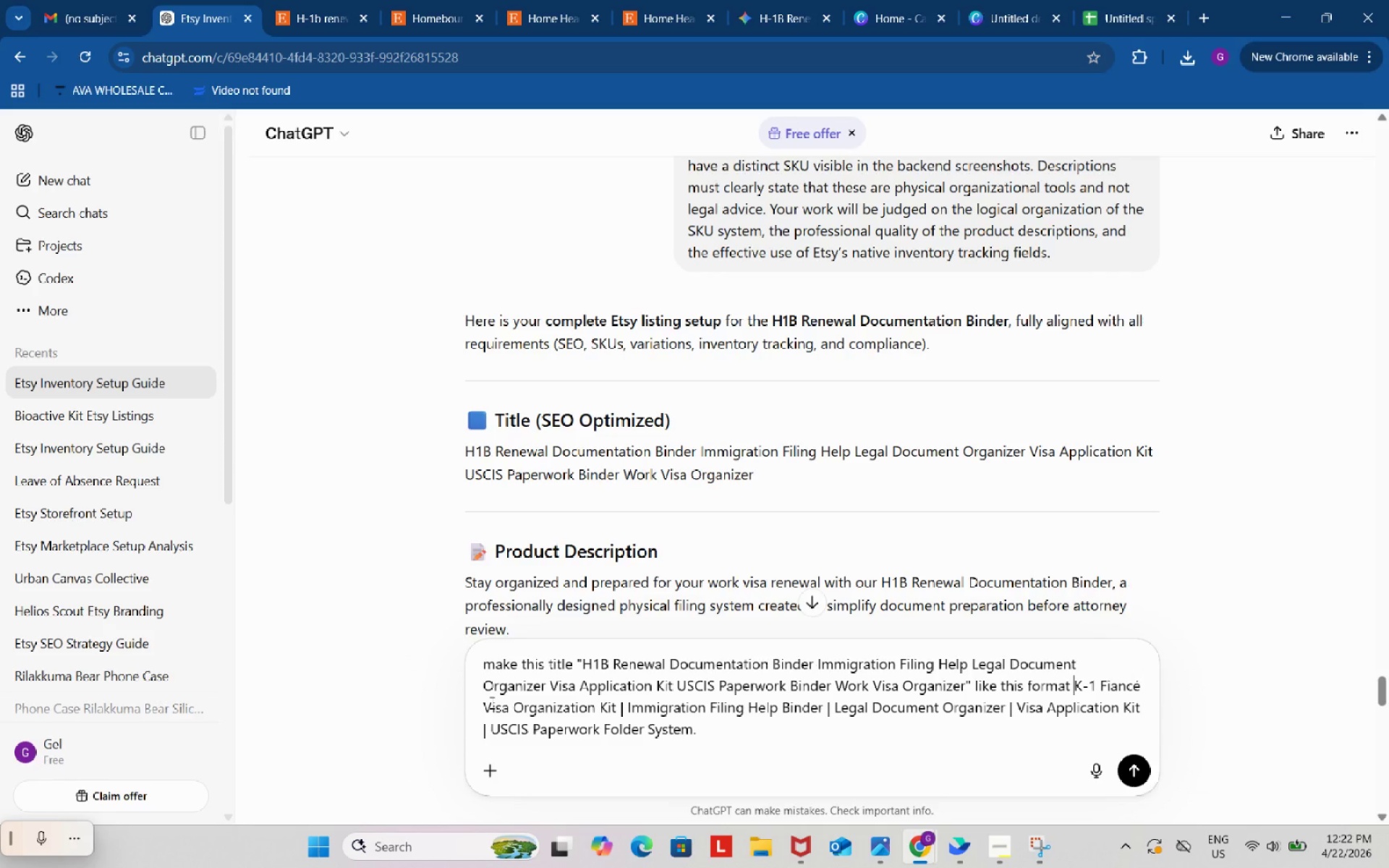 
key(Enter)
 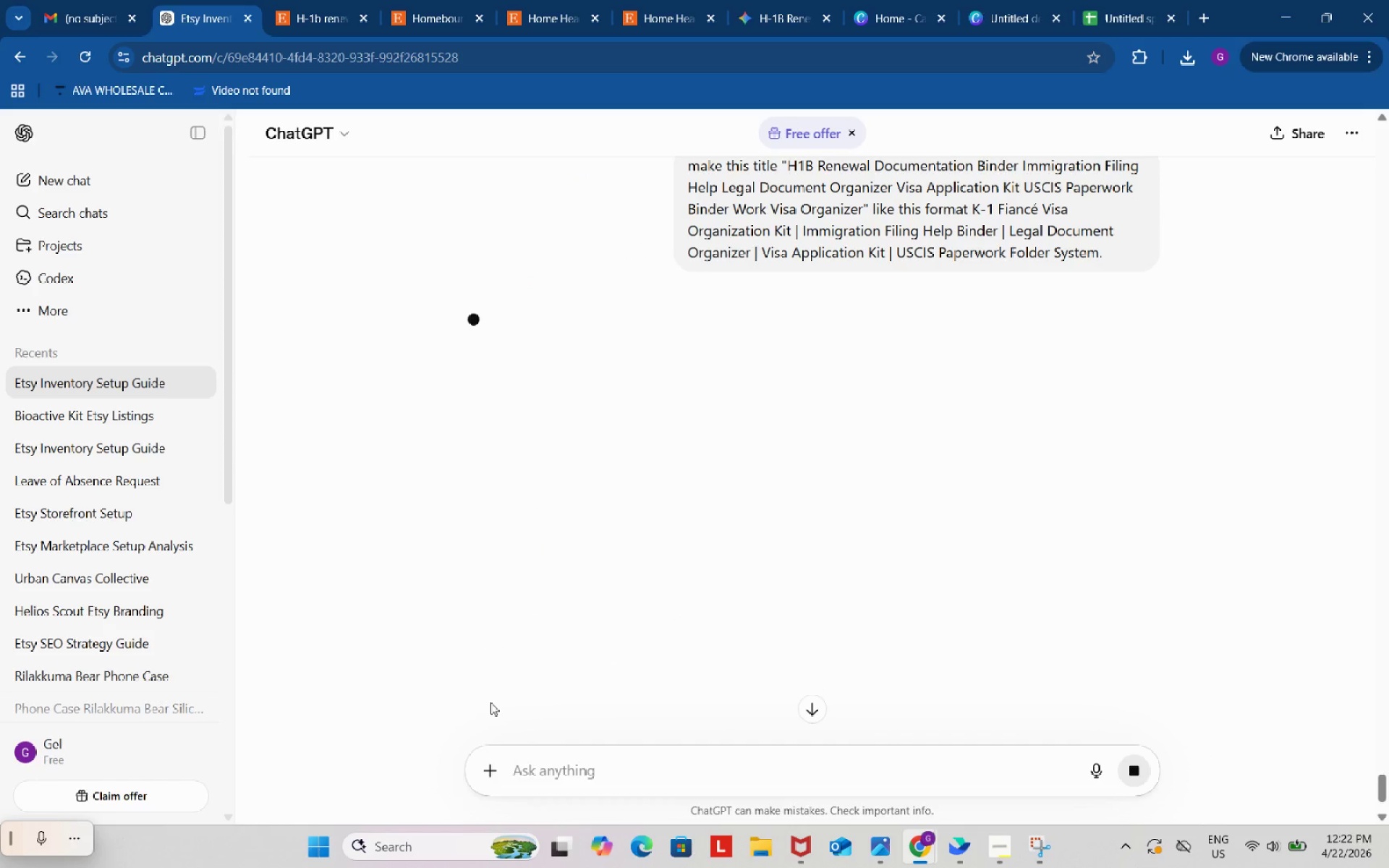 
wait(8.94)
 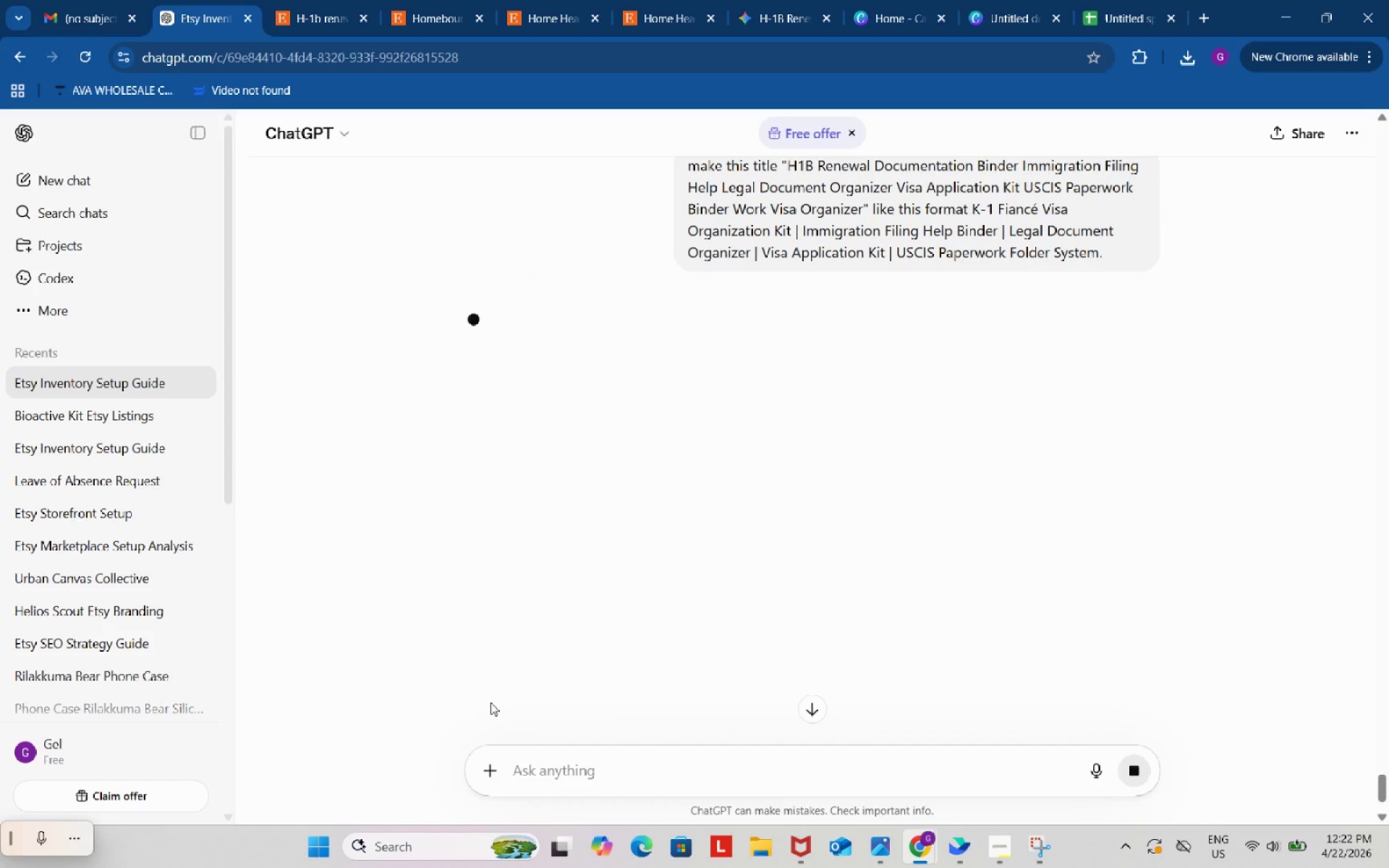 
mouse_move([535, 28])
 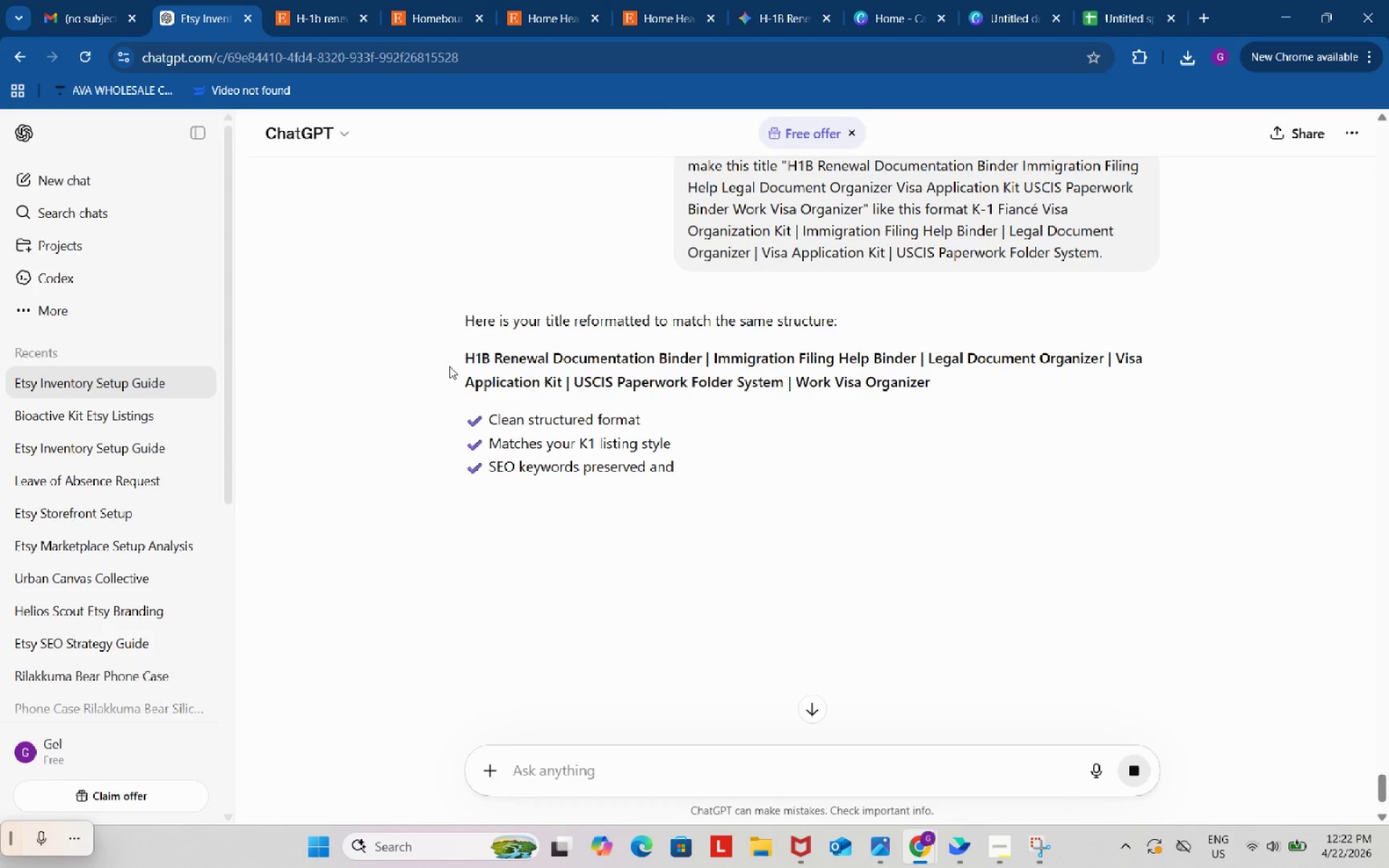 
left_click_drag(start_coordinate=[449, 366], to_coordinate=[941, 391])
 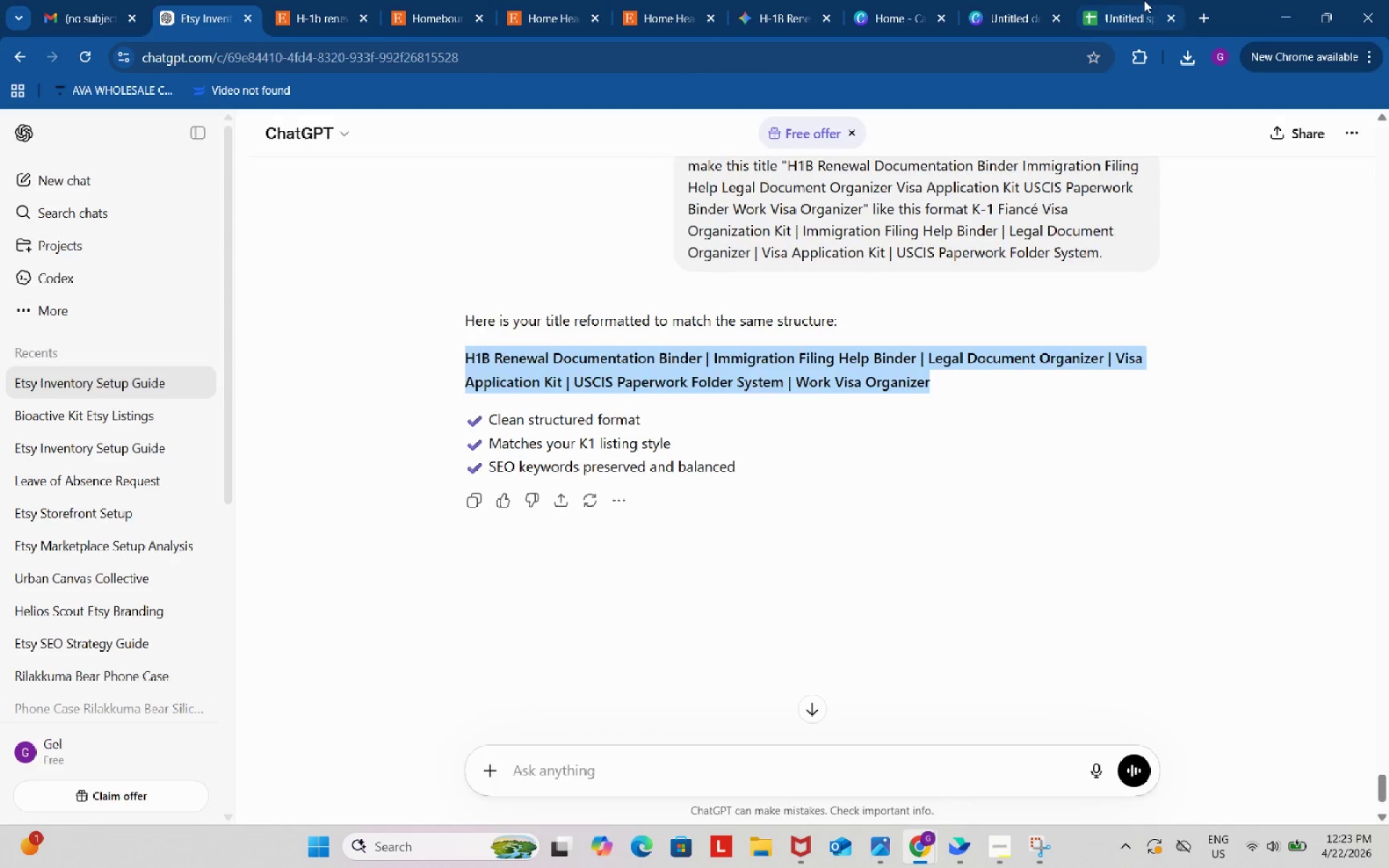 
key(Control+C)
 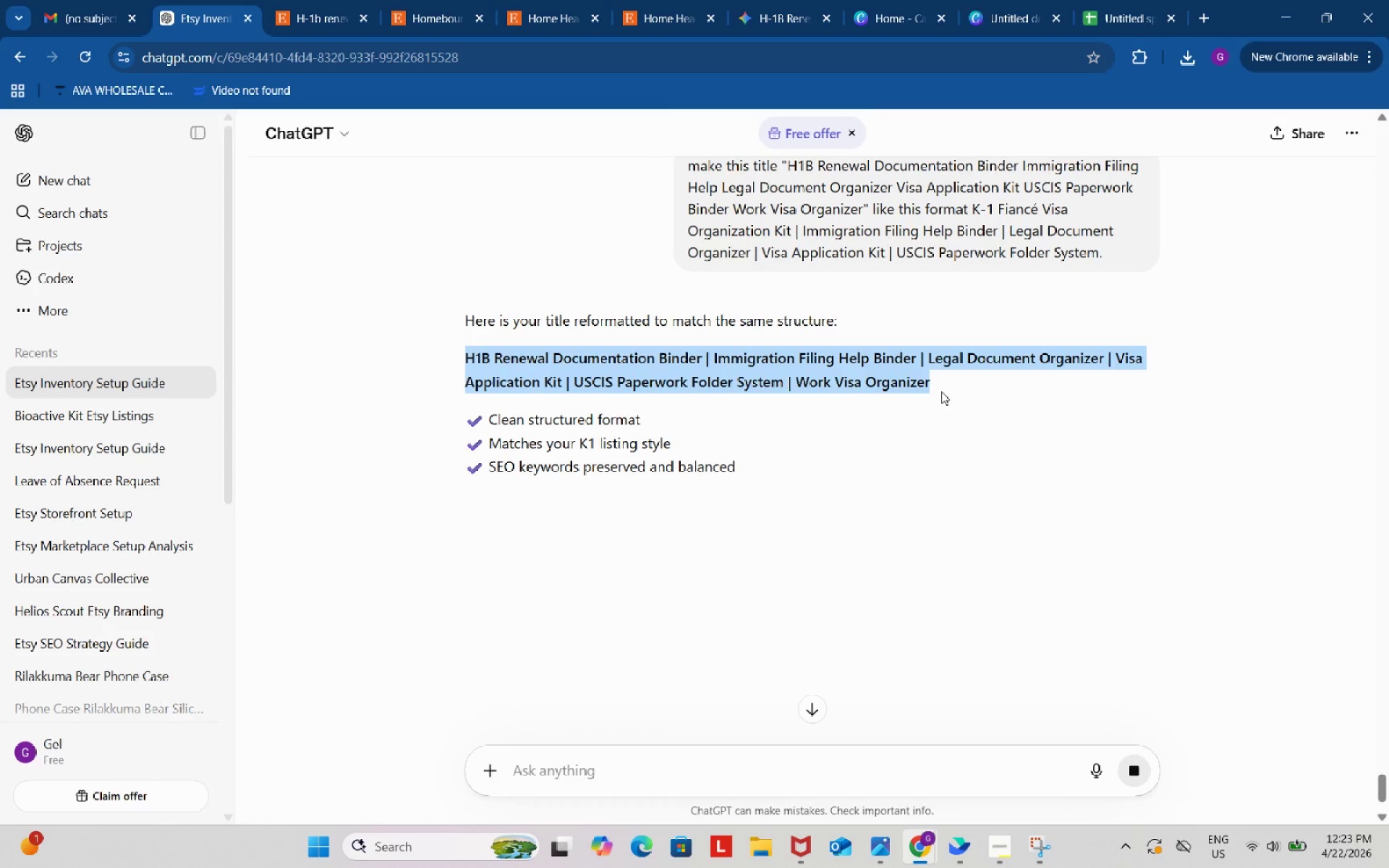 
key(Control+ControlLeft)
 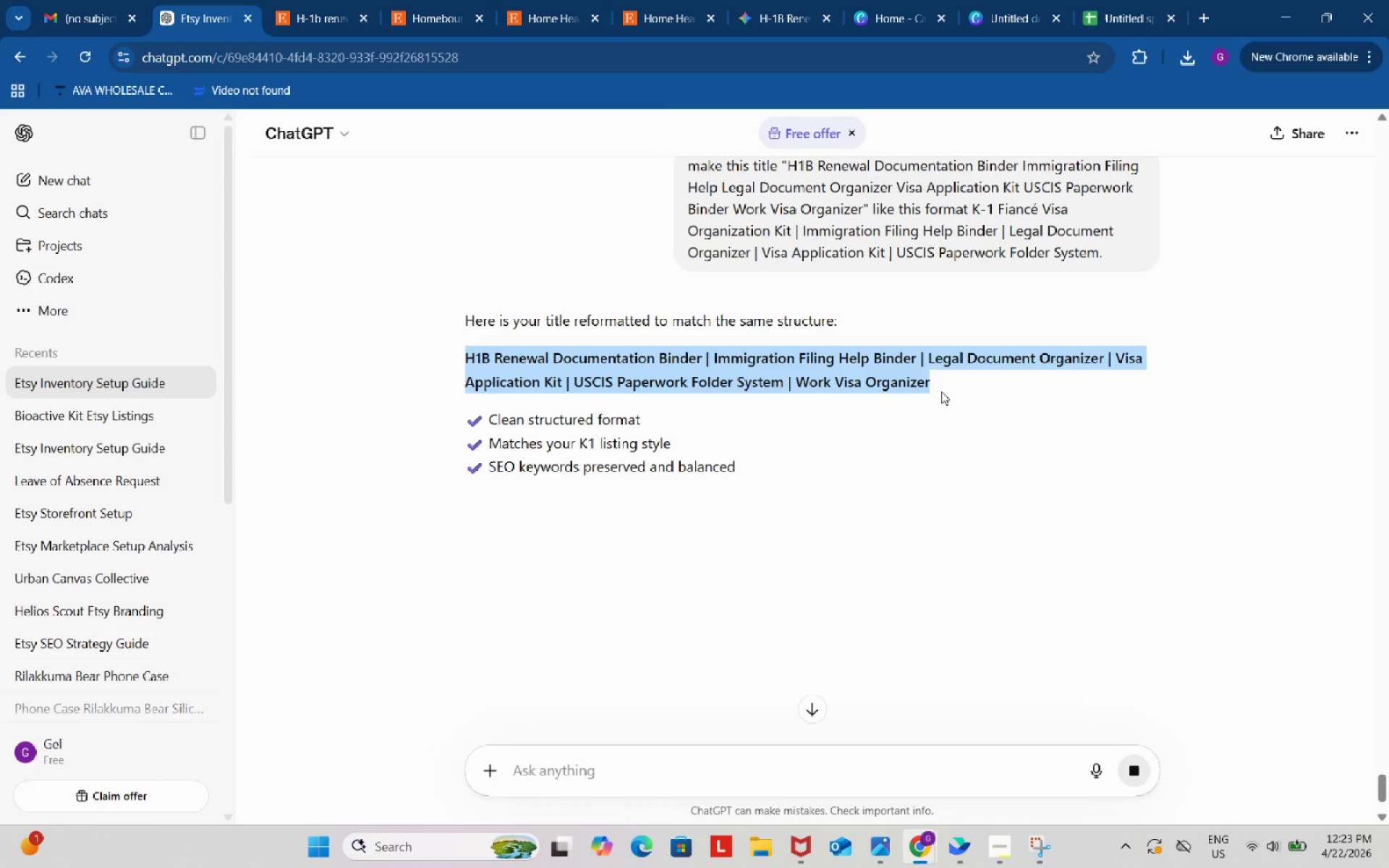 
key(Control+C)
 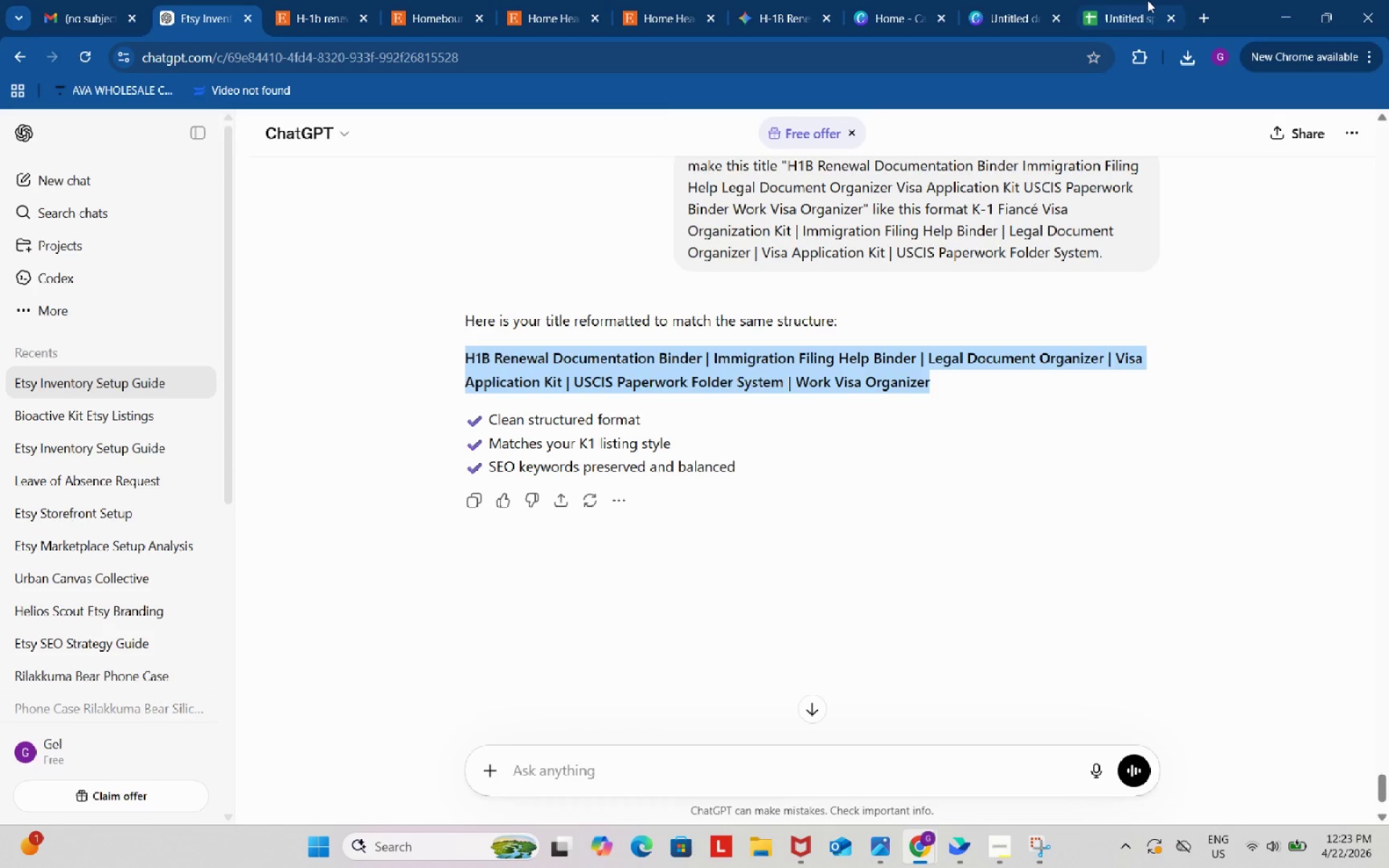 
left_click([1144, 0])
 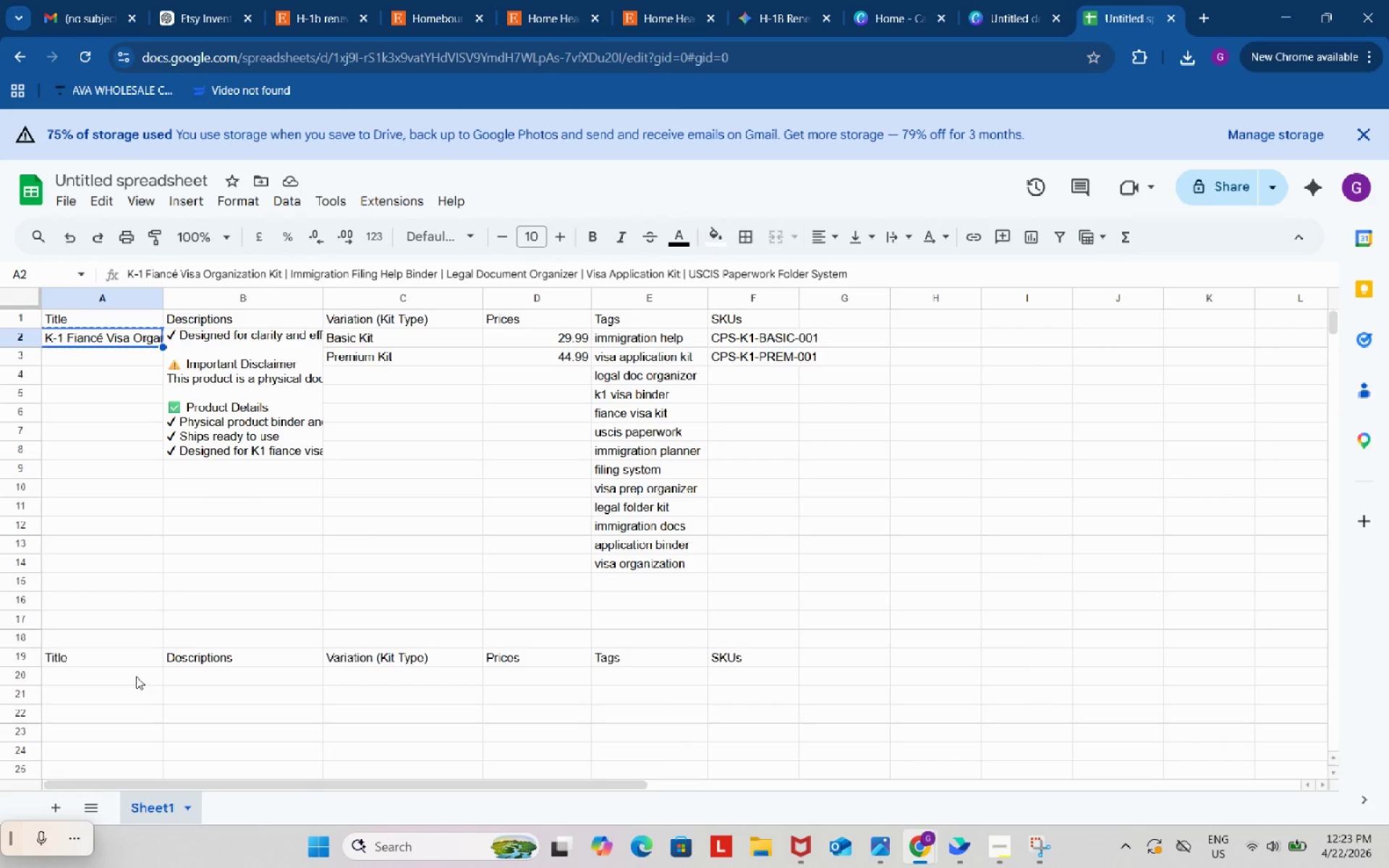 
double_click([136, 676])
 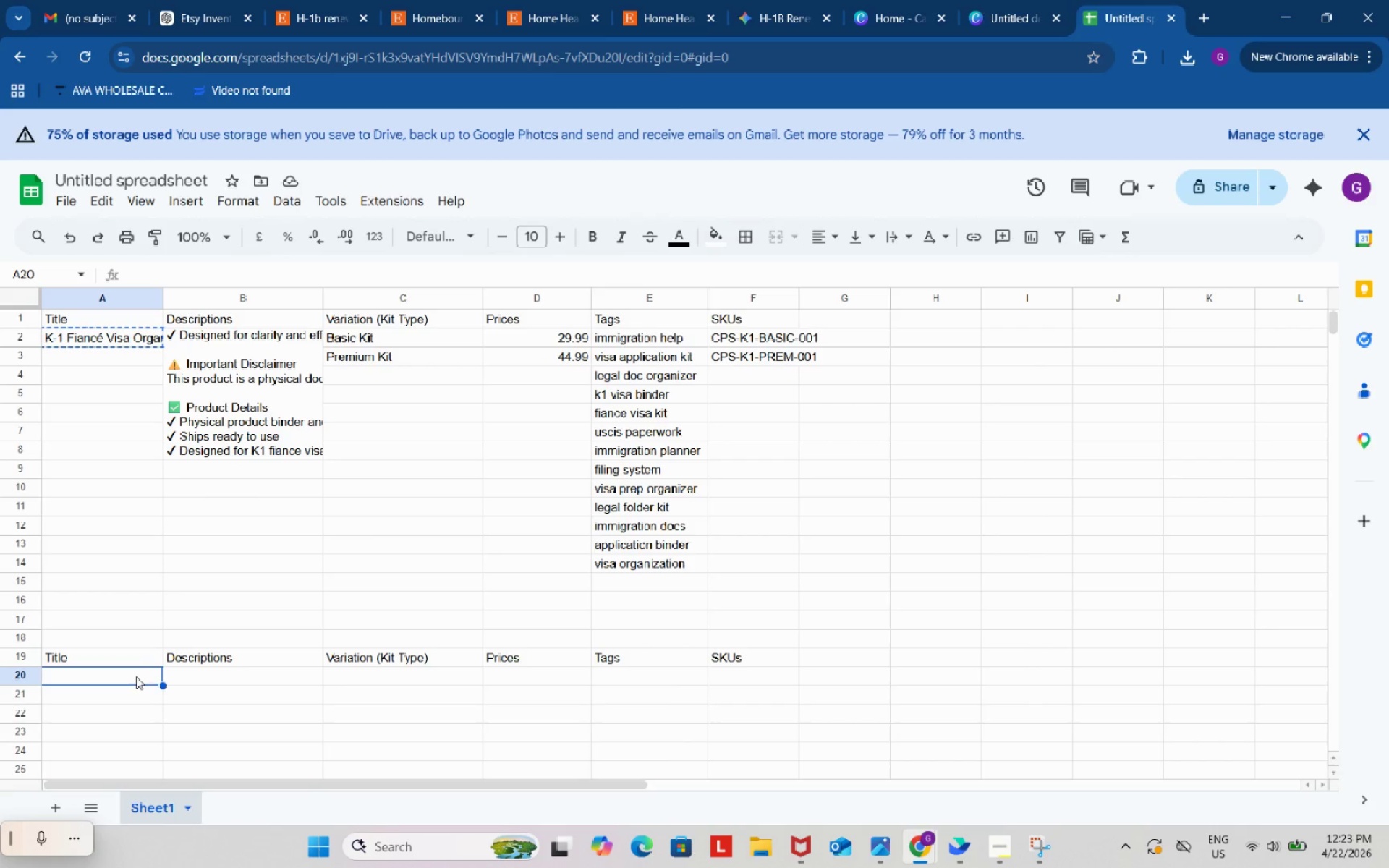 
key(Control+ControlLeft)
 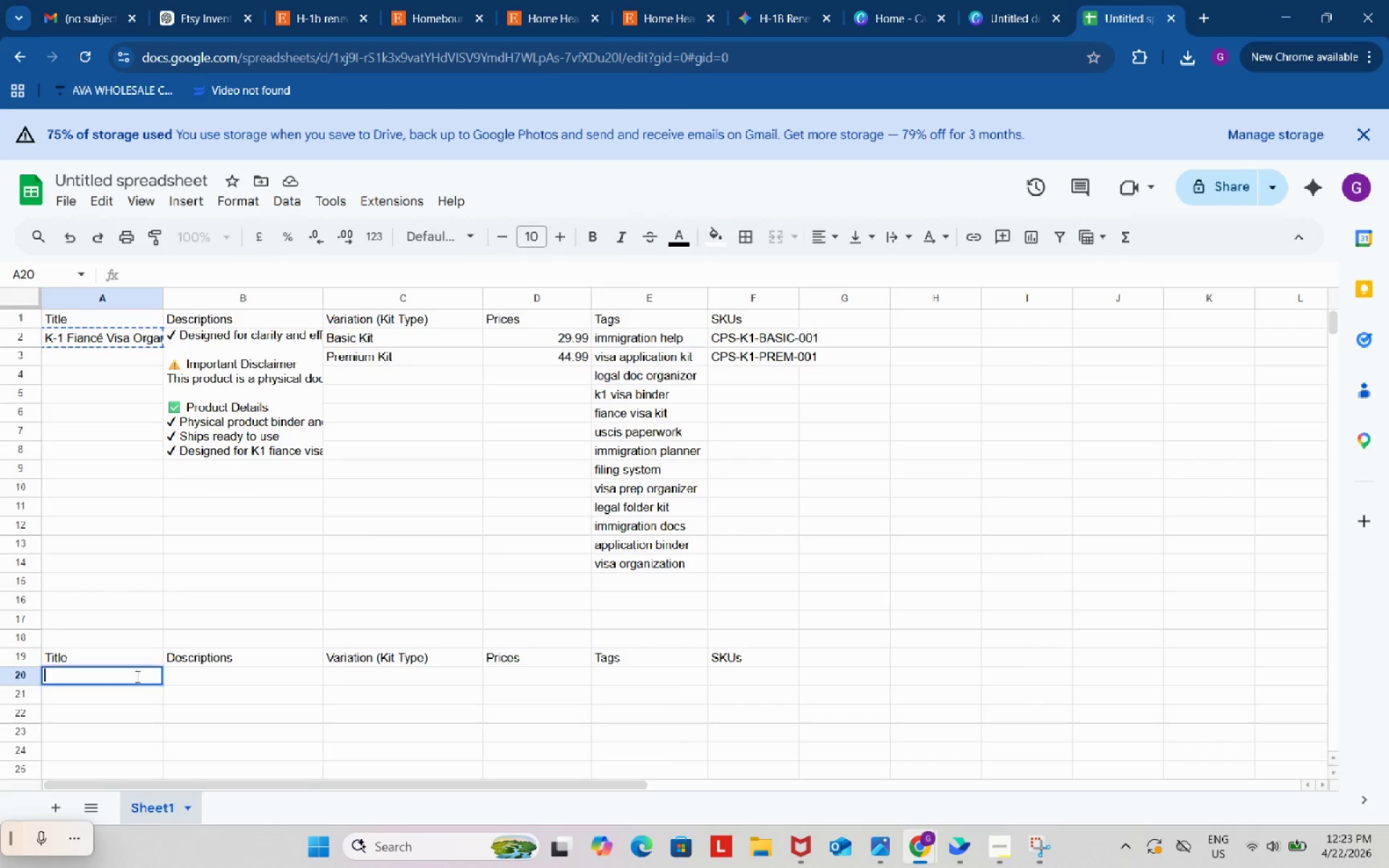 
key(Control+V)
 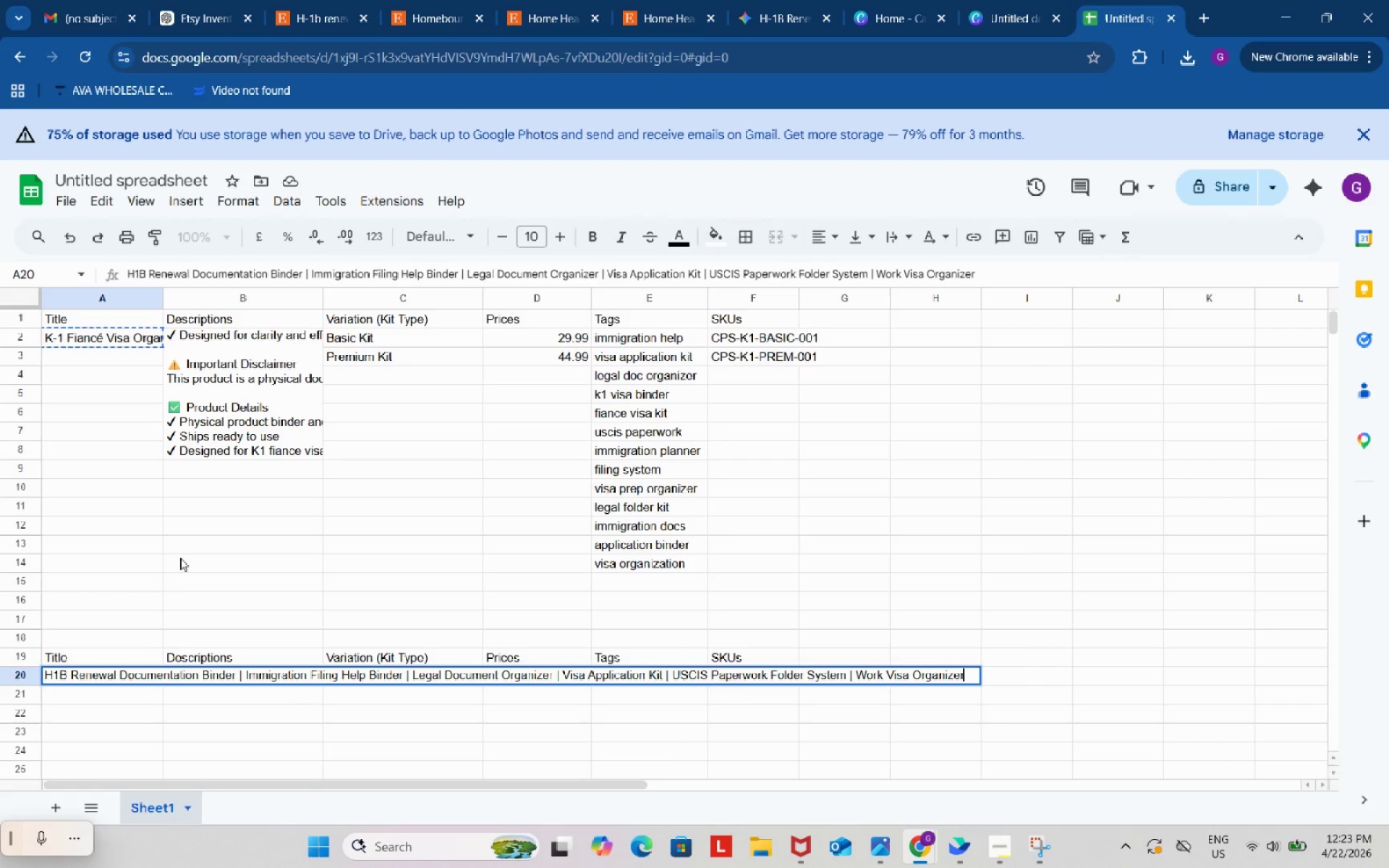 
left_click([179, 550])
 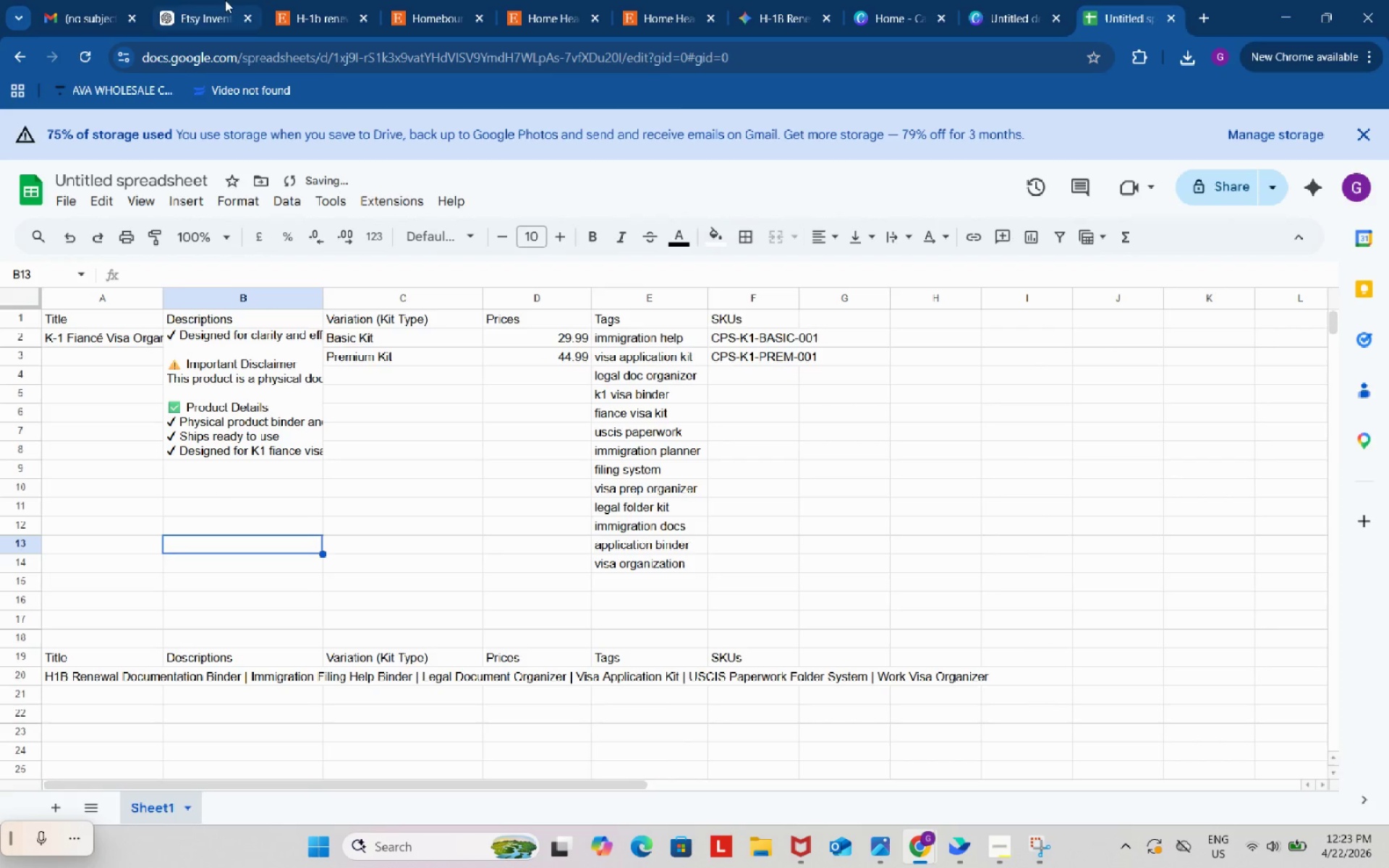 
left_click([221, 0])
 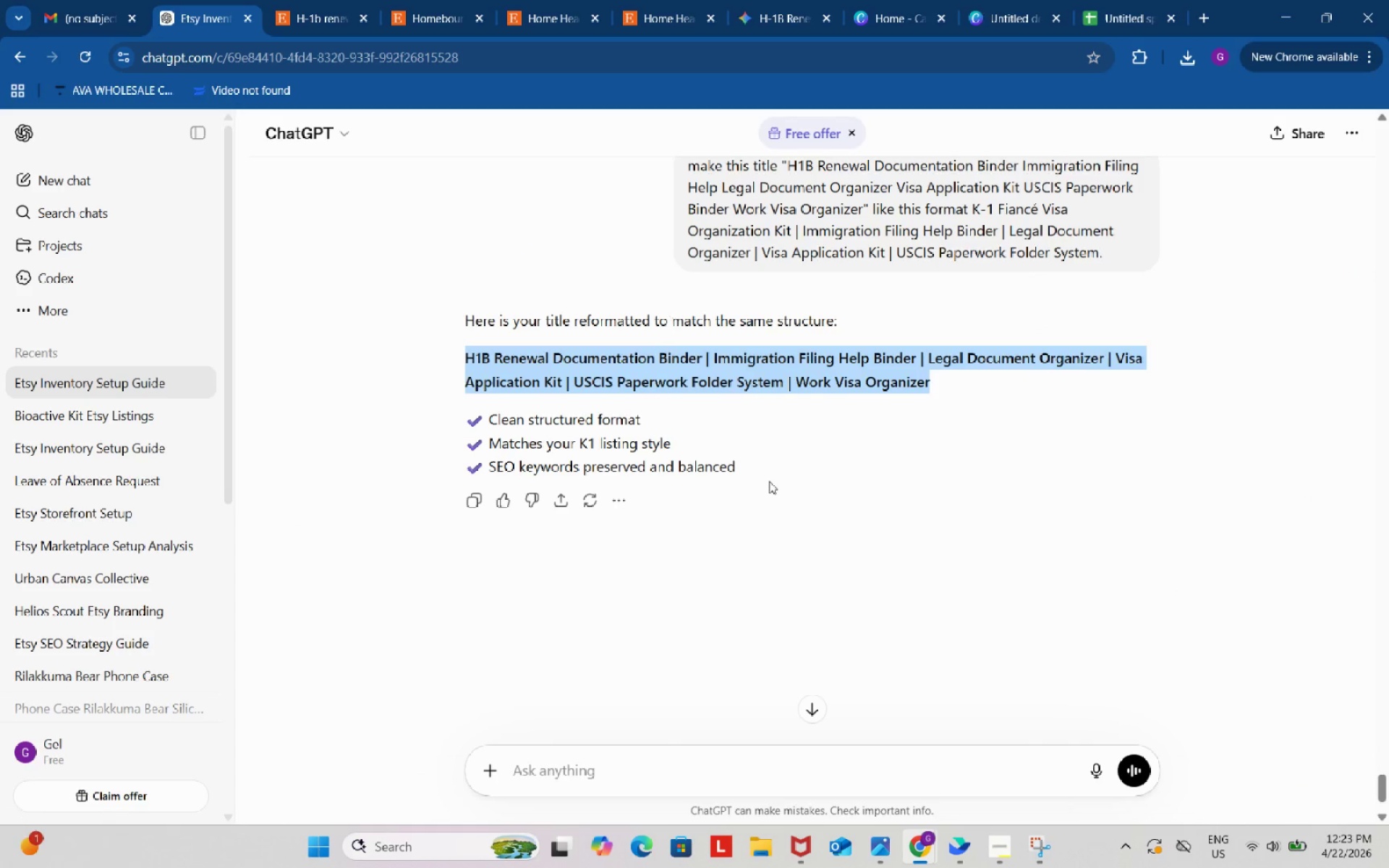 
scroll: coordinate [756, 471], scroll_direction: up, amount: 30.0
 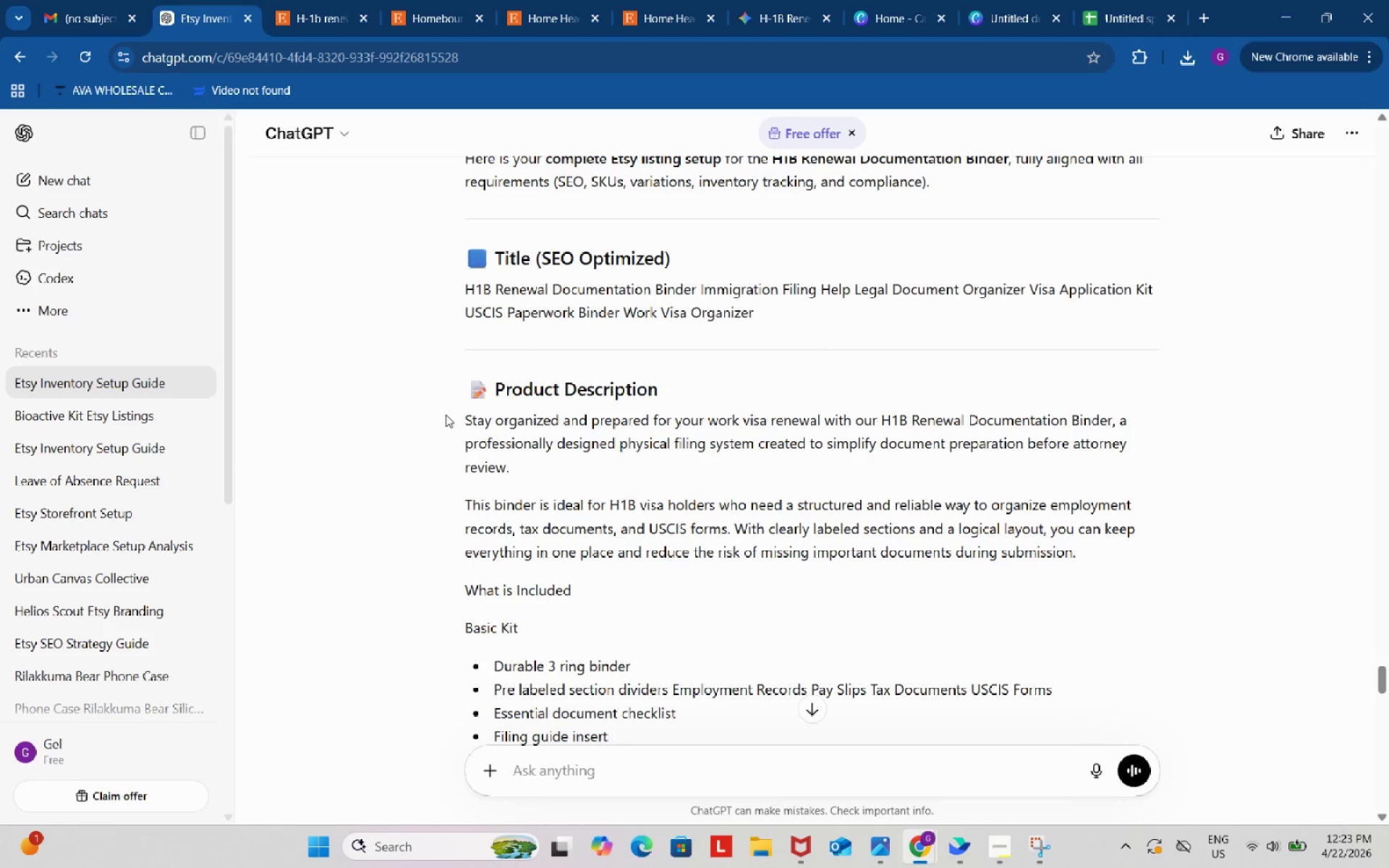 
left_click_drag(start_coordinate=[444, 414], to_coordinate=[777, 651])
 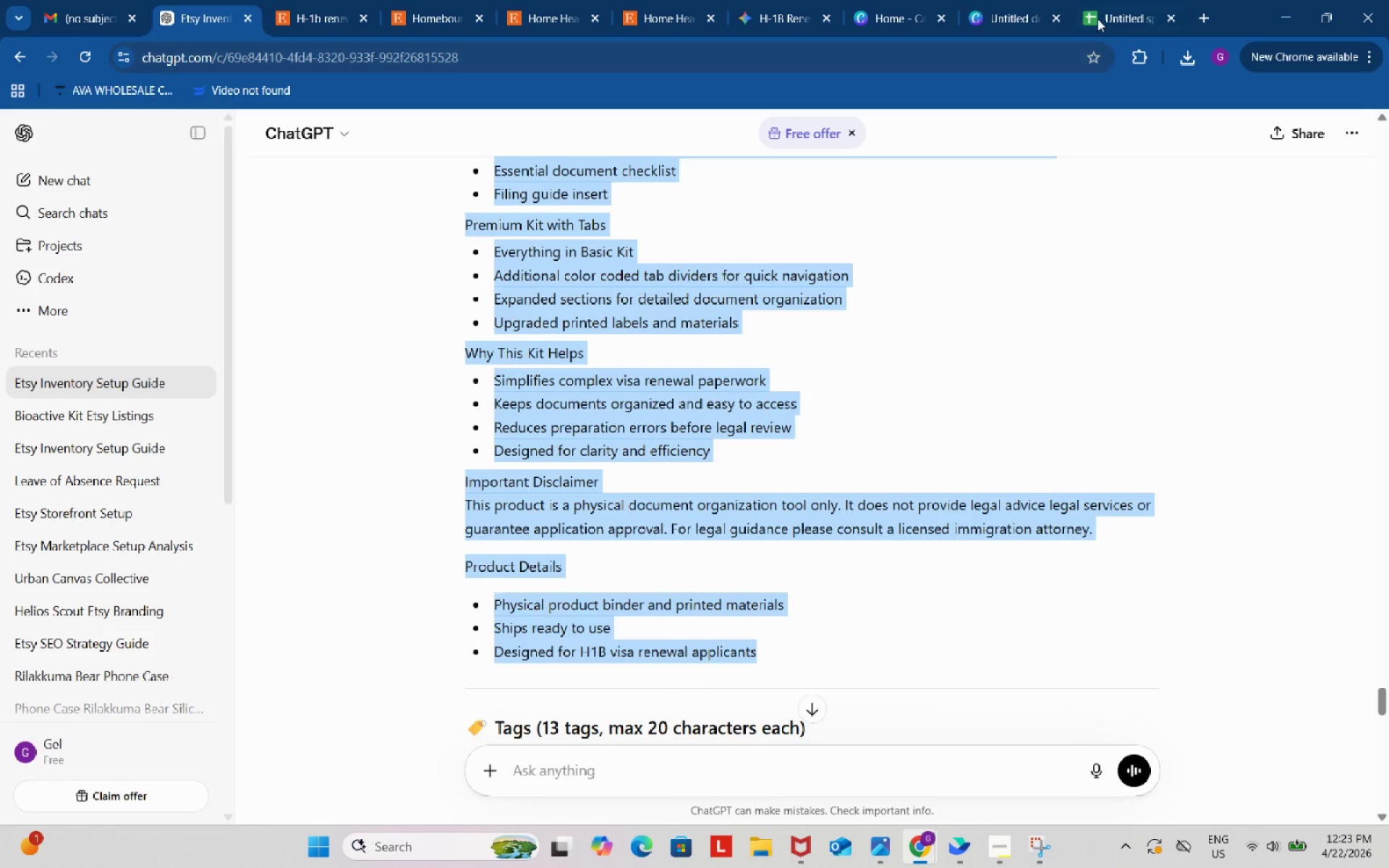 
scroll: coordinate [589, 651], scroll_direction: down, amount: 6.0
 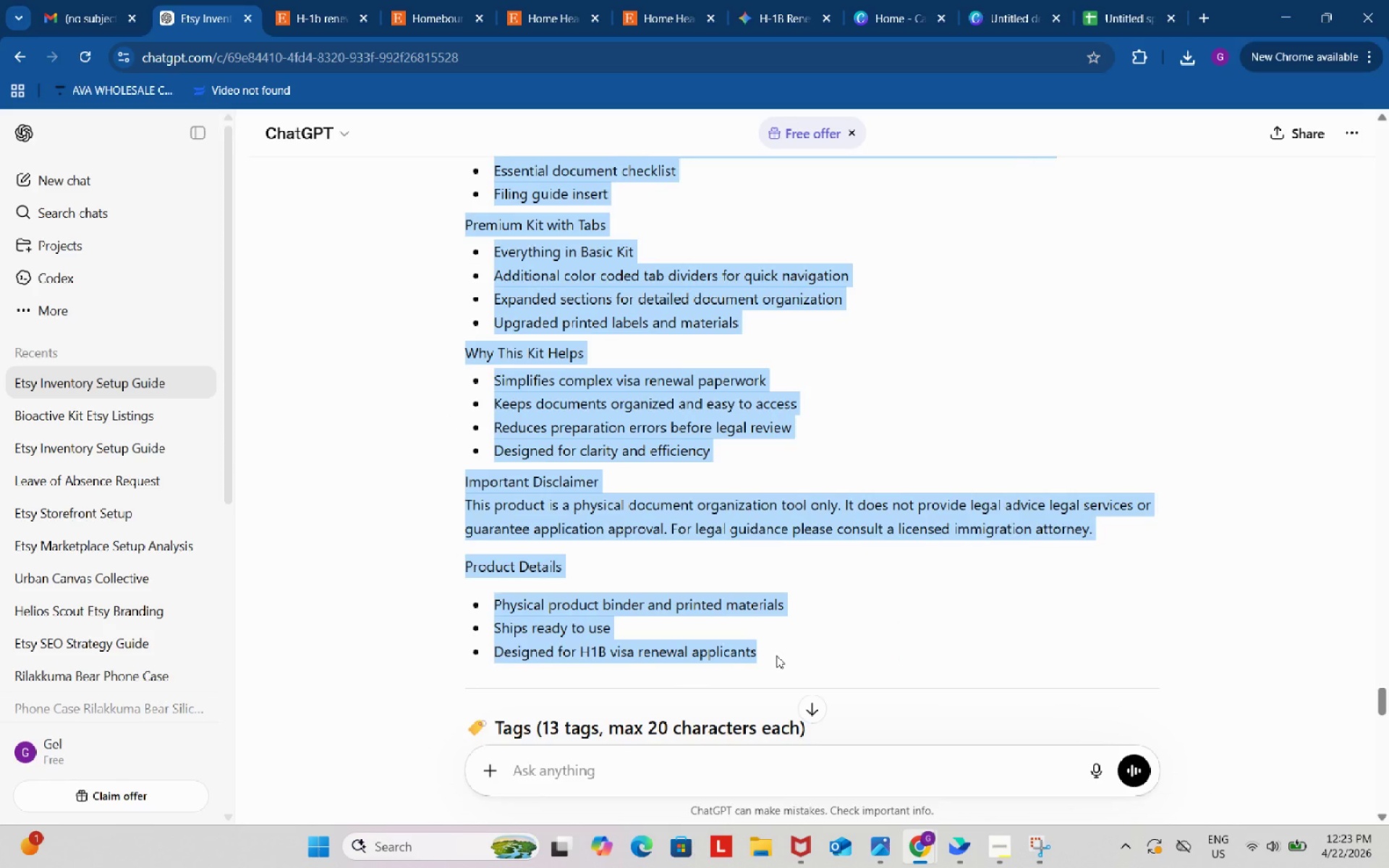 
key(Control+ControlLeft)
 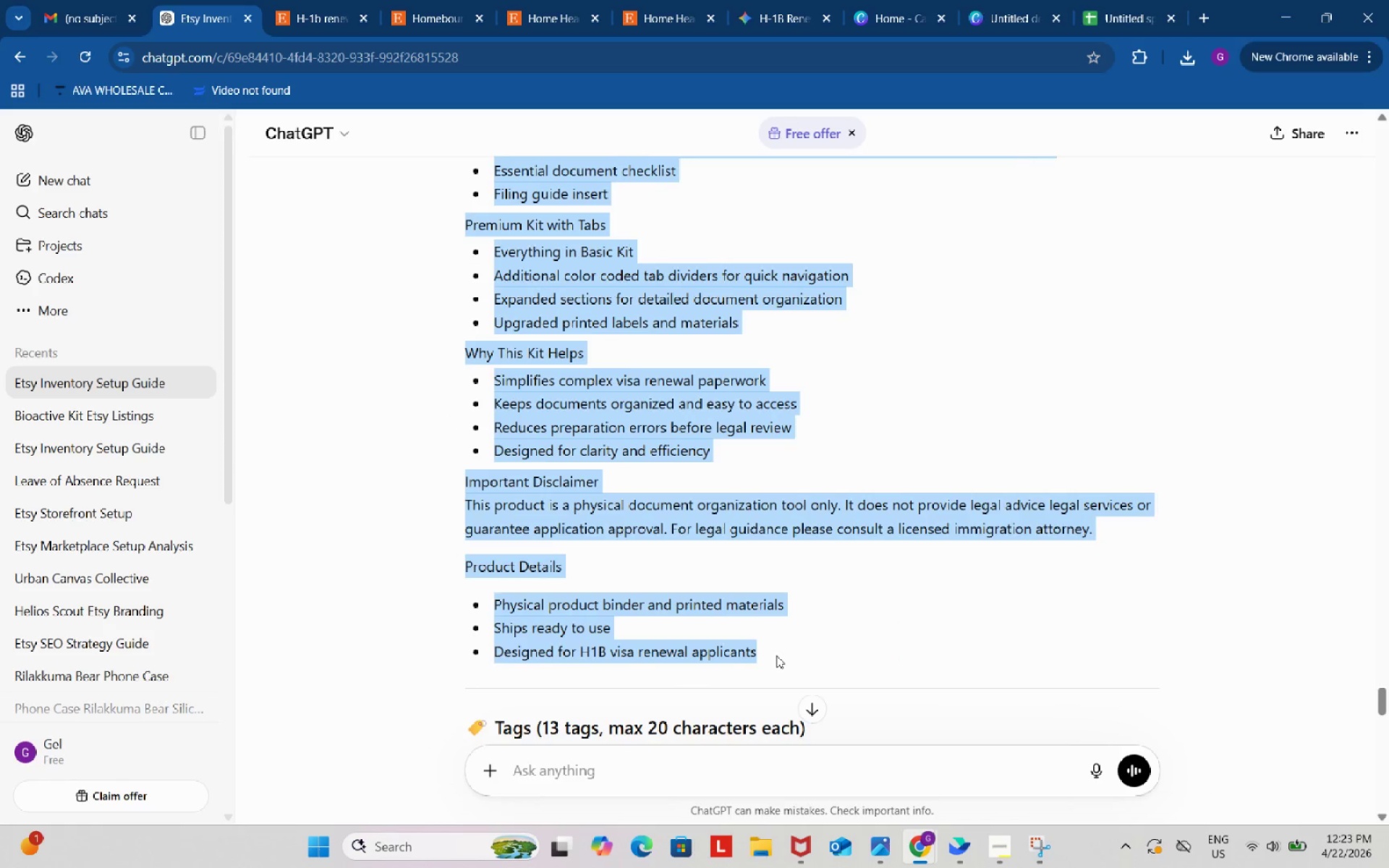 
key(Control+C)
 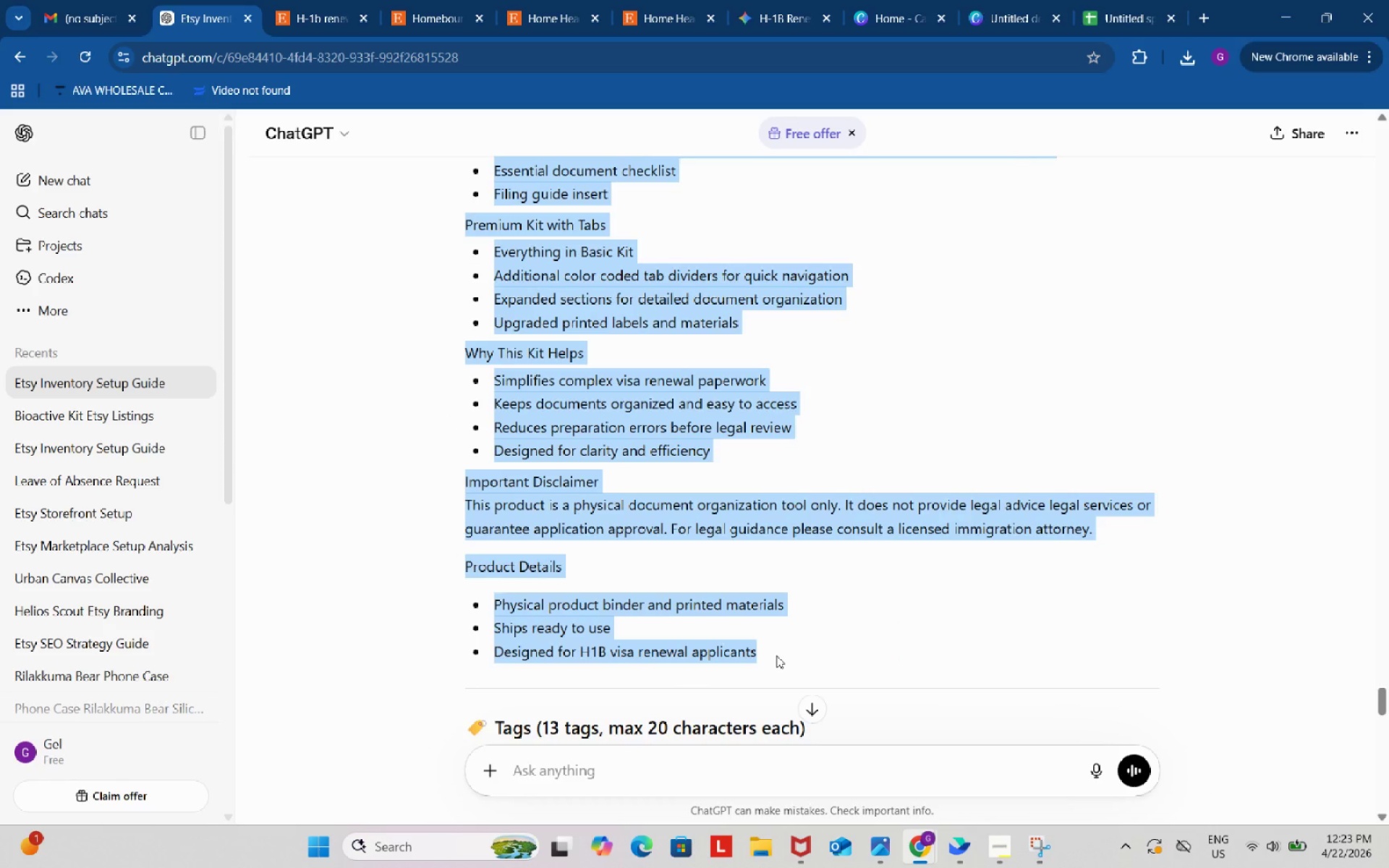 
key(Control+ControlLeft)
 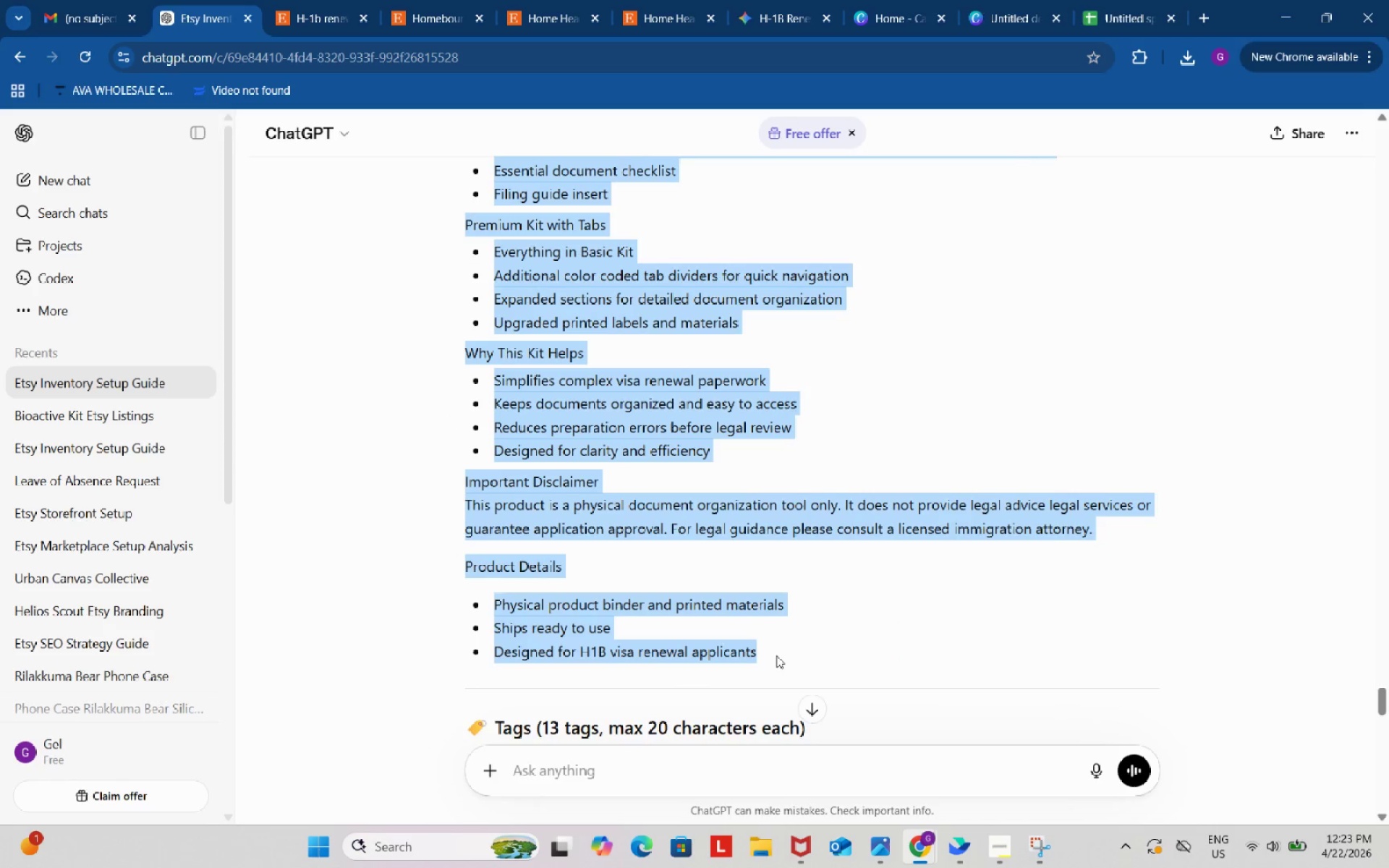 
key(Control+C)
 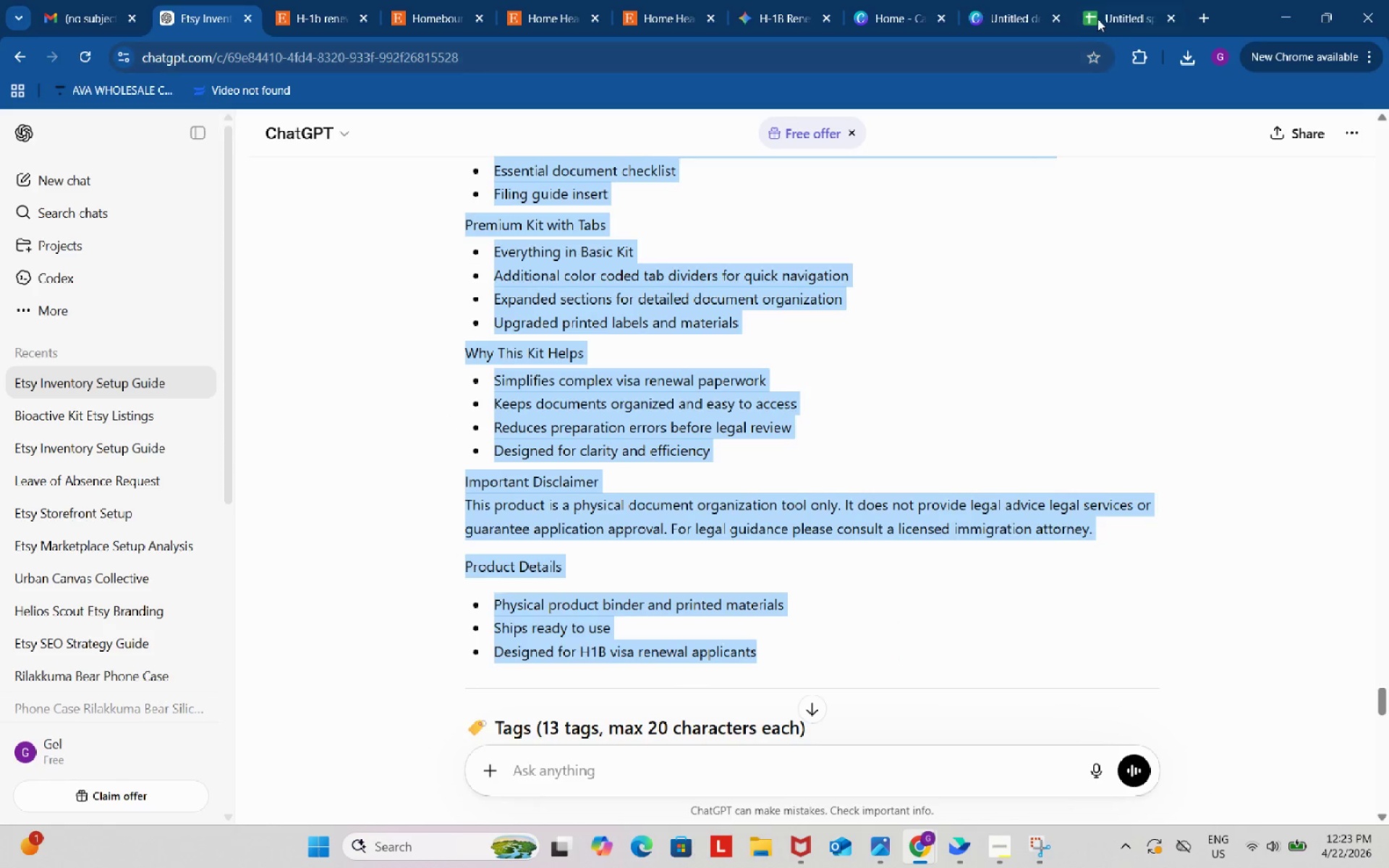 
left_click([1098, 18])
 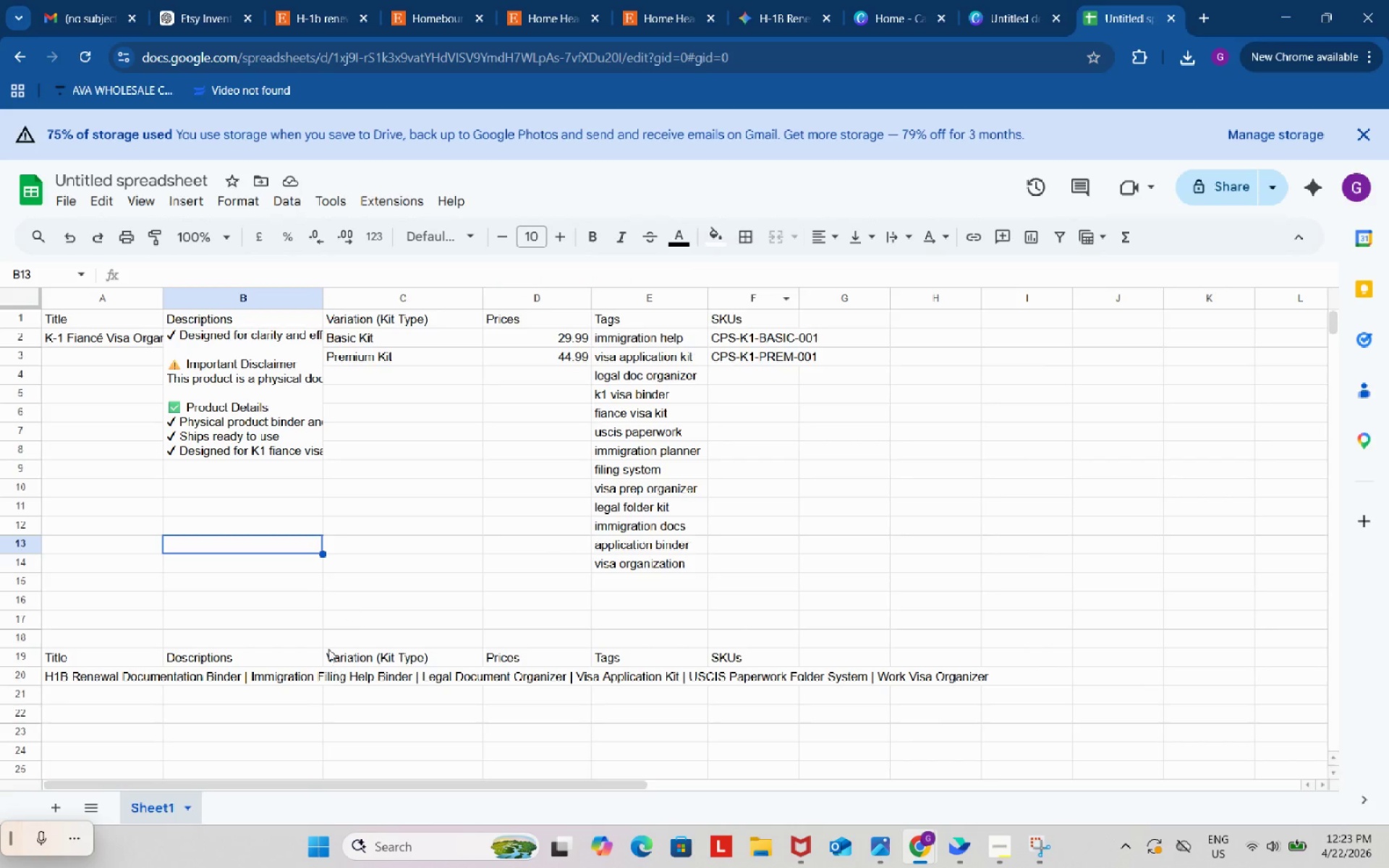 
left_click([338, 632])
 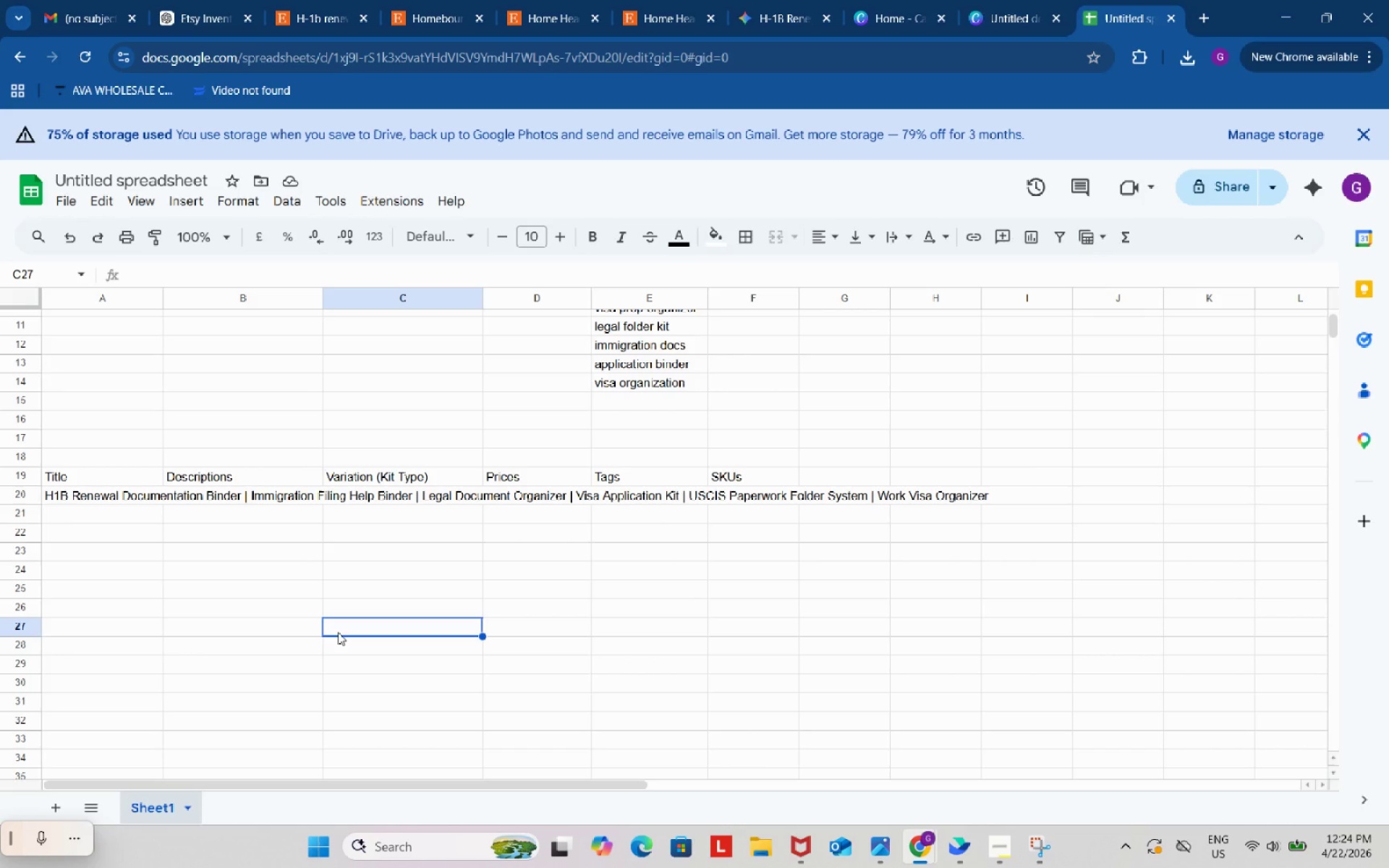 
scroll: coordinate [328, 637], scroll_direction: down, amount: 2.0
 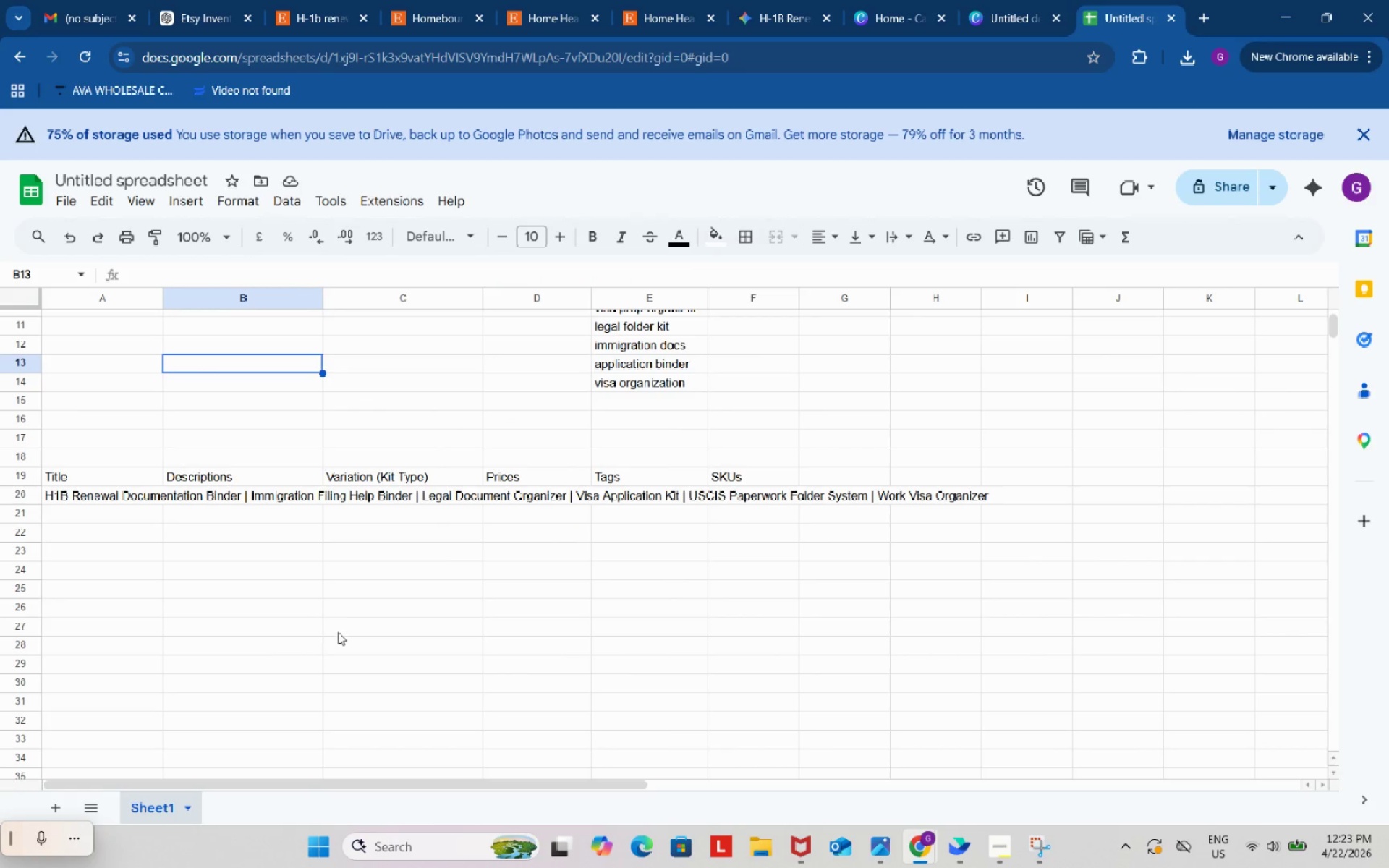 
wait(96.7)
 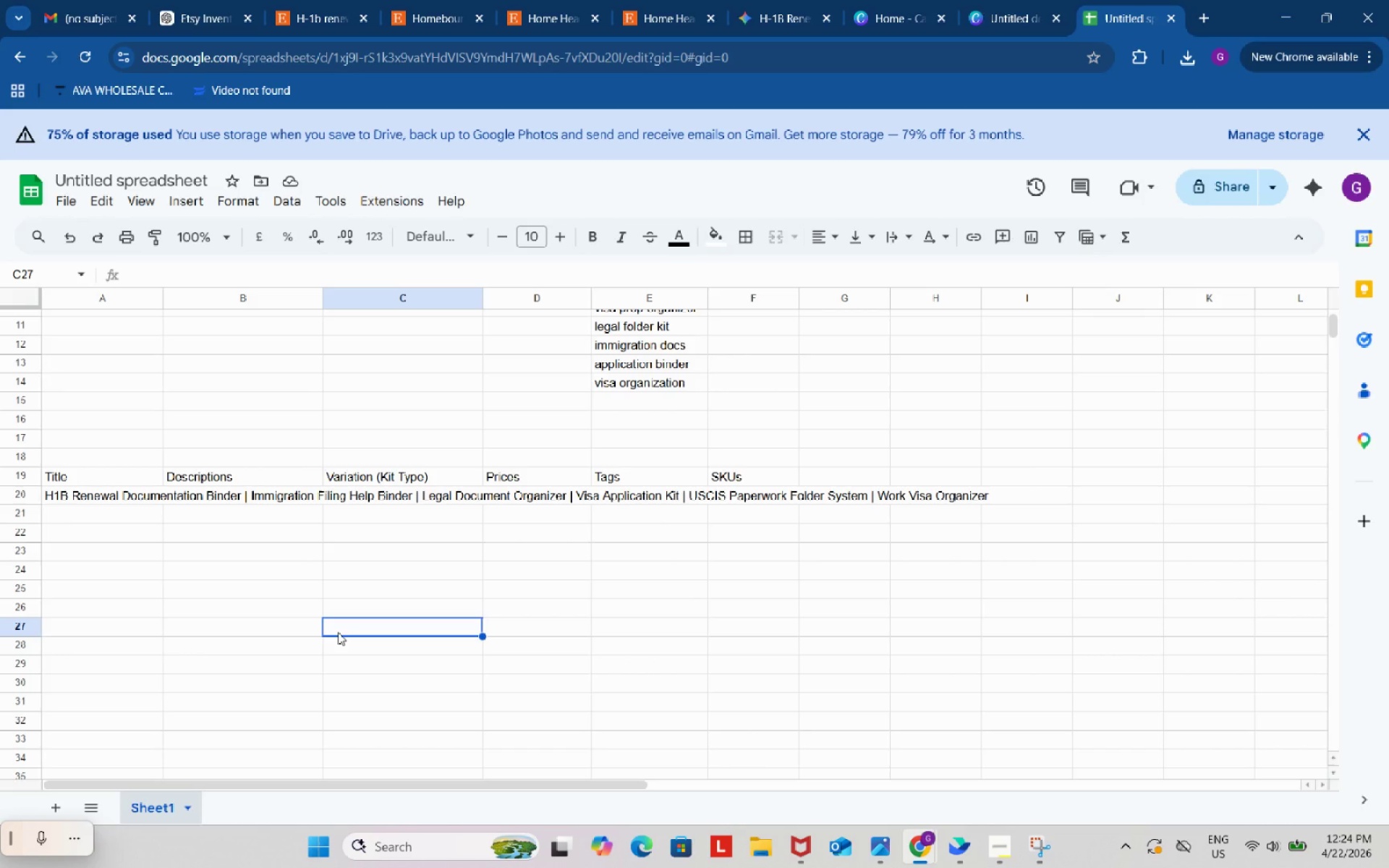 
left_click([465, 571])
 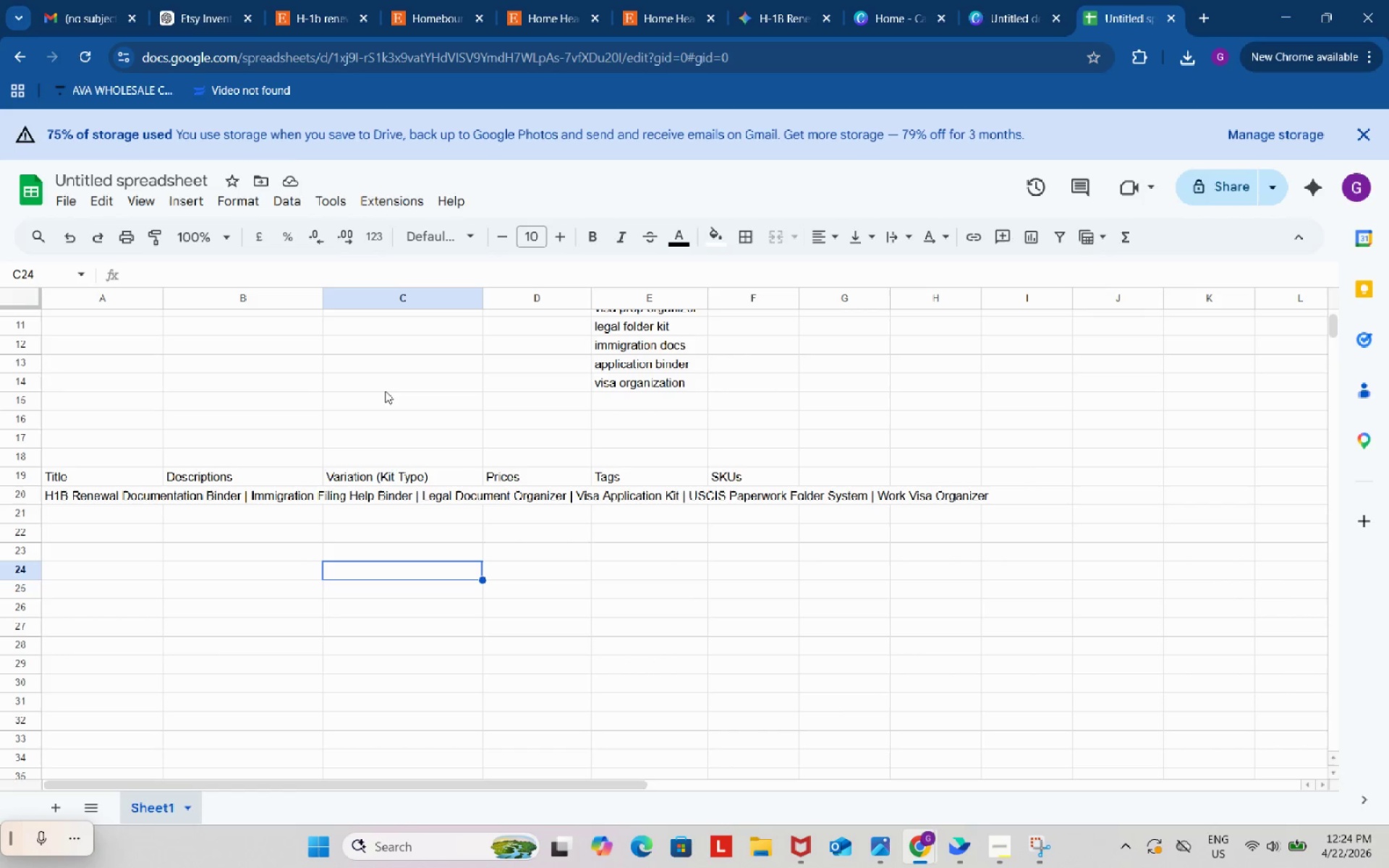 
left_click([217, 0])
 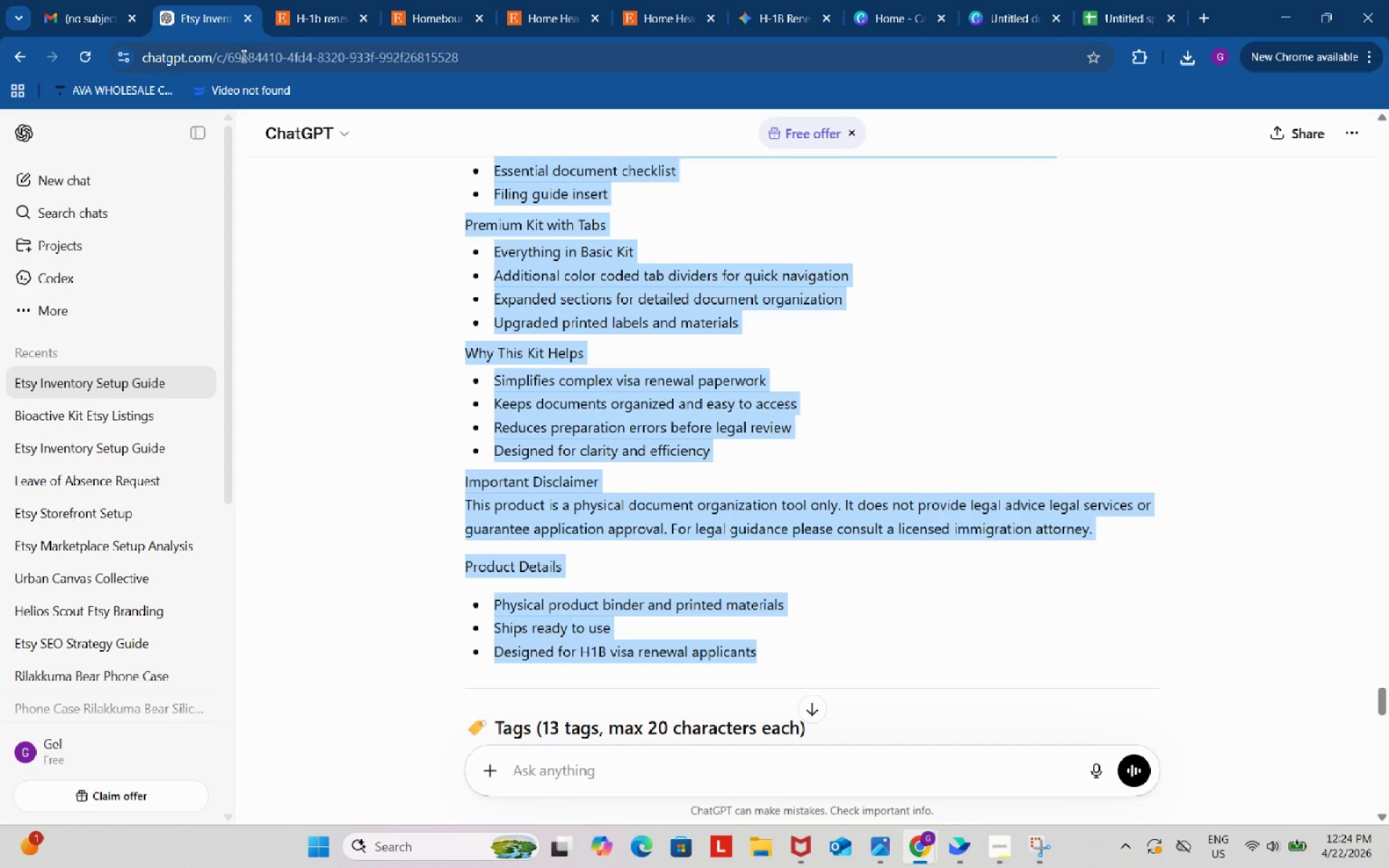 
key(Control+ControlLeft)
 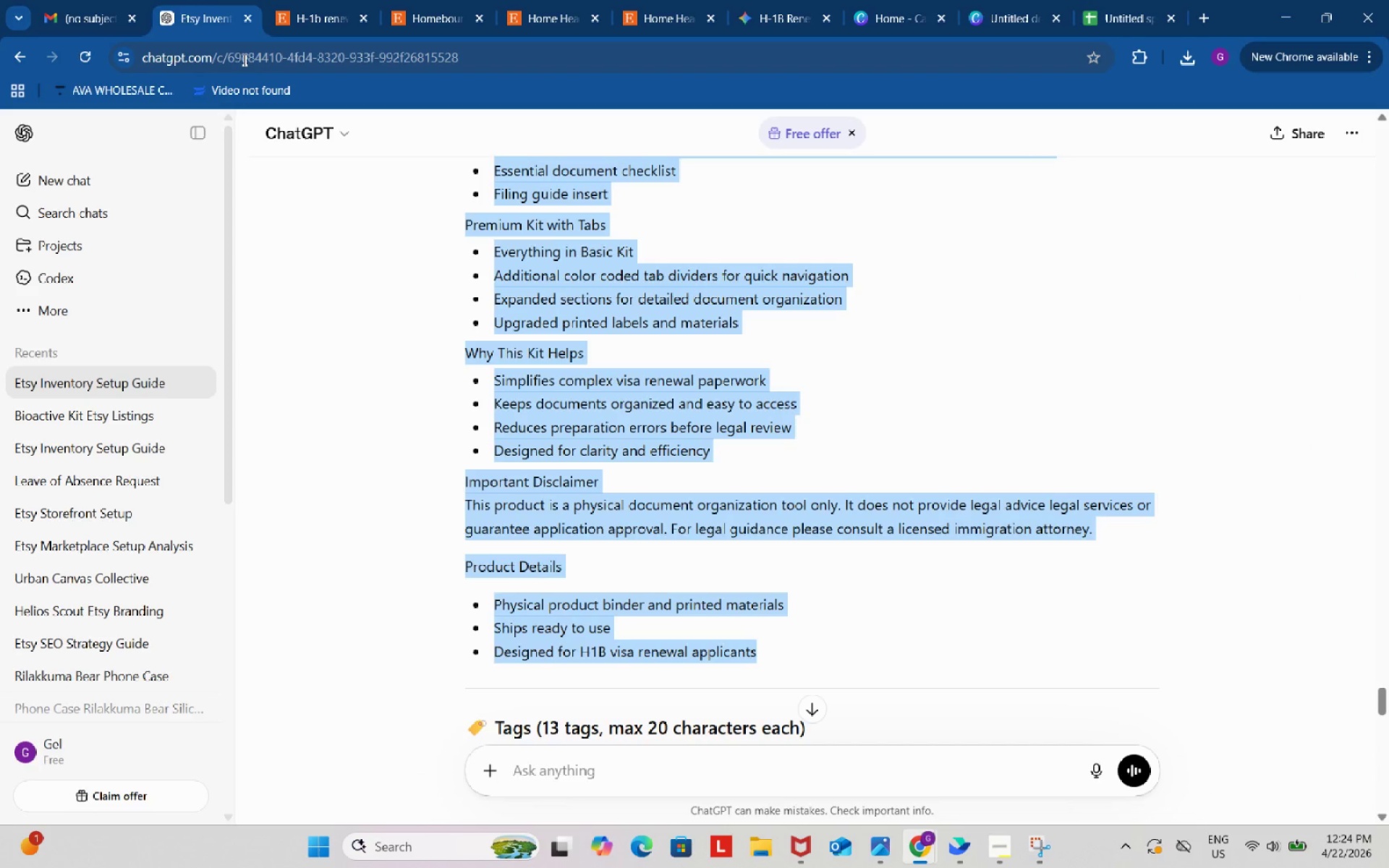 
key(Control+C)
 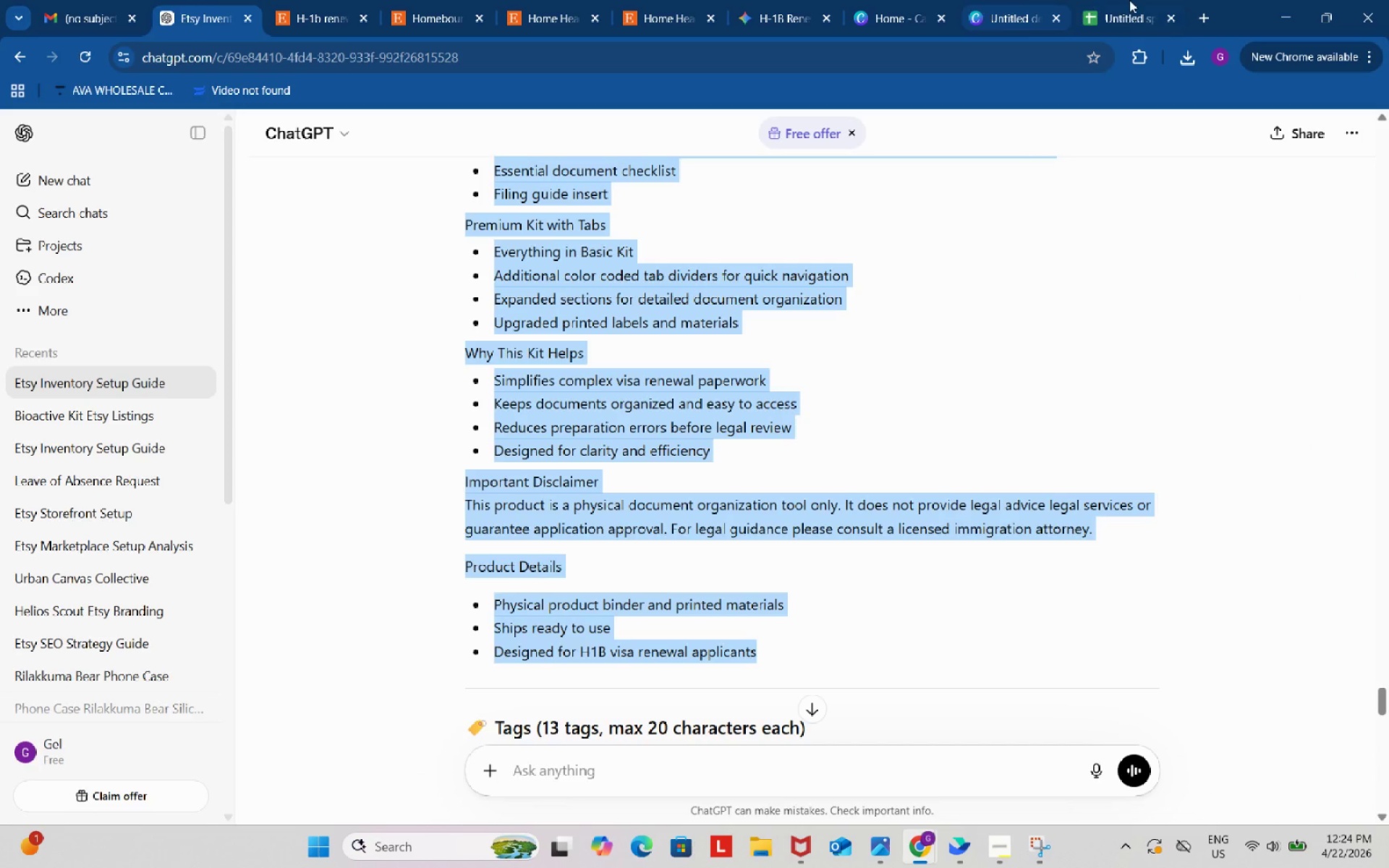 
left_click([1129, 0])
 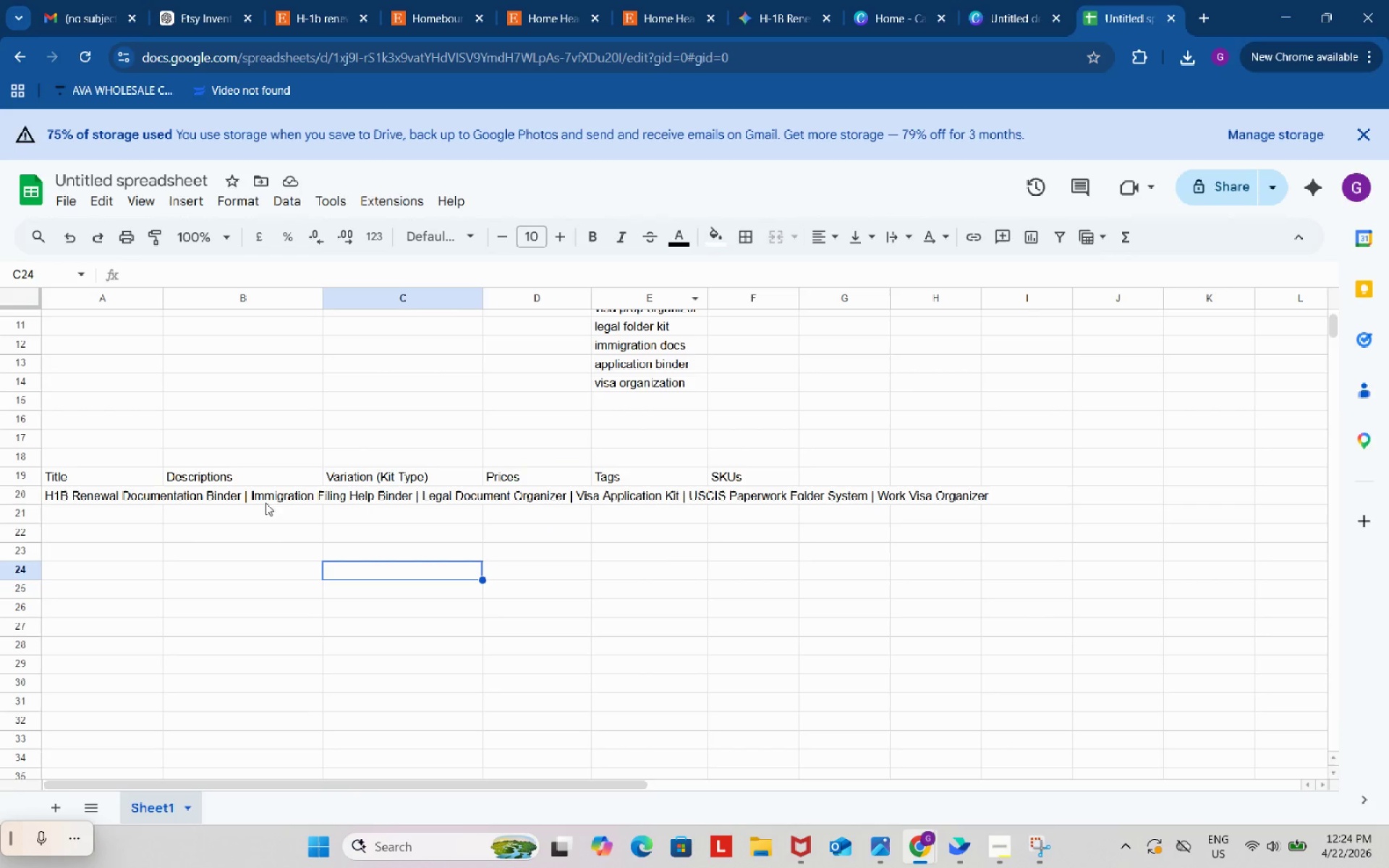 
left_click_drag(start_coordinate=[262, 499], to_coordinate=[262, 648])
 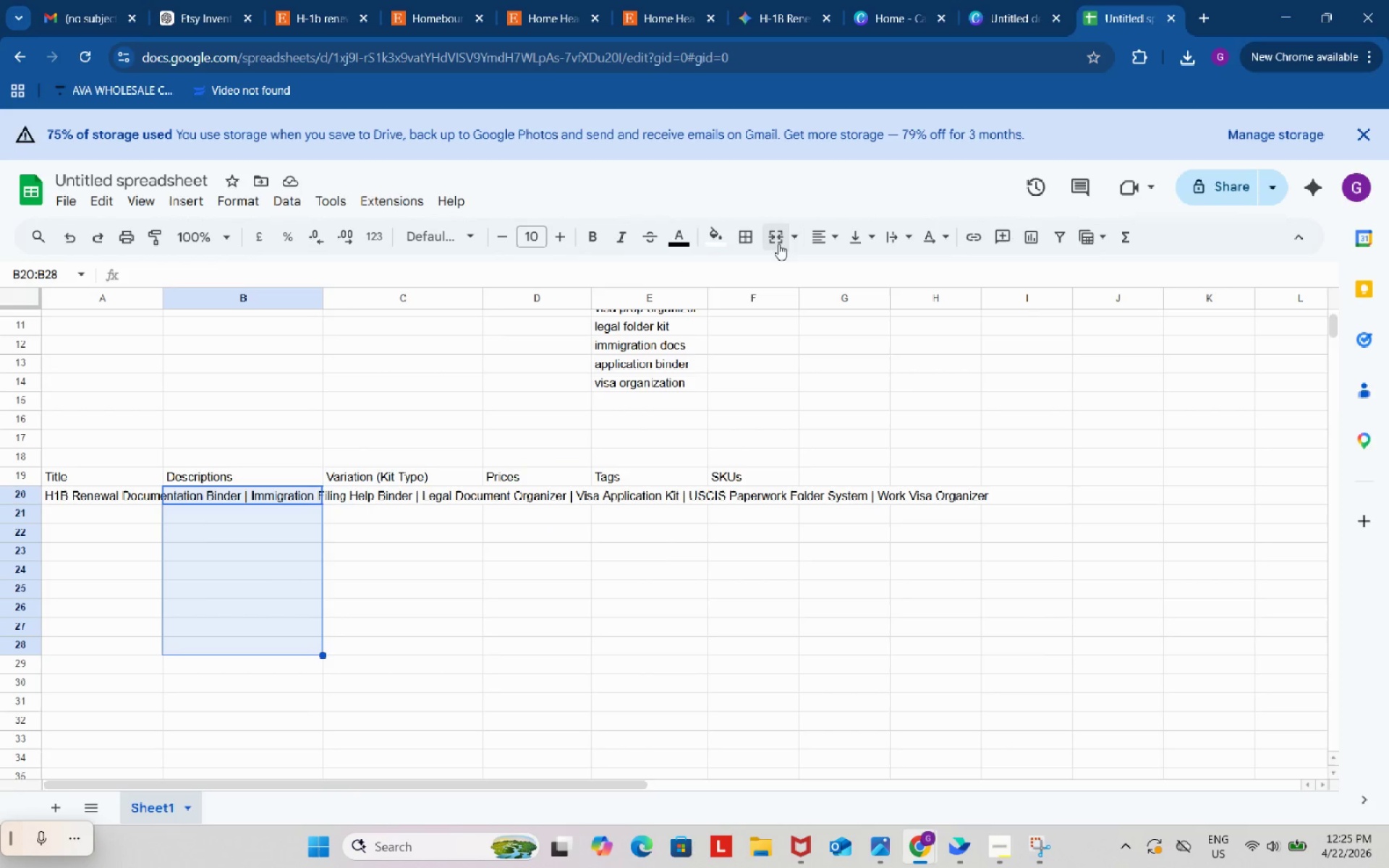 
left_click_drag(start_coordinate=[780, 240], to_coordinate=[783, 237])
 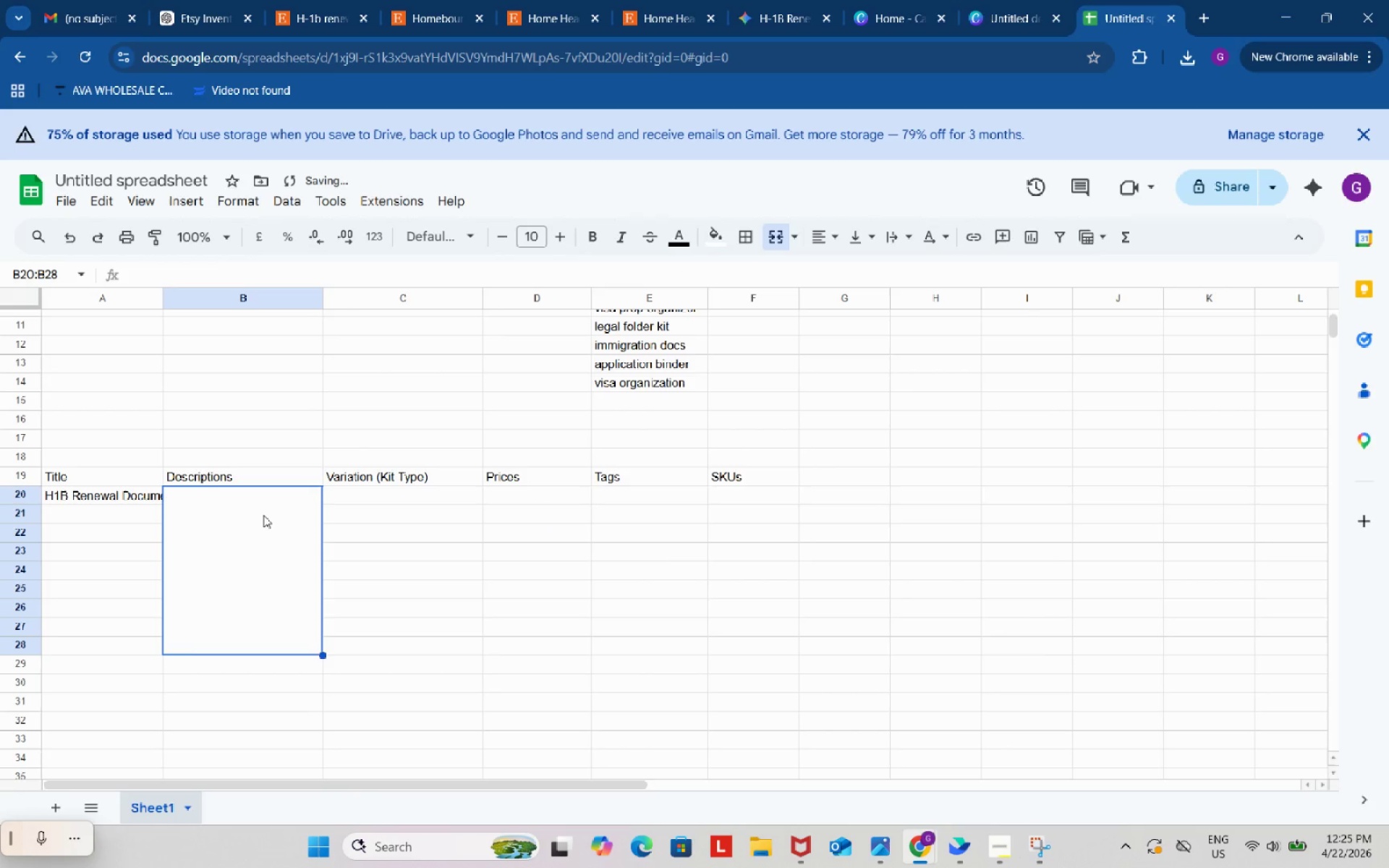 
double_click([263, 515])
 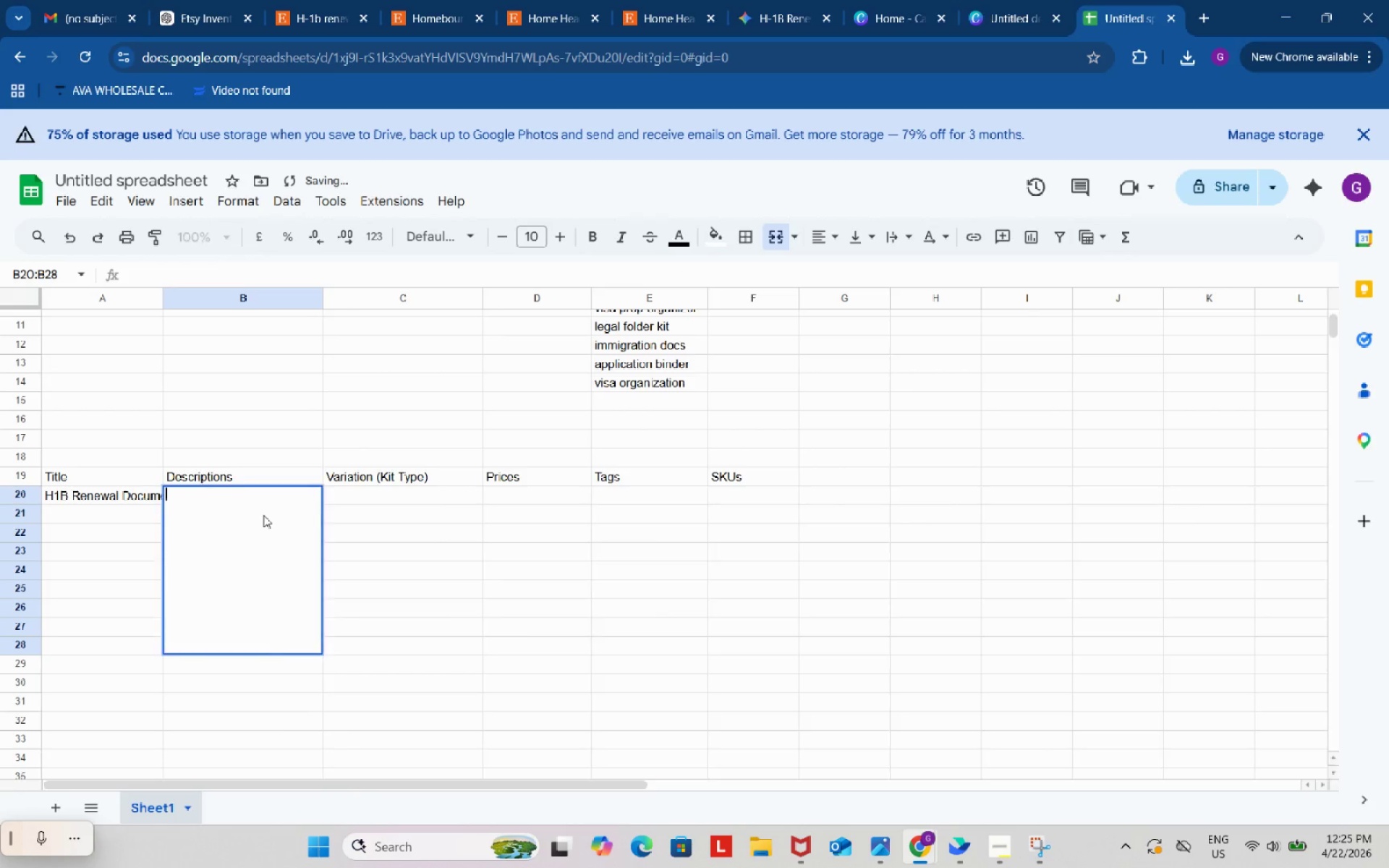 
key(Control+ControlLeft)
 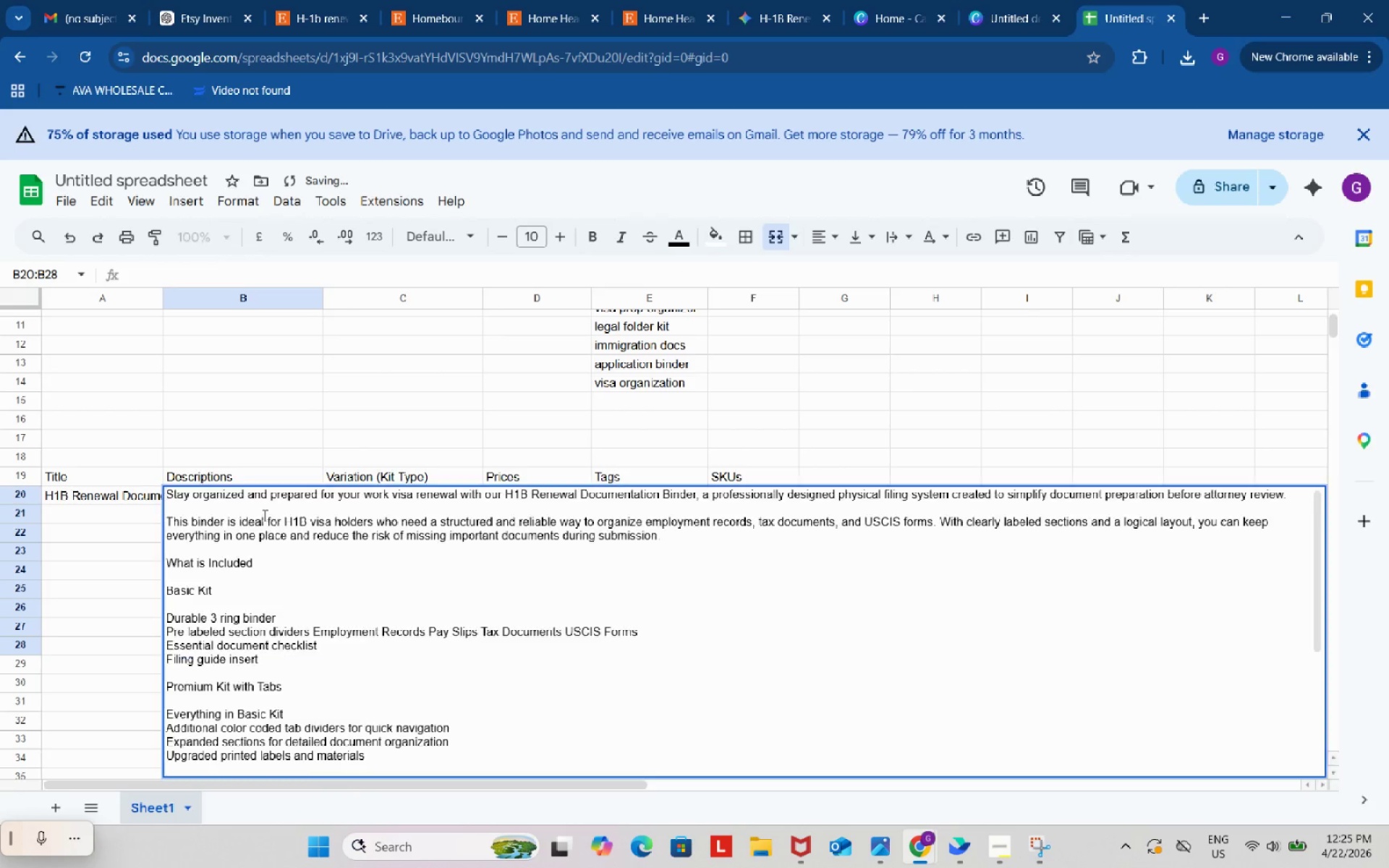 
key(Control+V)
 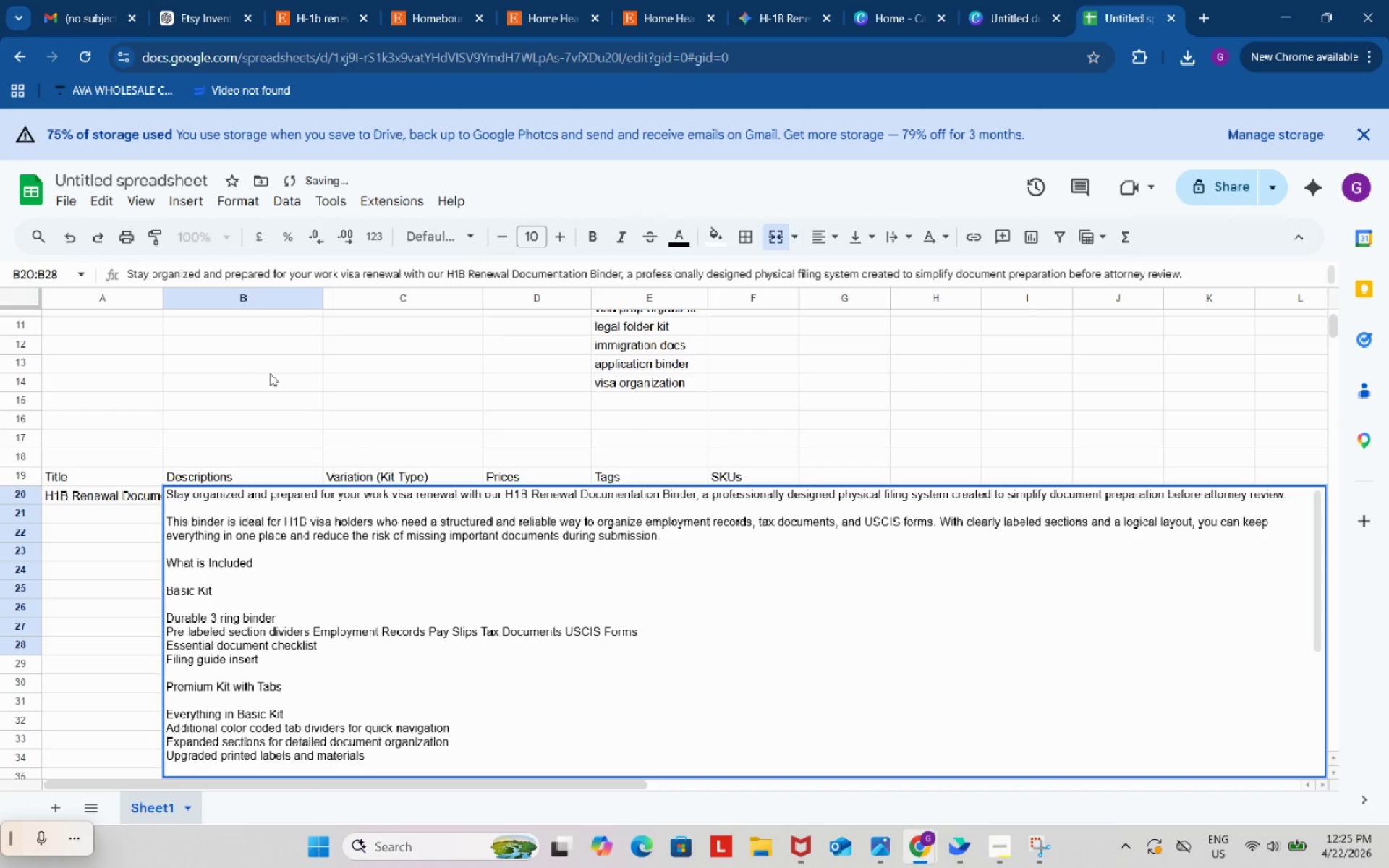 
left_click([260, 351])
 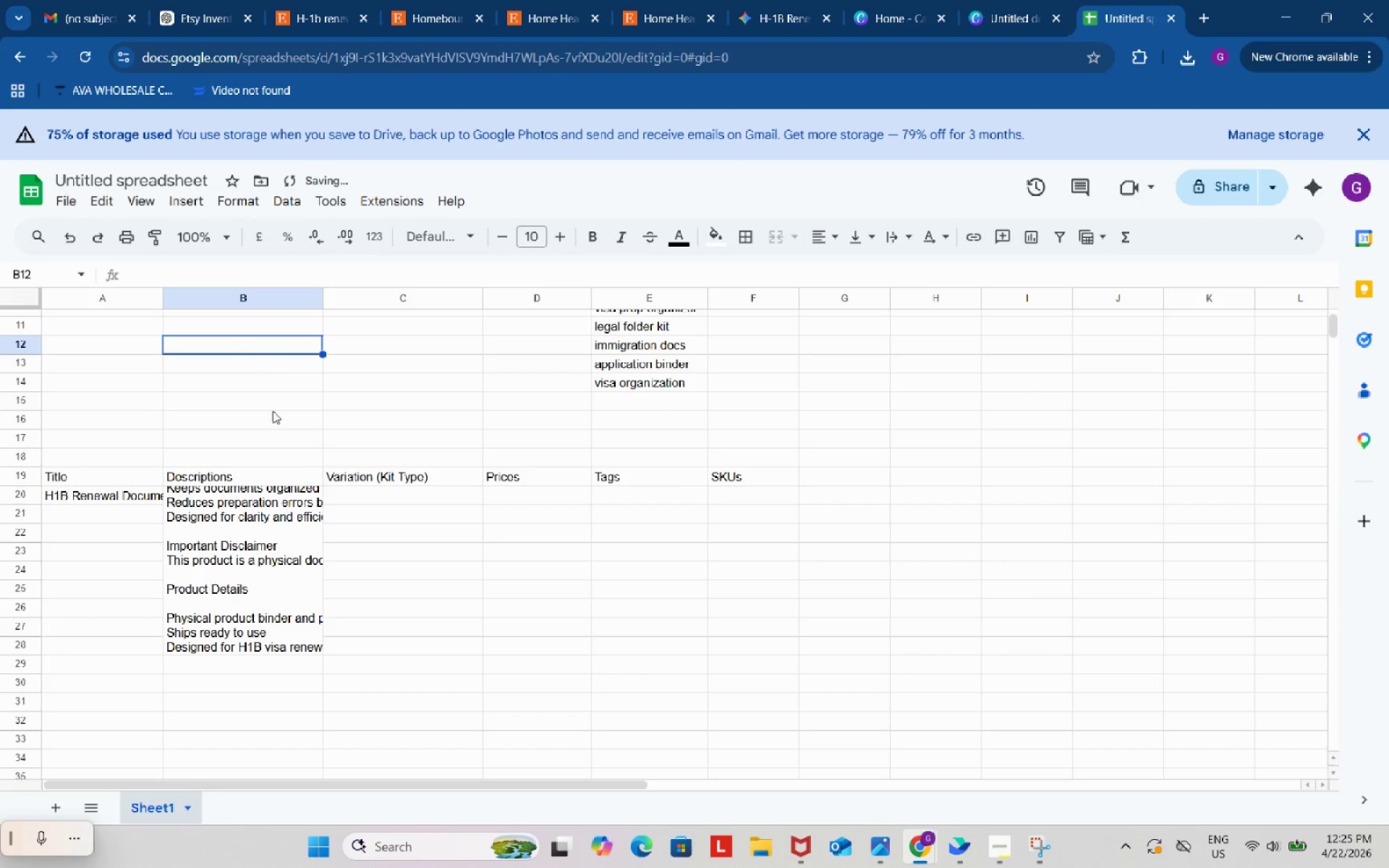 
scroll: coordinate [279, 429], scroll_direction: up, amount: 3.0
 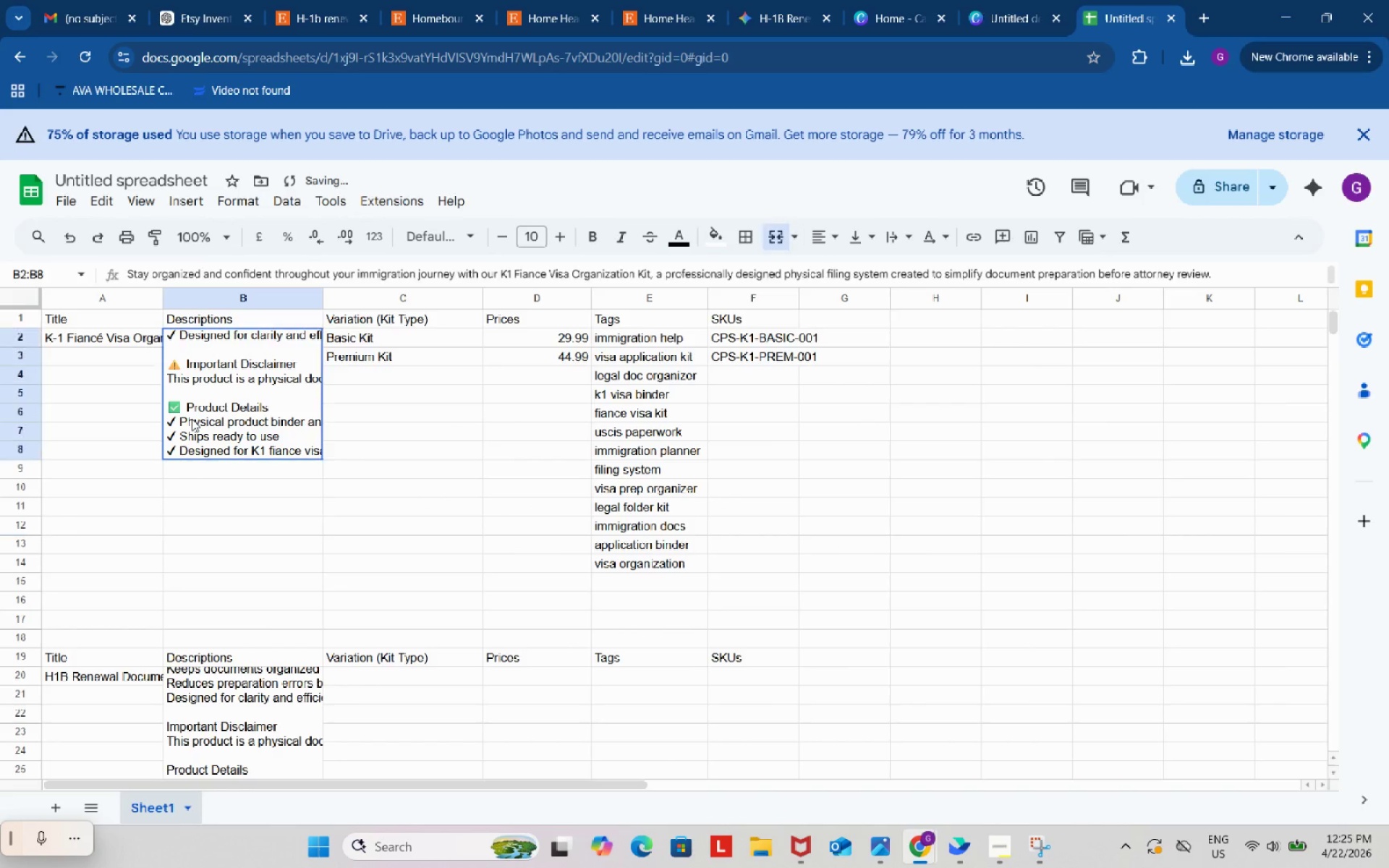 
double_click([192, 419])
 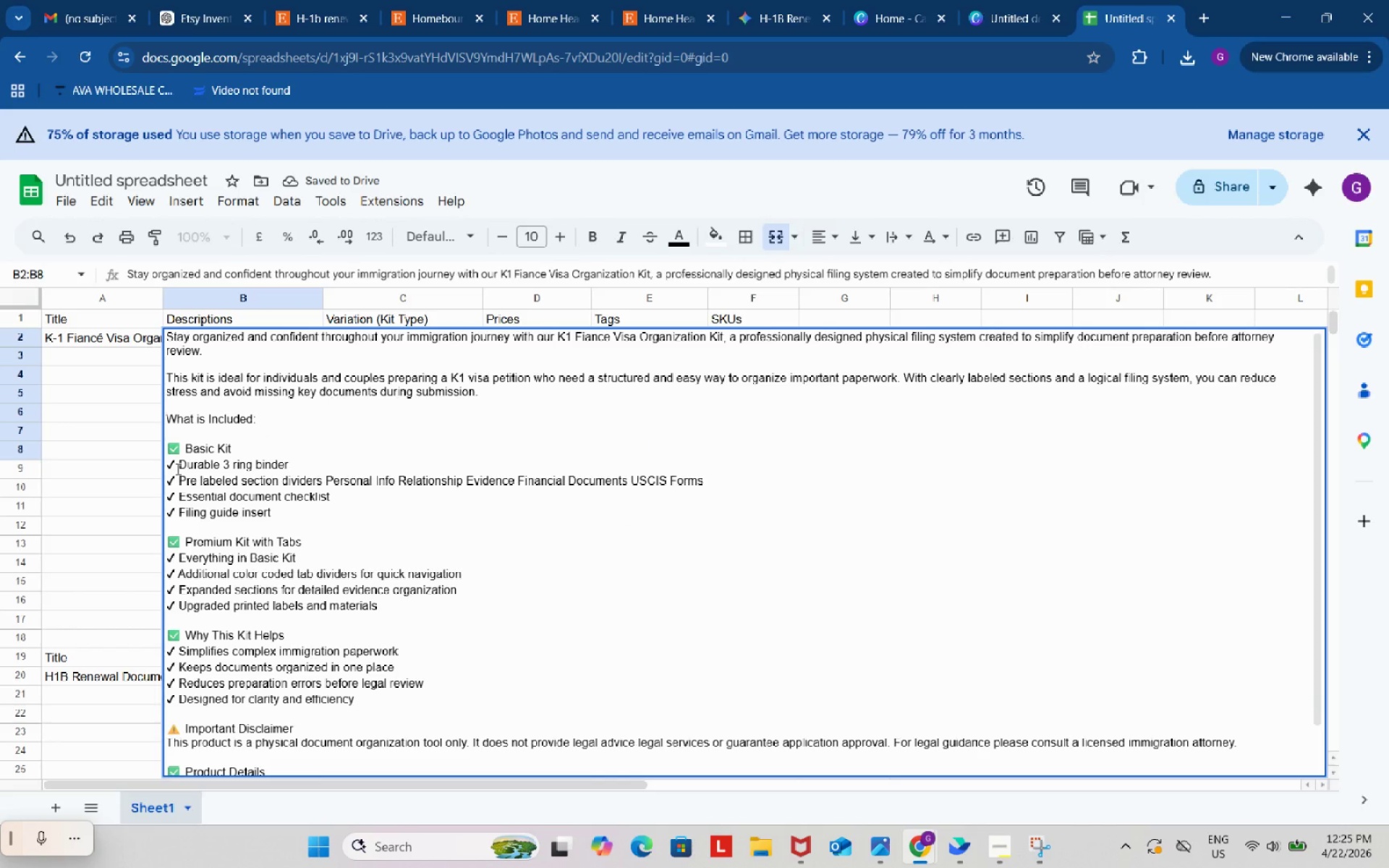 
left_click([177, 469])
 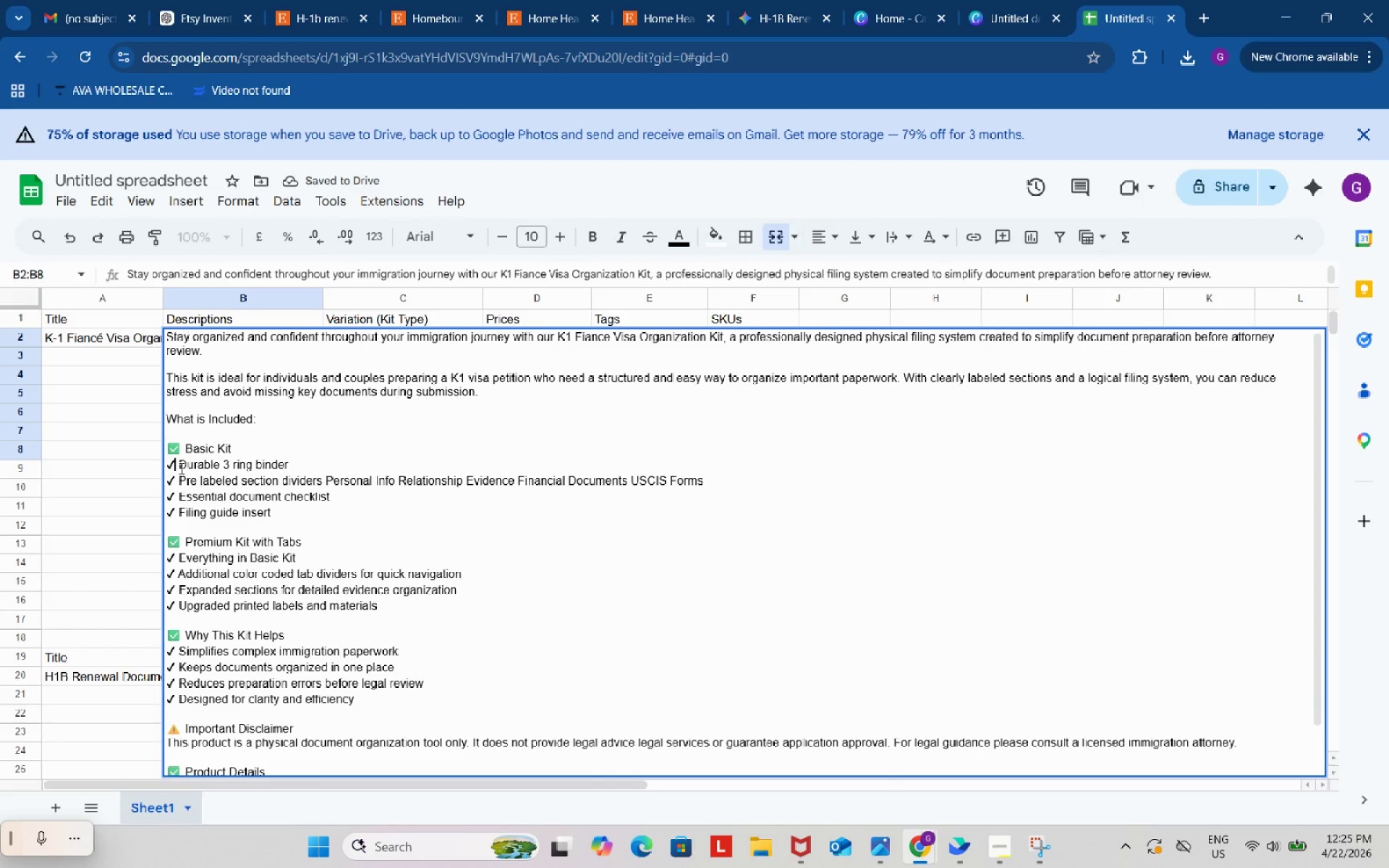 
left_click_drag(start_coordinate=[180, 467], to_coordinate=[164, 461])
 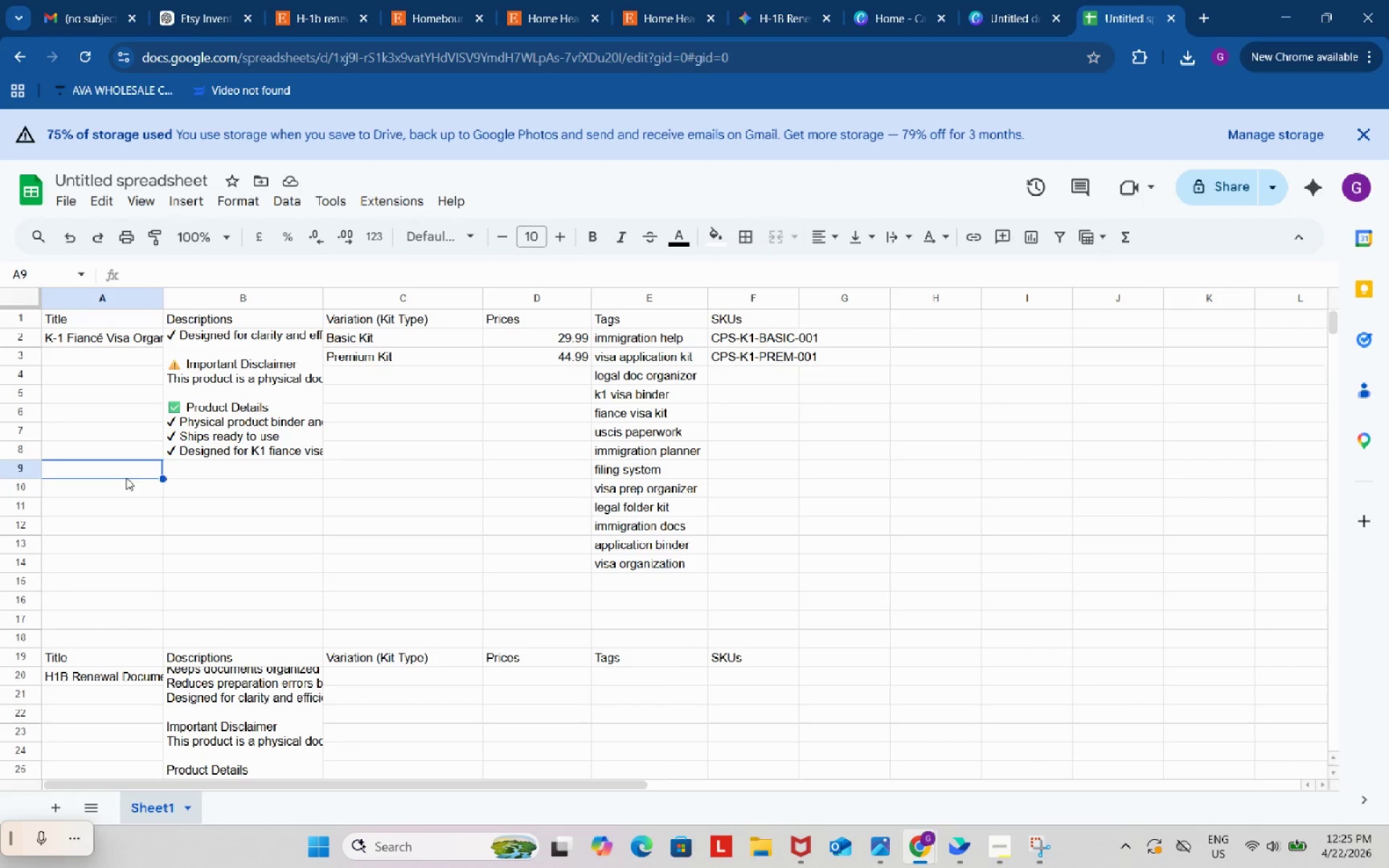 
key(Control+ControlLeft)
 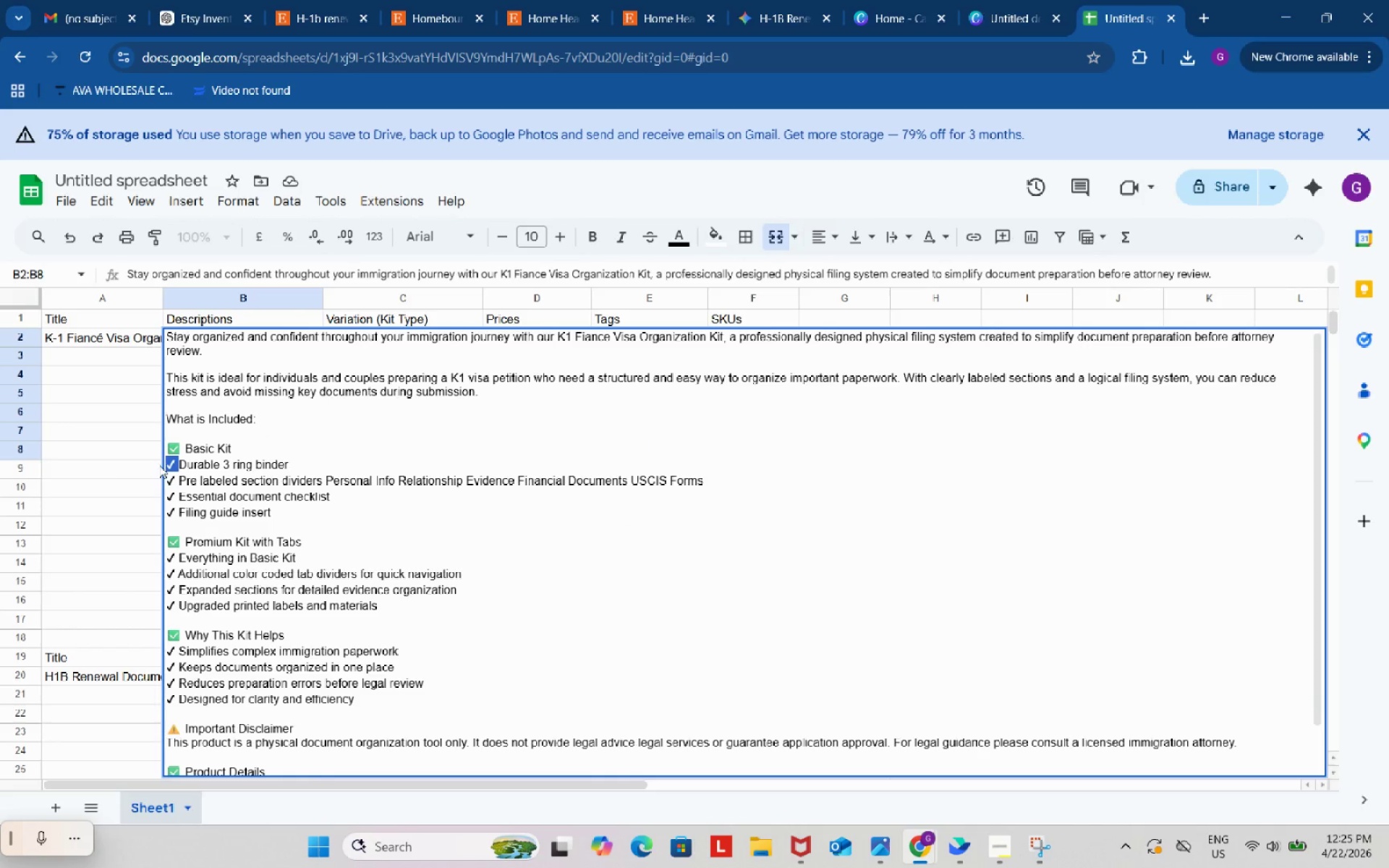 
key(Control+C)
 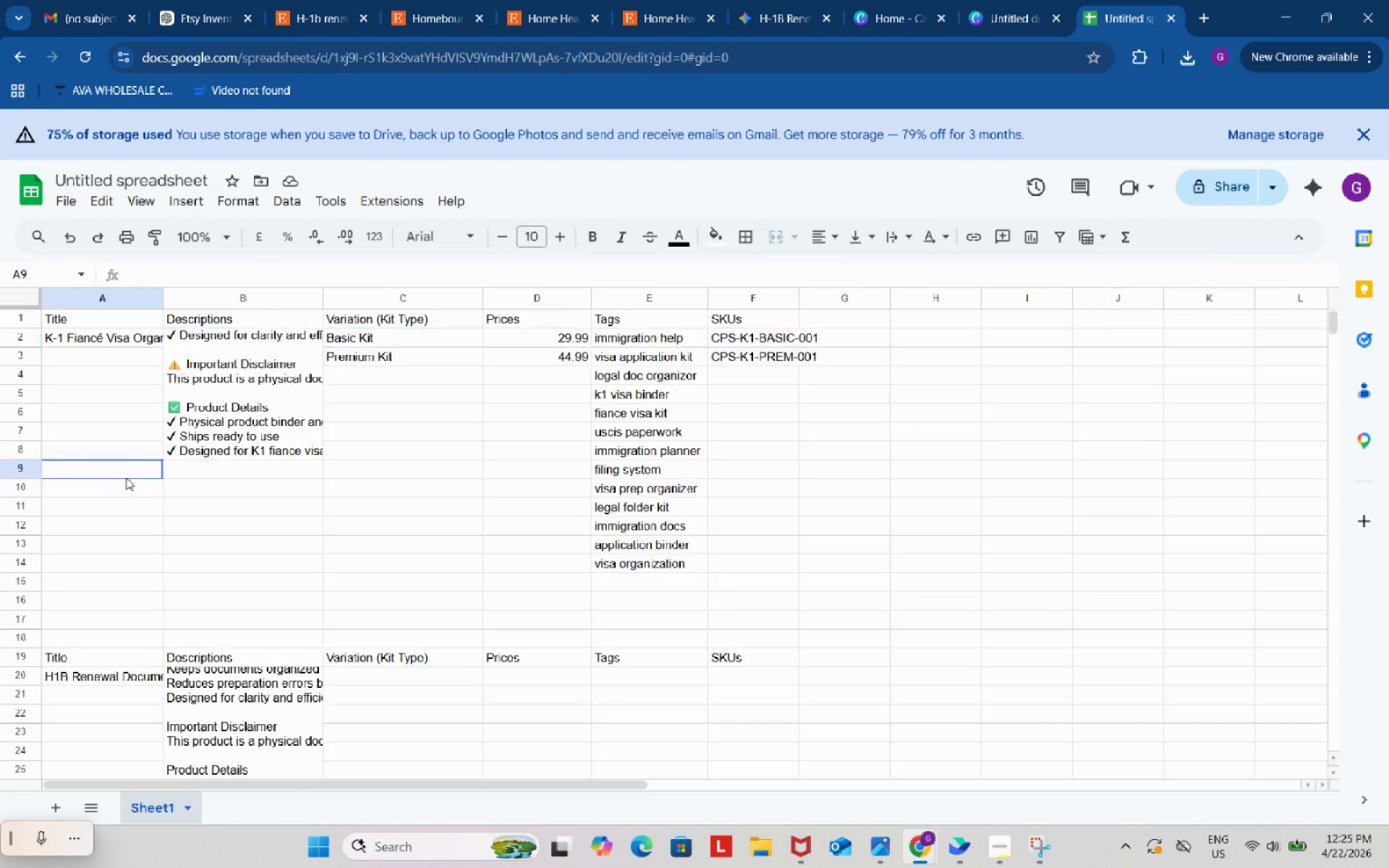 
left_click([126, 477])
 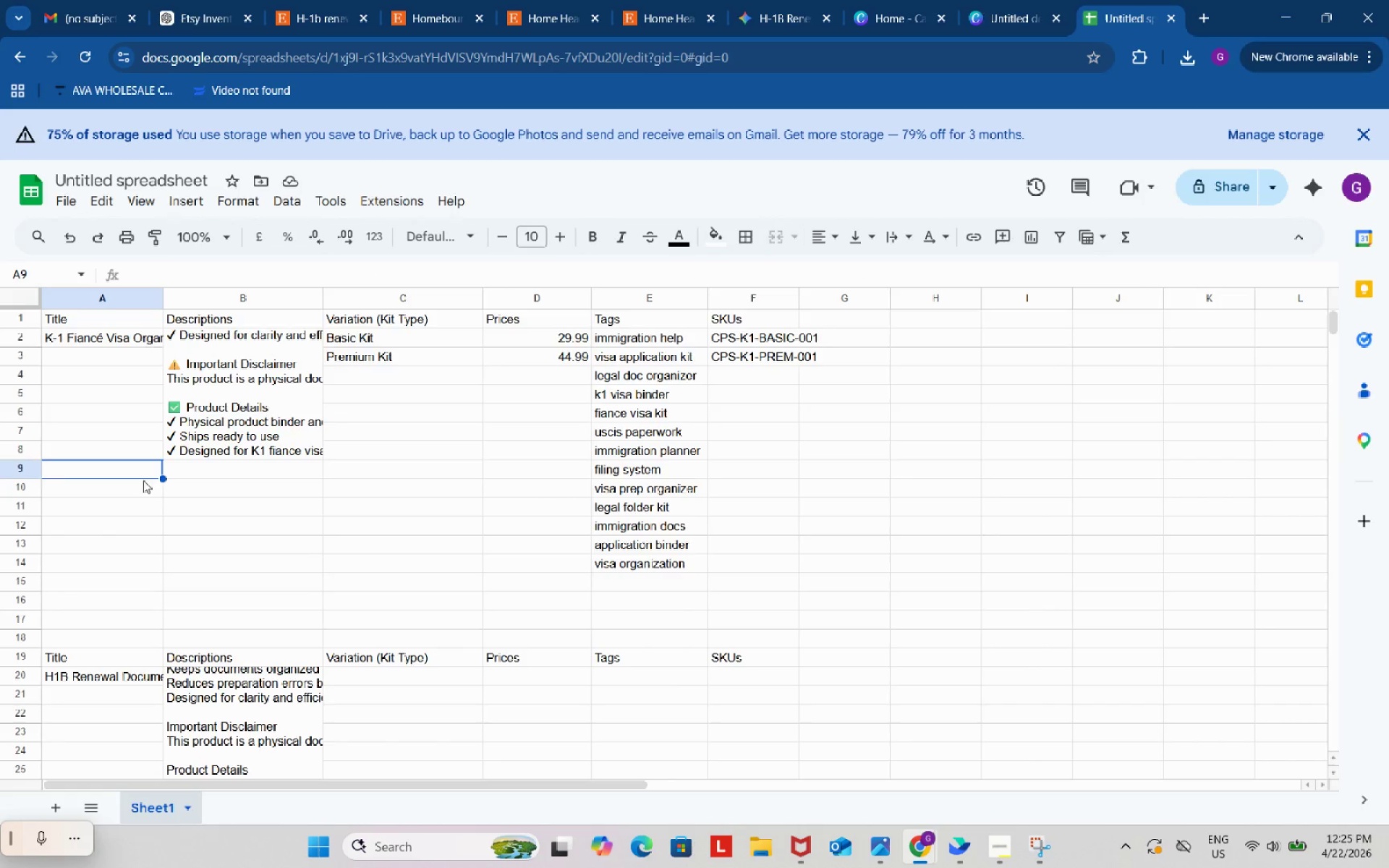 
left_click([224, 531])
 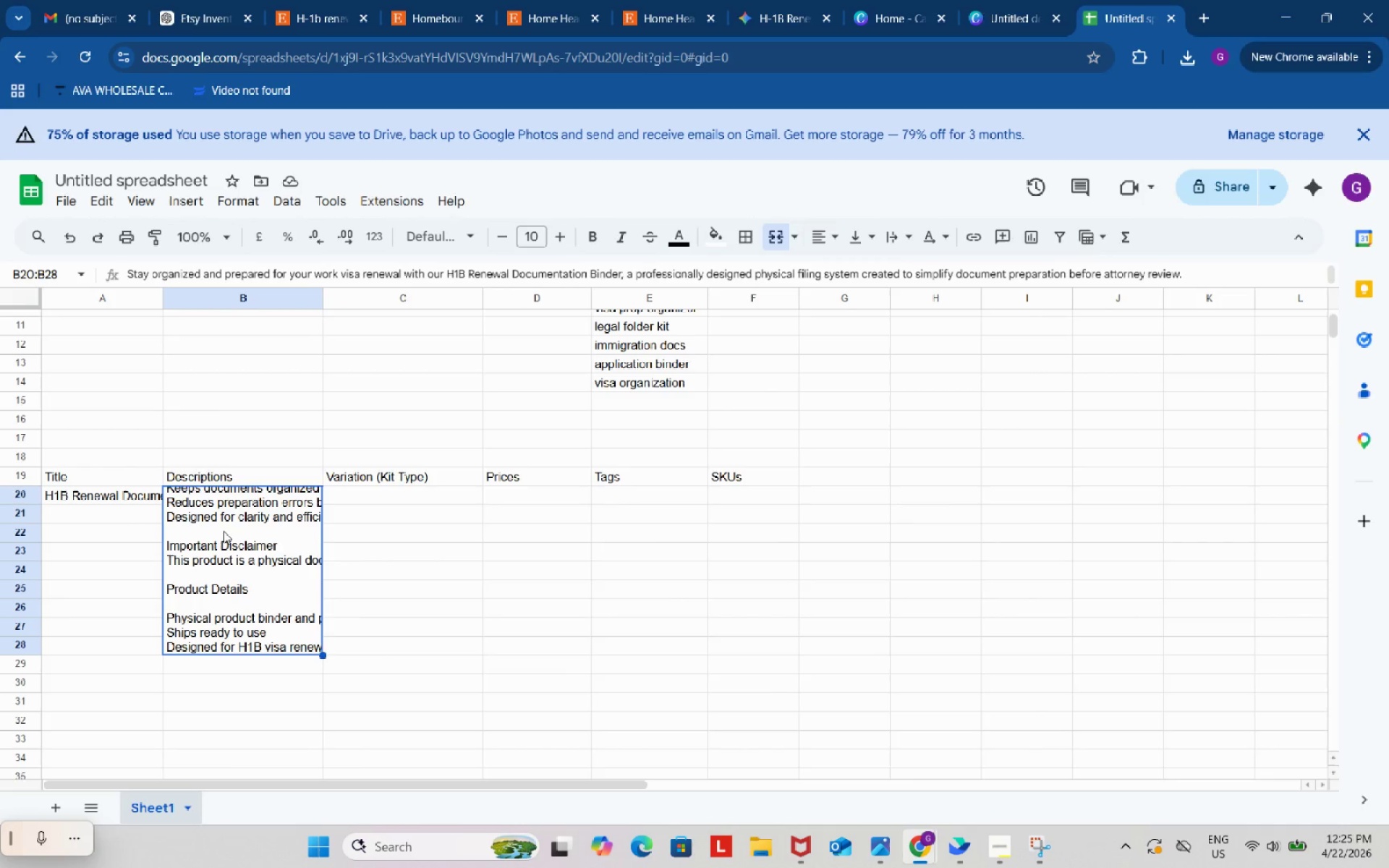 
scroll: coordinate [143, 480], scroll_direction: down, amount: 2.0
 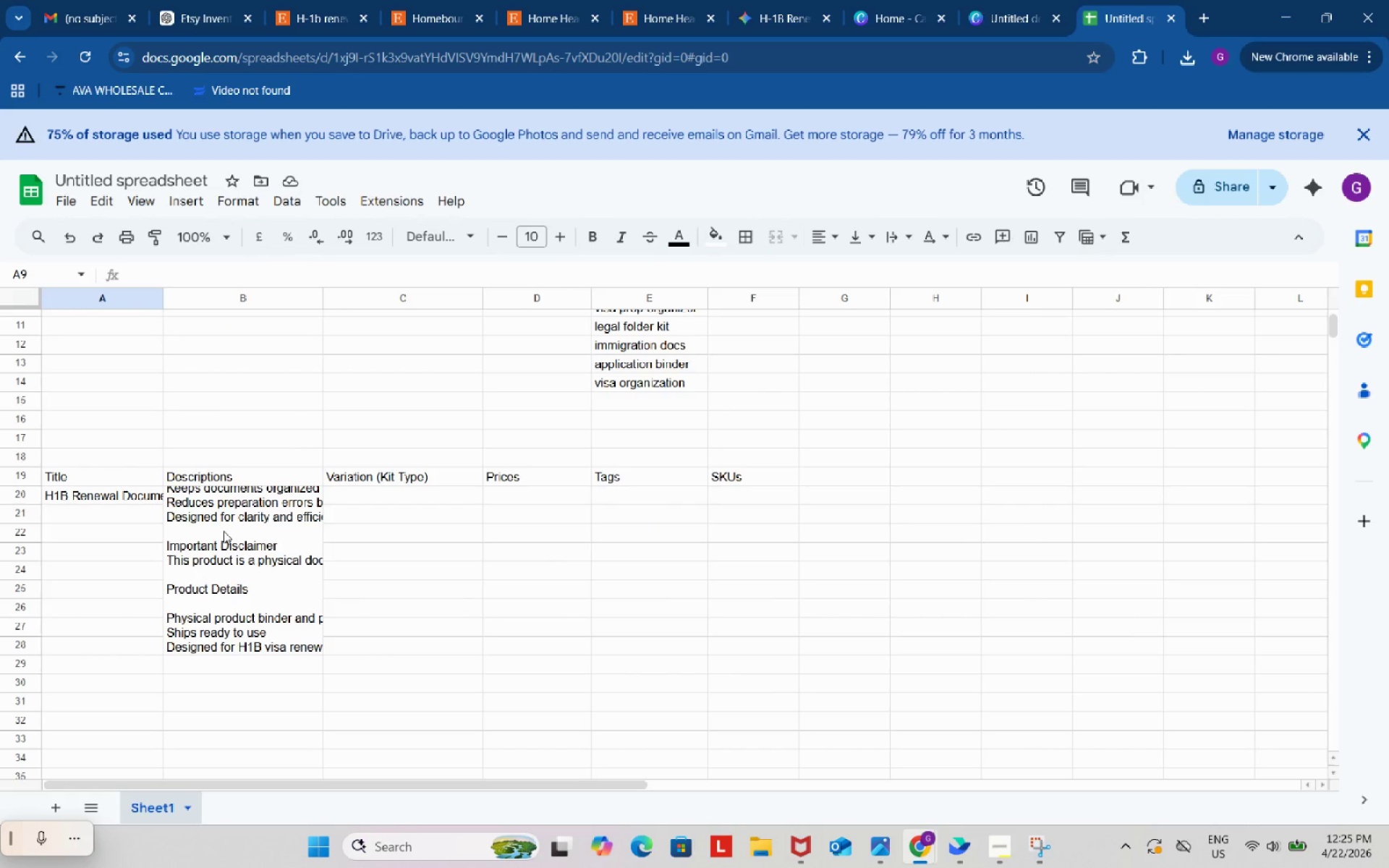 
double_click([224, 531])
 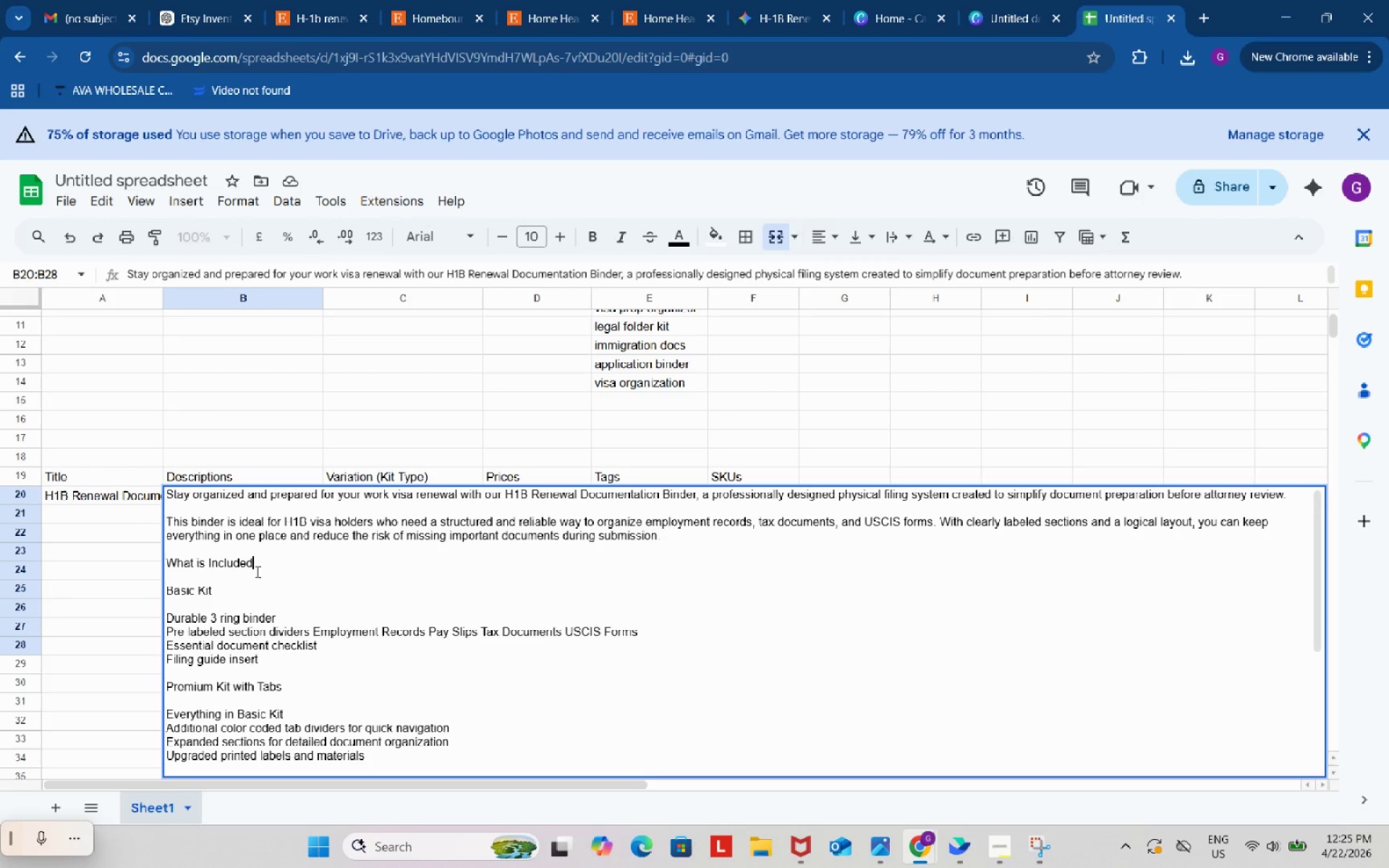 
key(Shift+ShiftRight)
 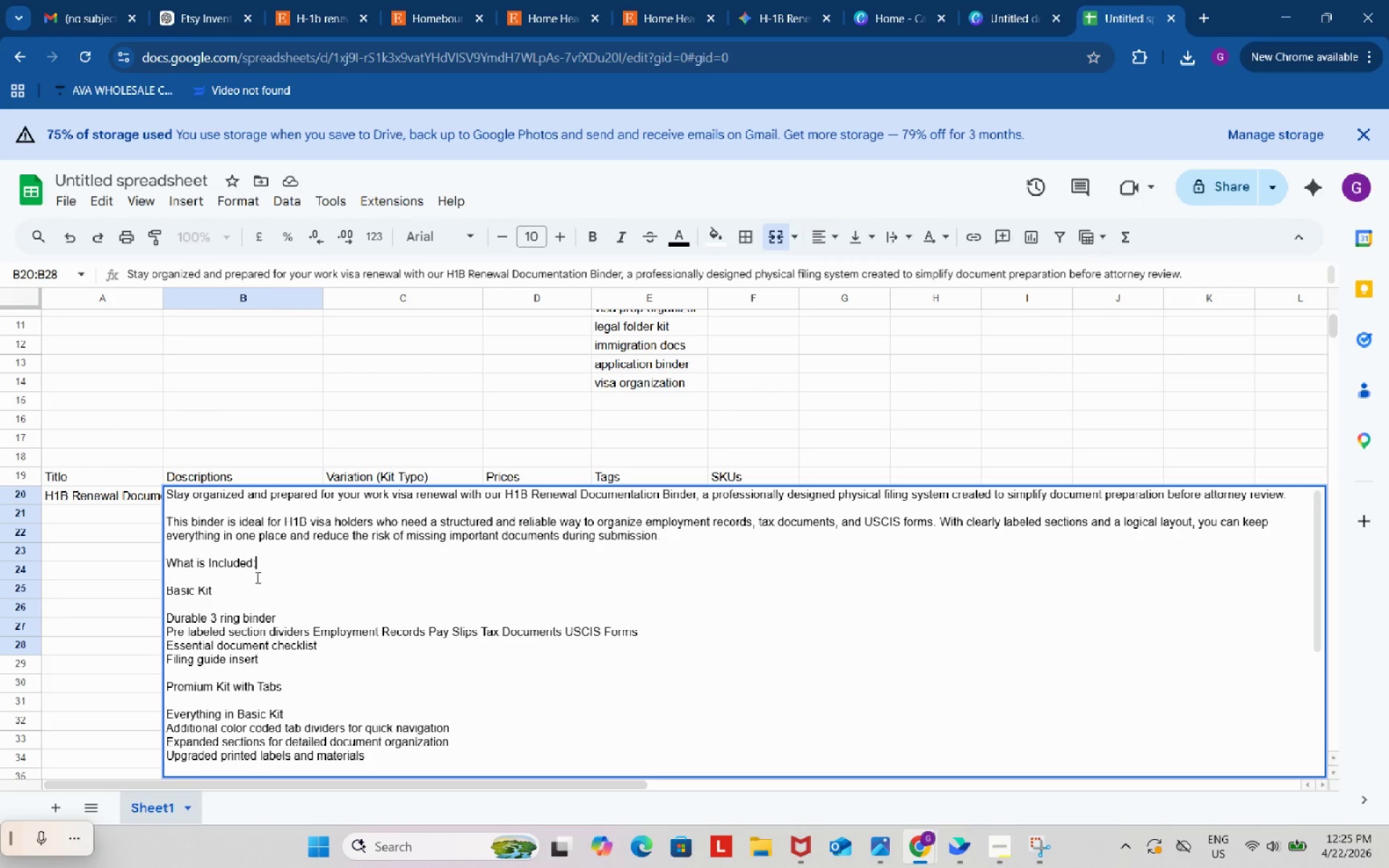 
key(Shift+Semicolon)
 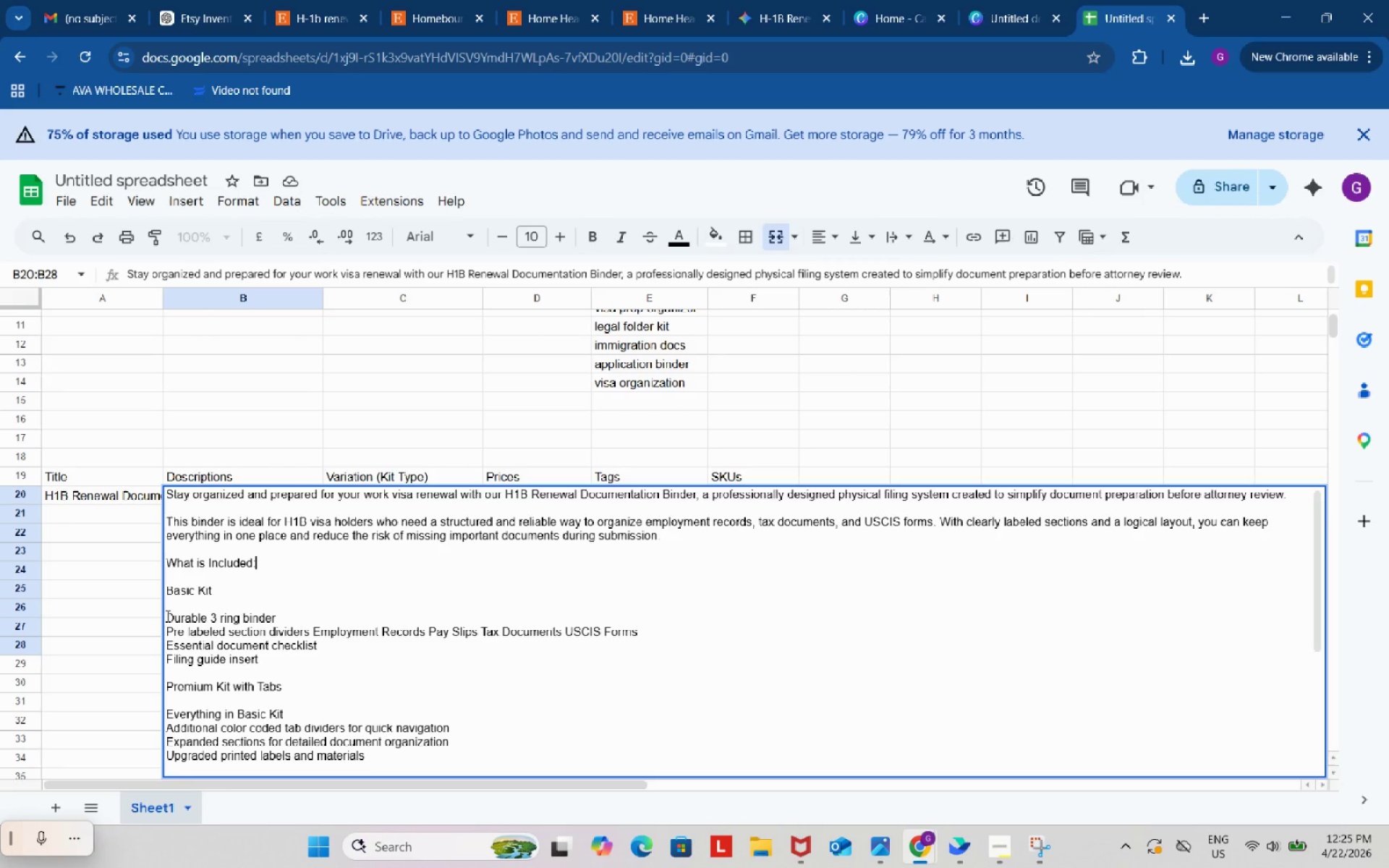 
left_click([166, 616])
 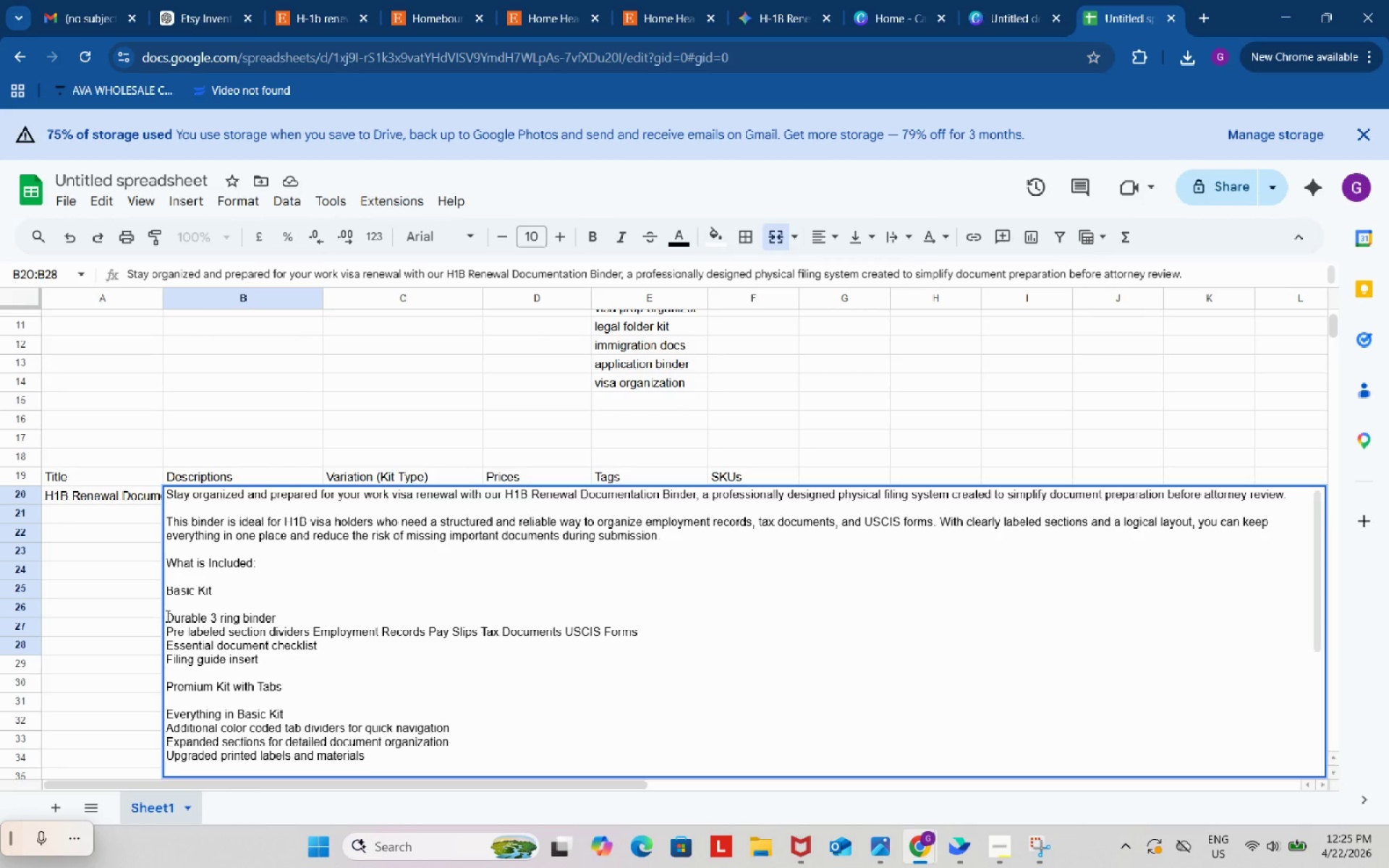 
key(Control+V)
 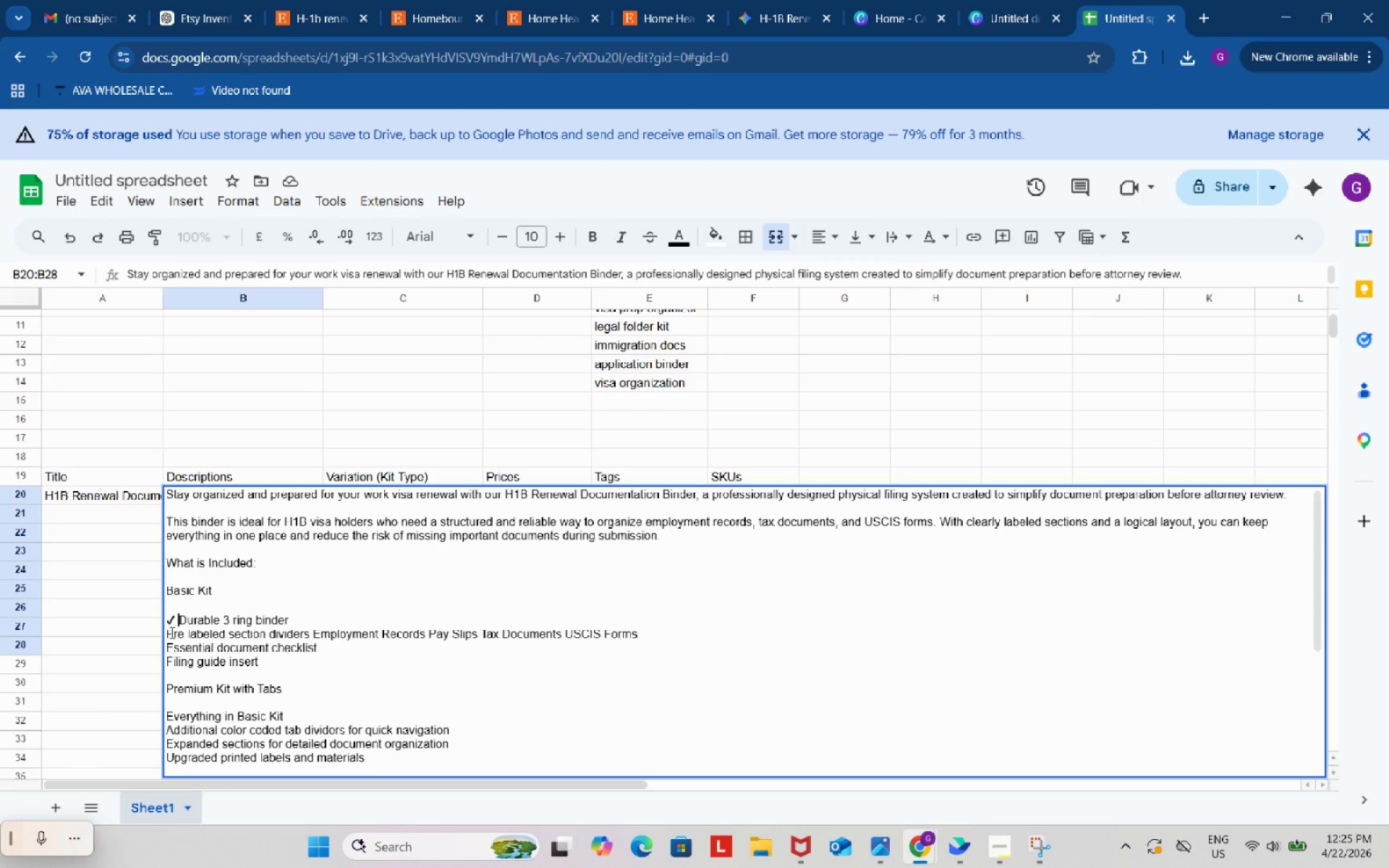 
left_click([166, 631])
 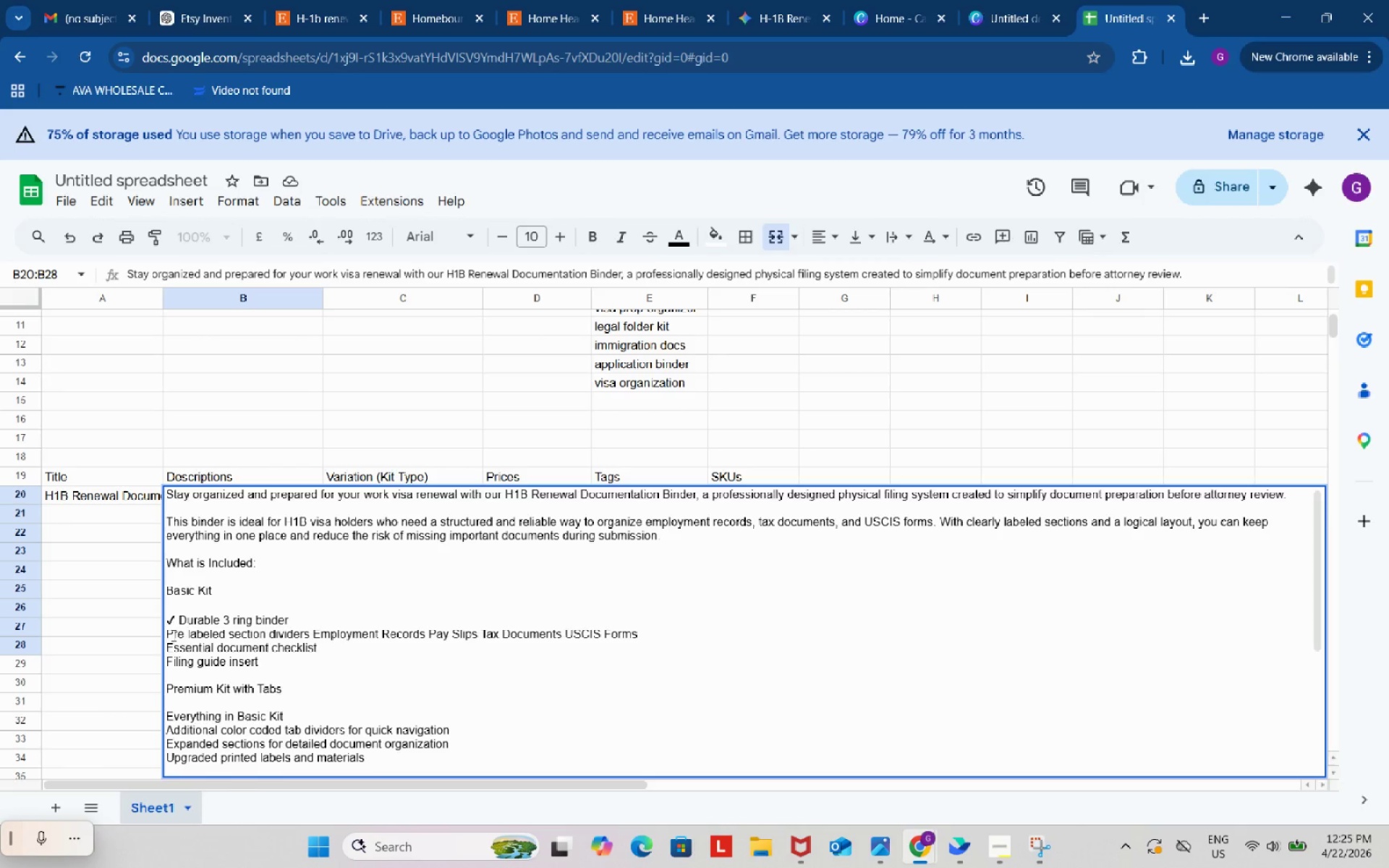 
key(Control+ControlLeft)
 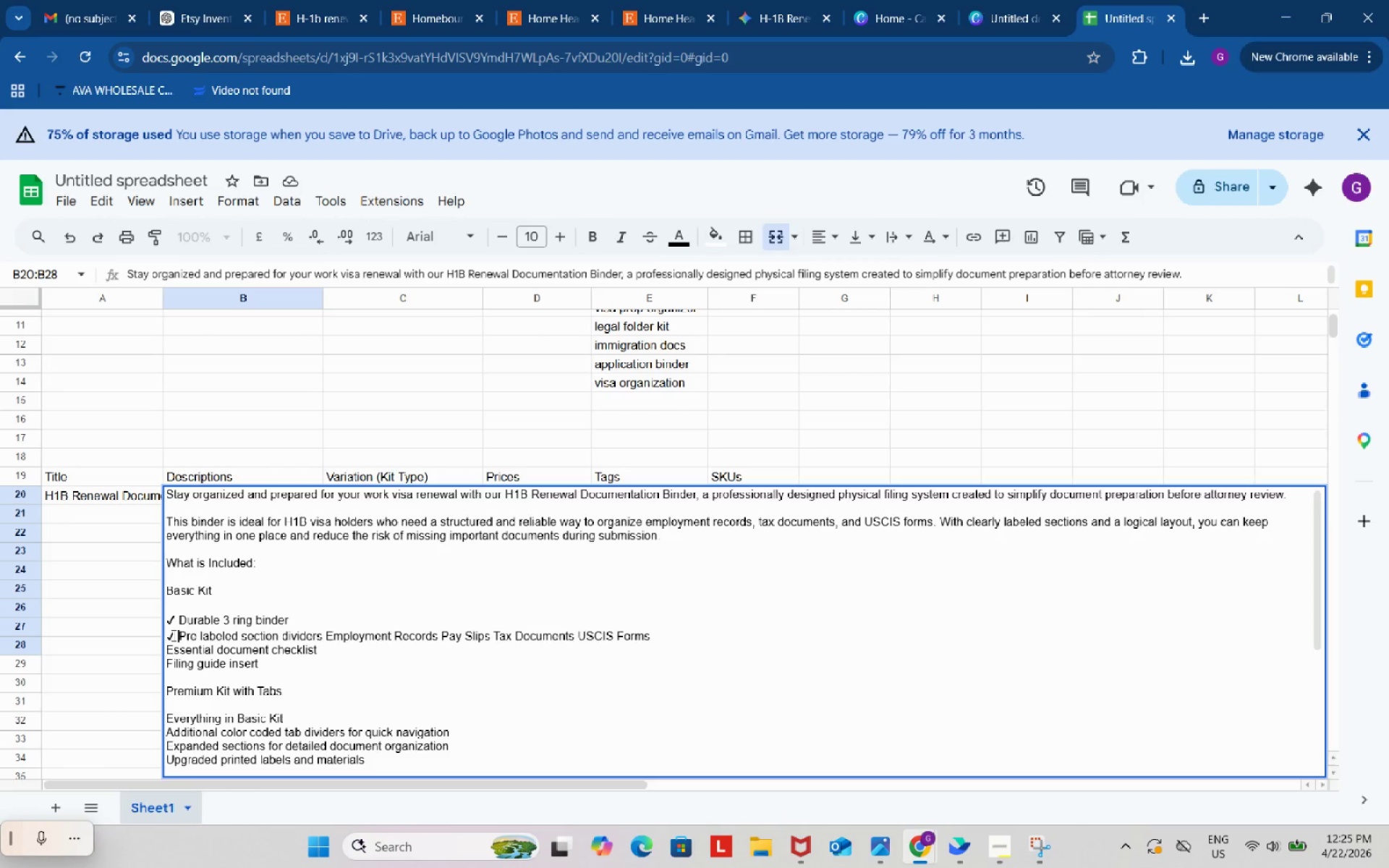 
key(Control+V)
 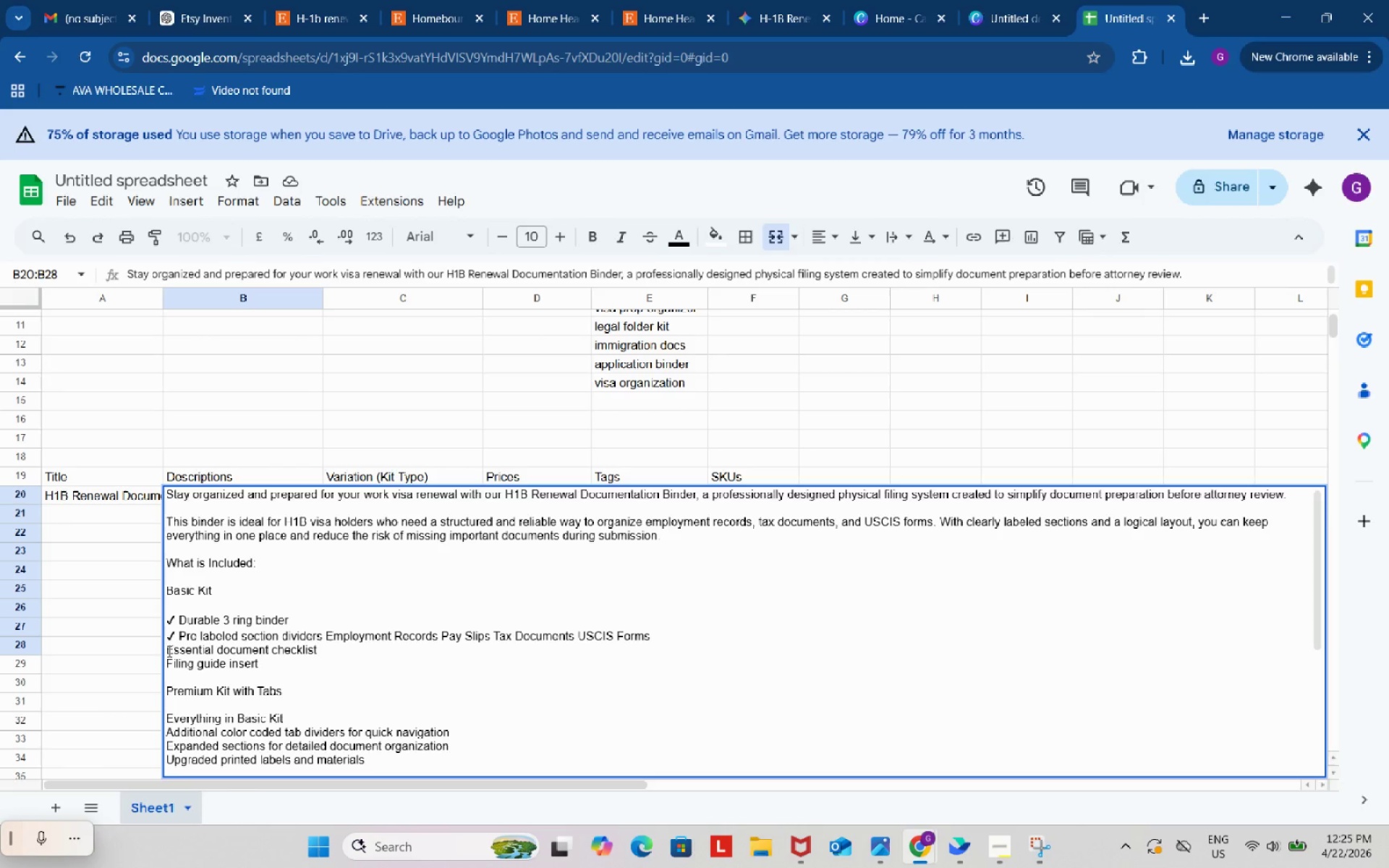 
left_click([168, 651])
 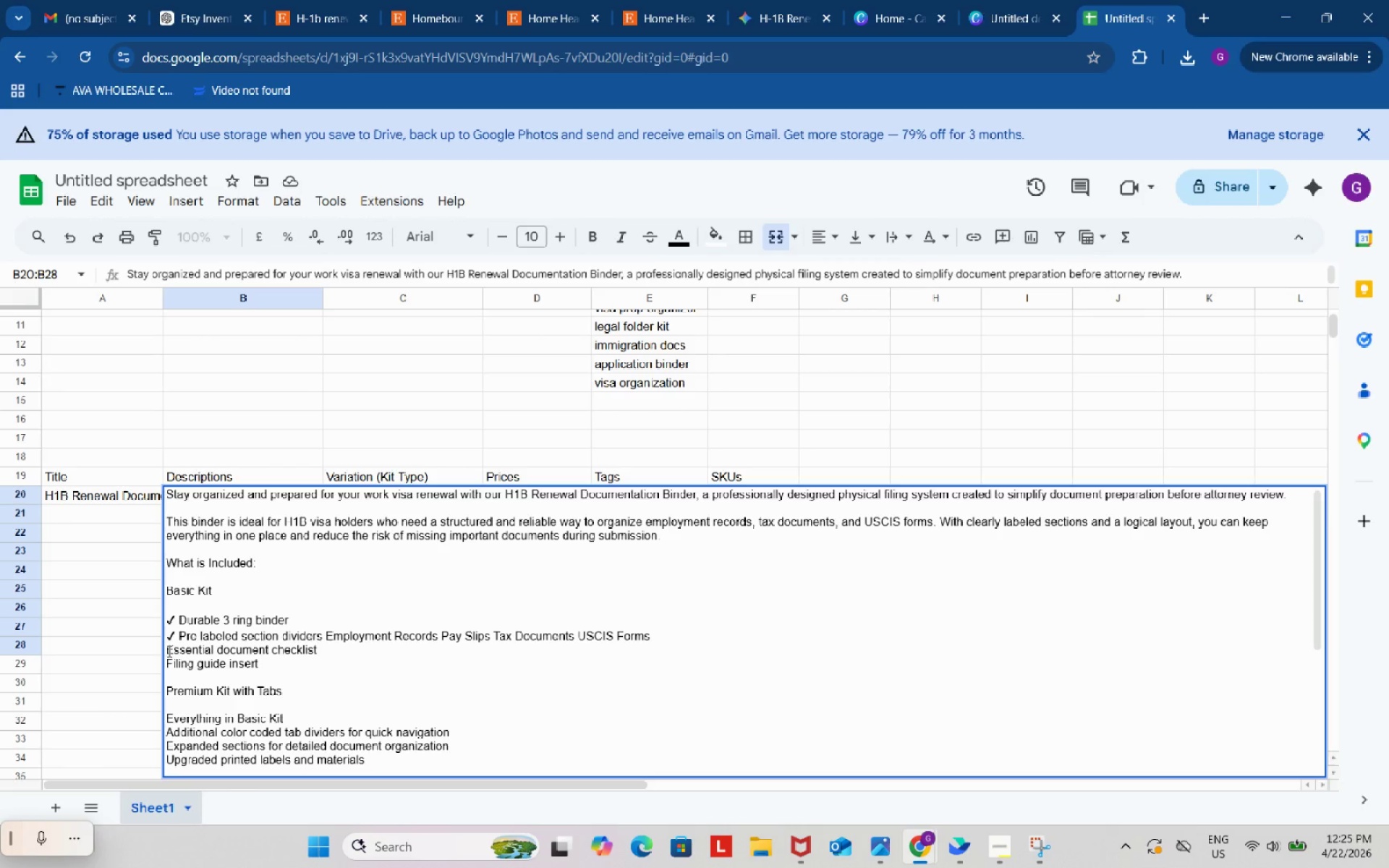 
key(Control+ControlLeft)
 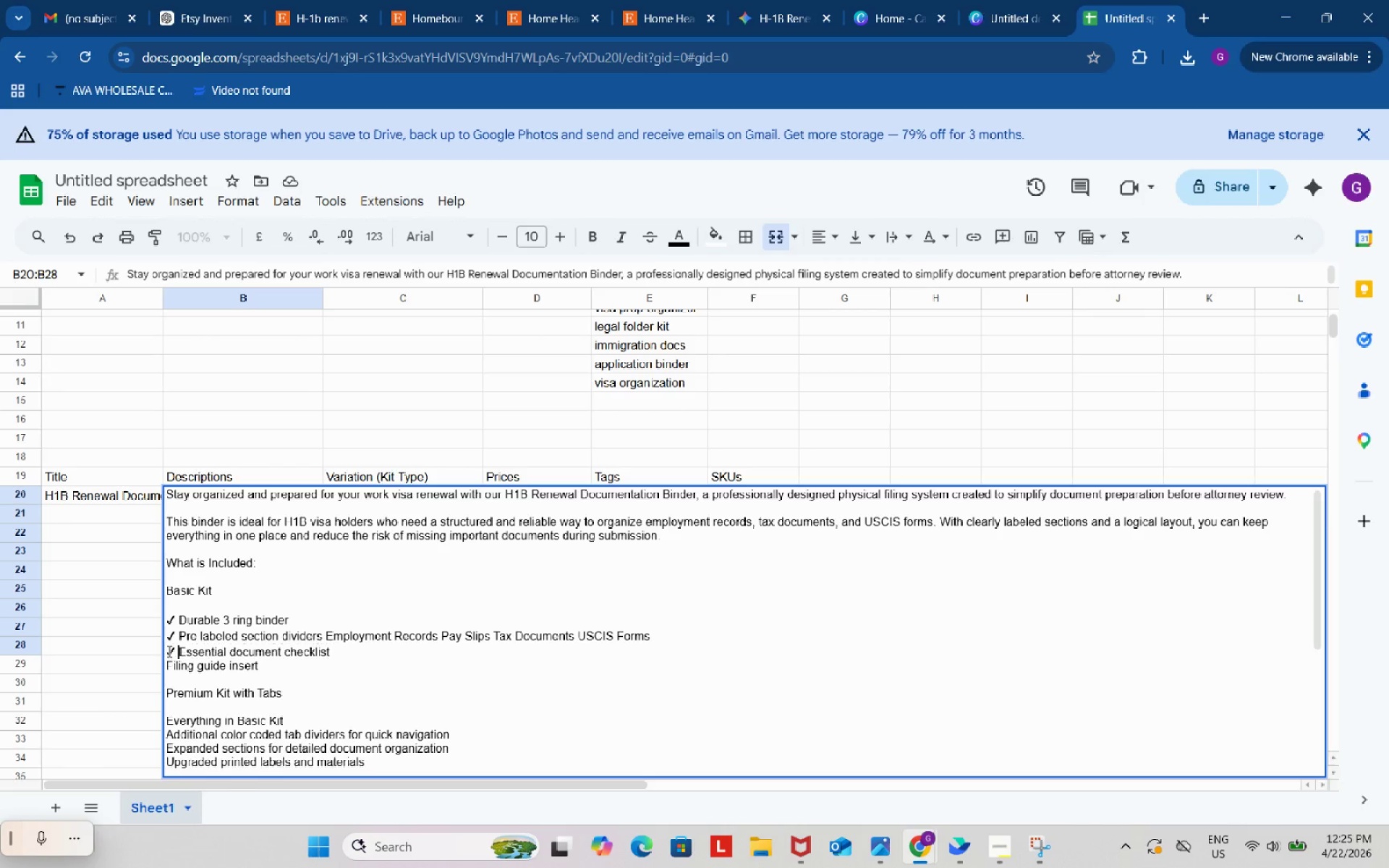 
key(Control+V)
 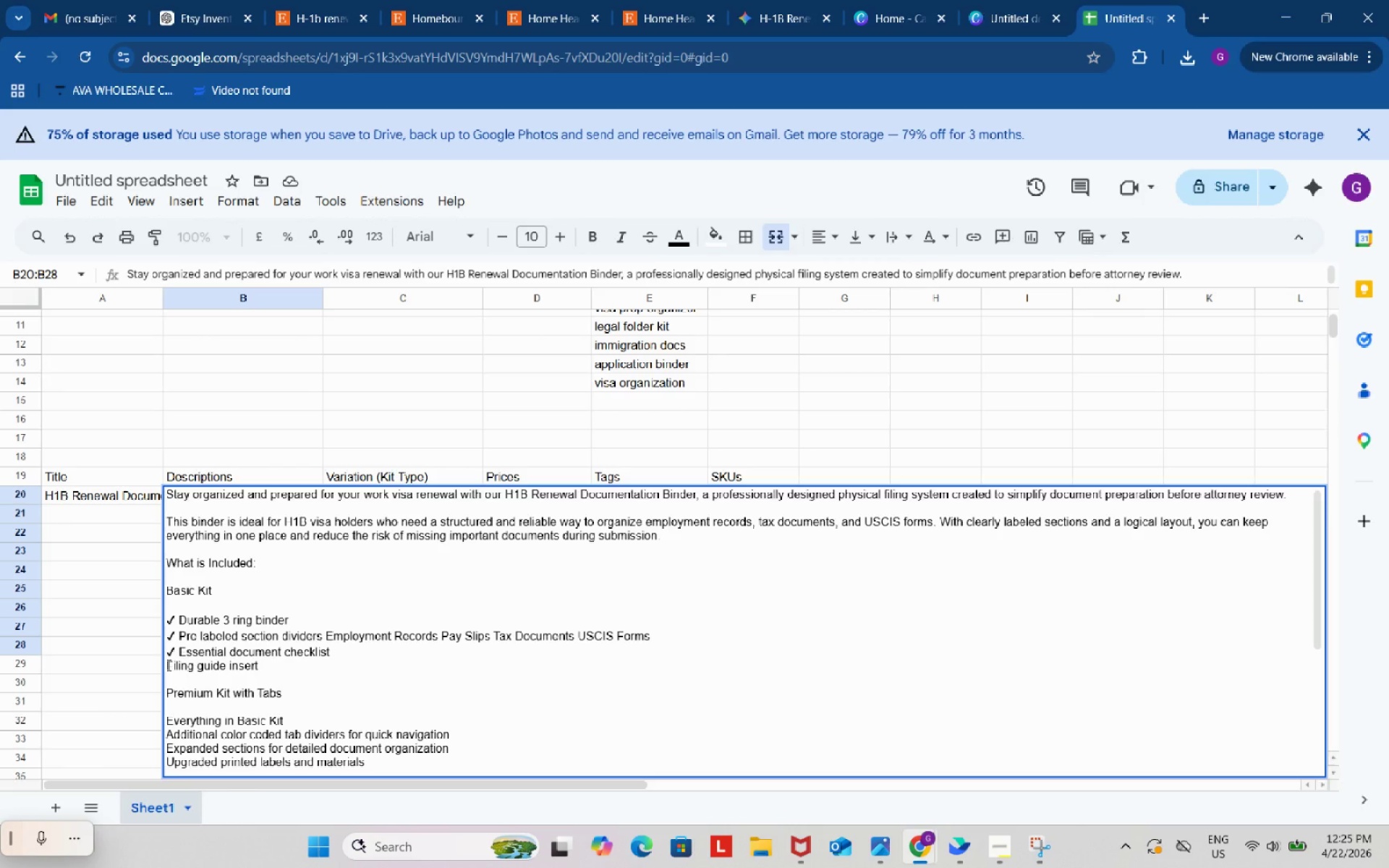 
left_click([167, 665])
 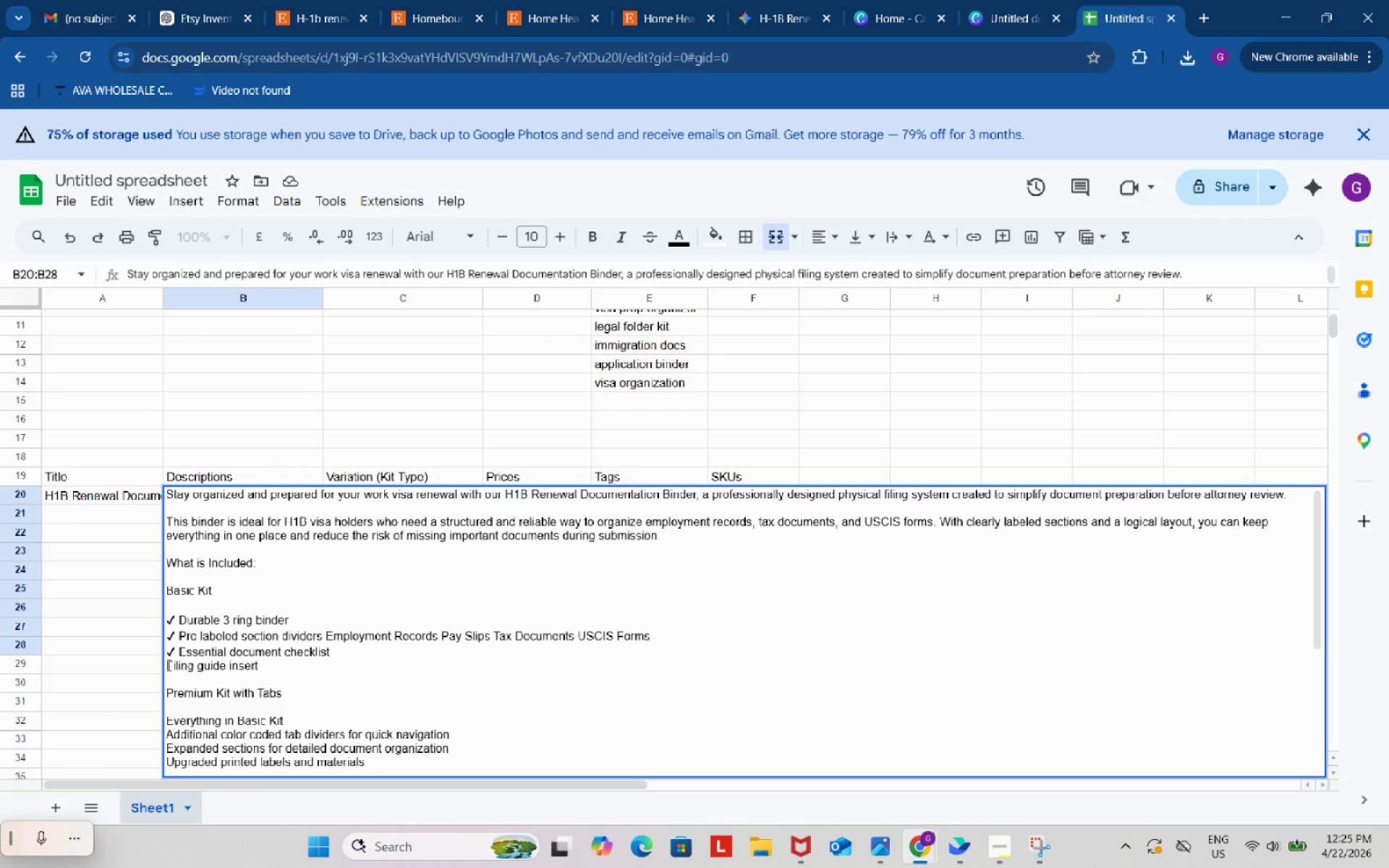 
key(Control+ControlLeft)
 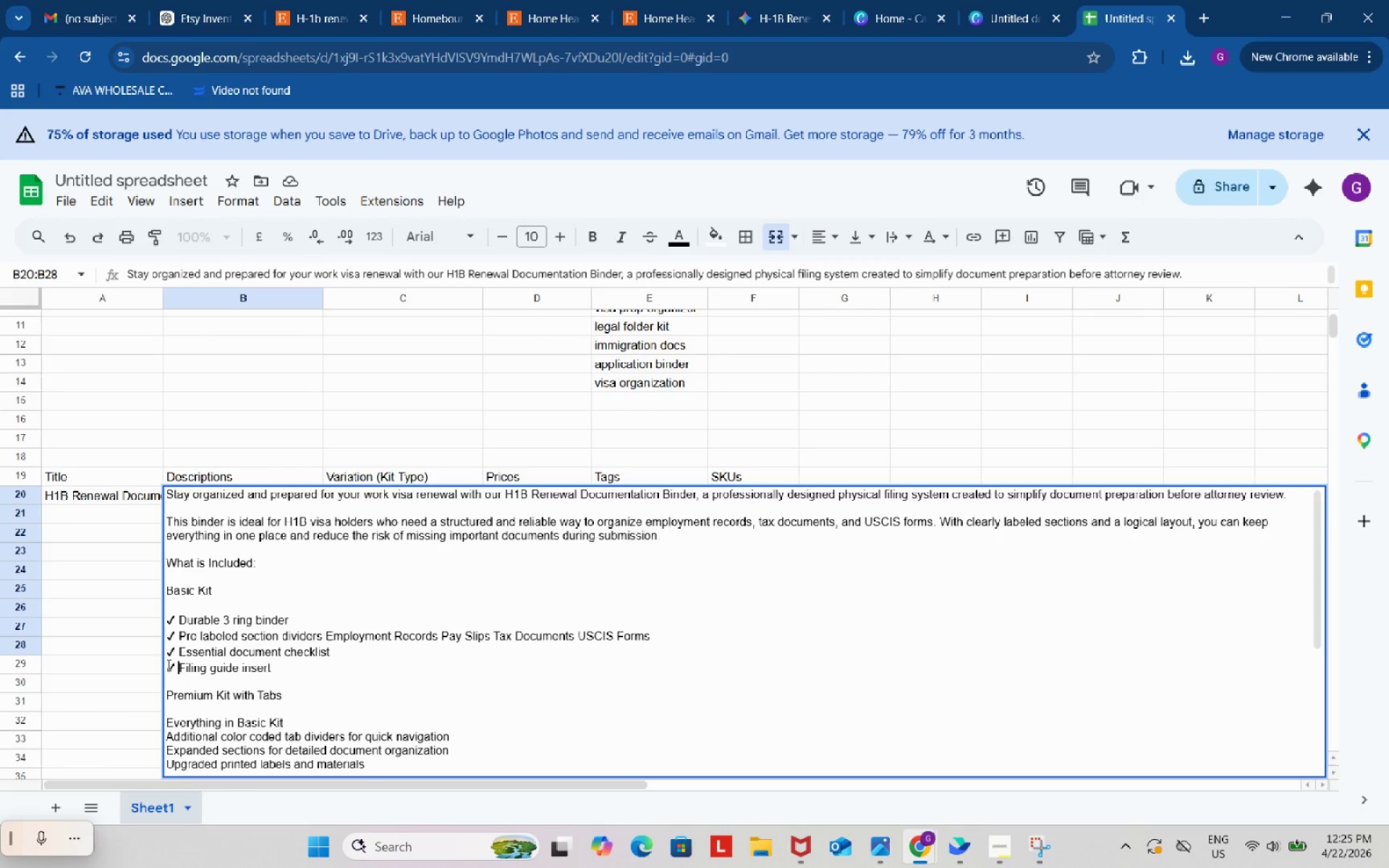 
key(Control+V)
 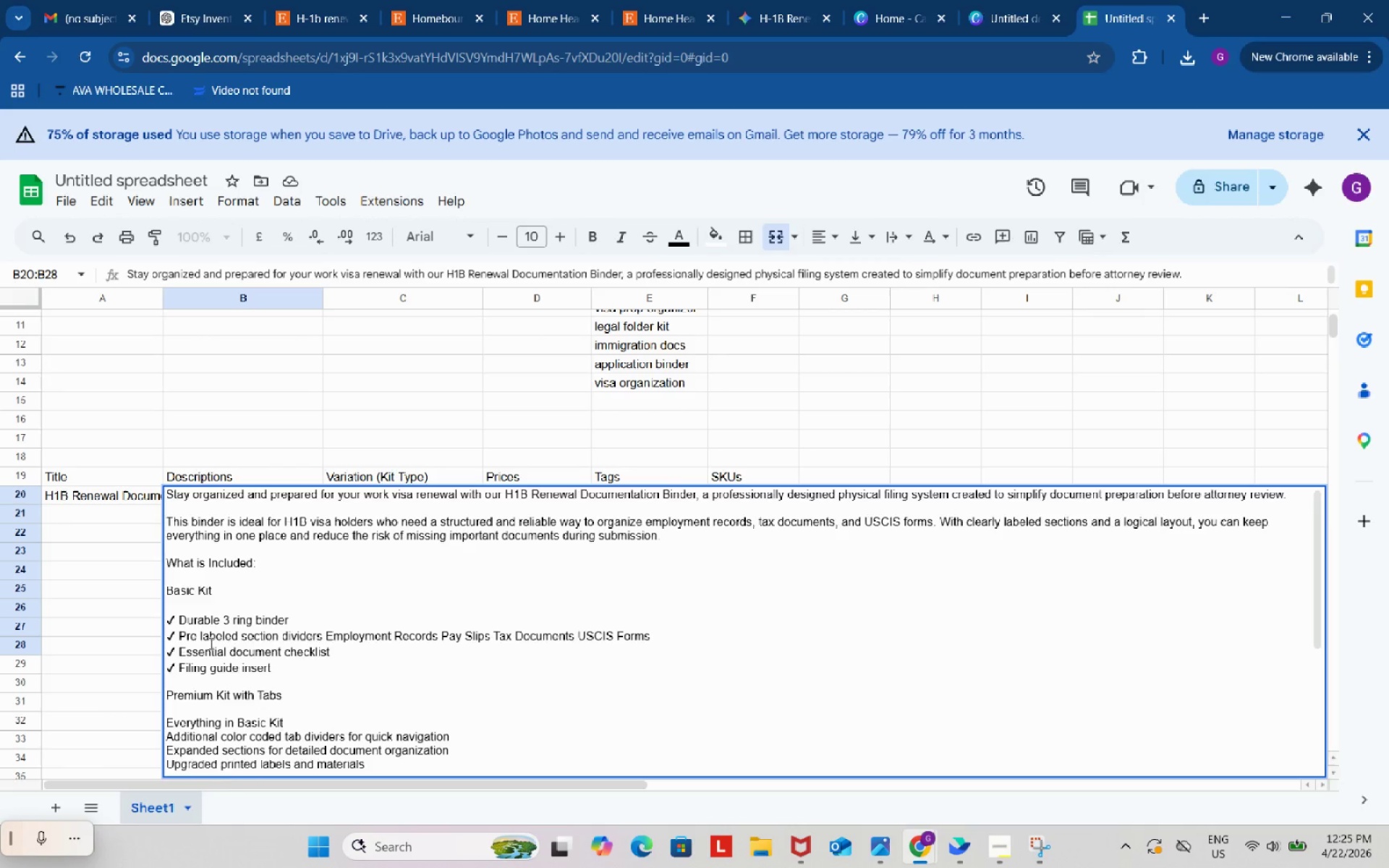 
scroll: coordinate [210, 643], scroll_direction: down, amount: 1.0
 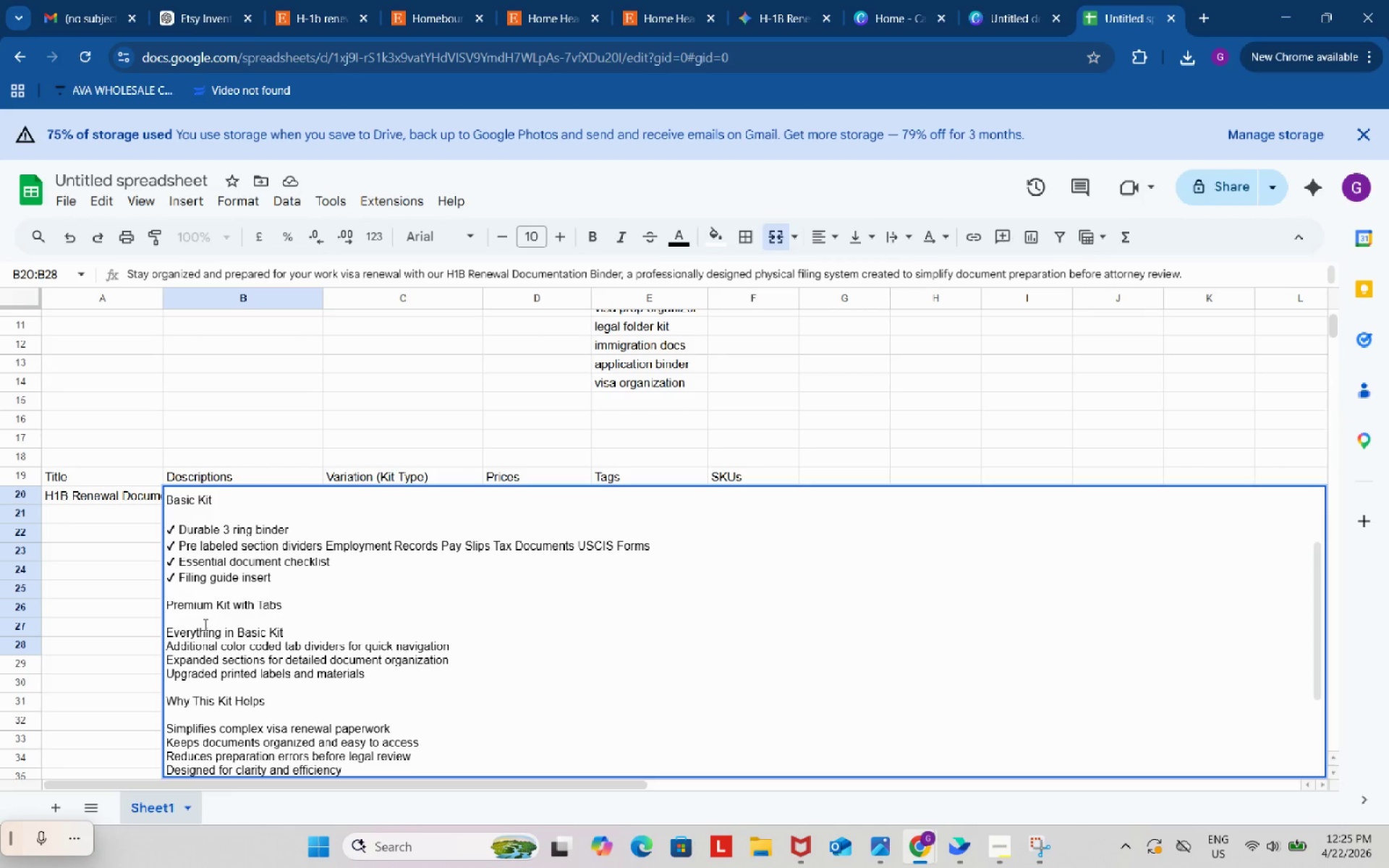 
left_click([204, 624])
 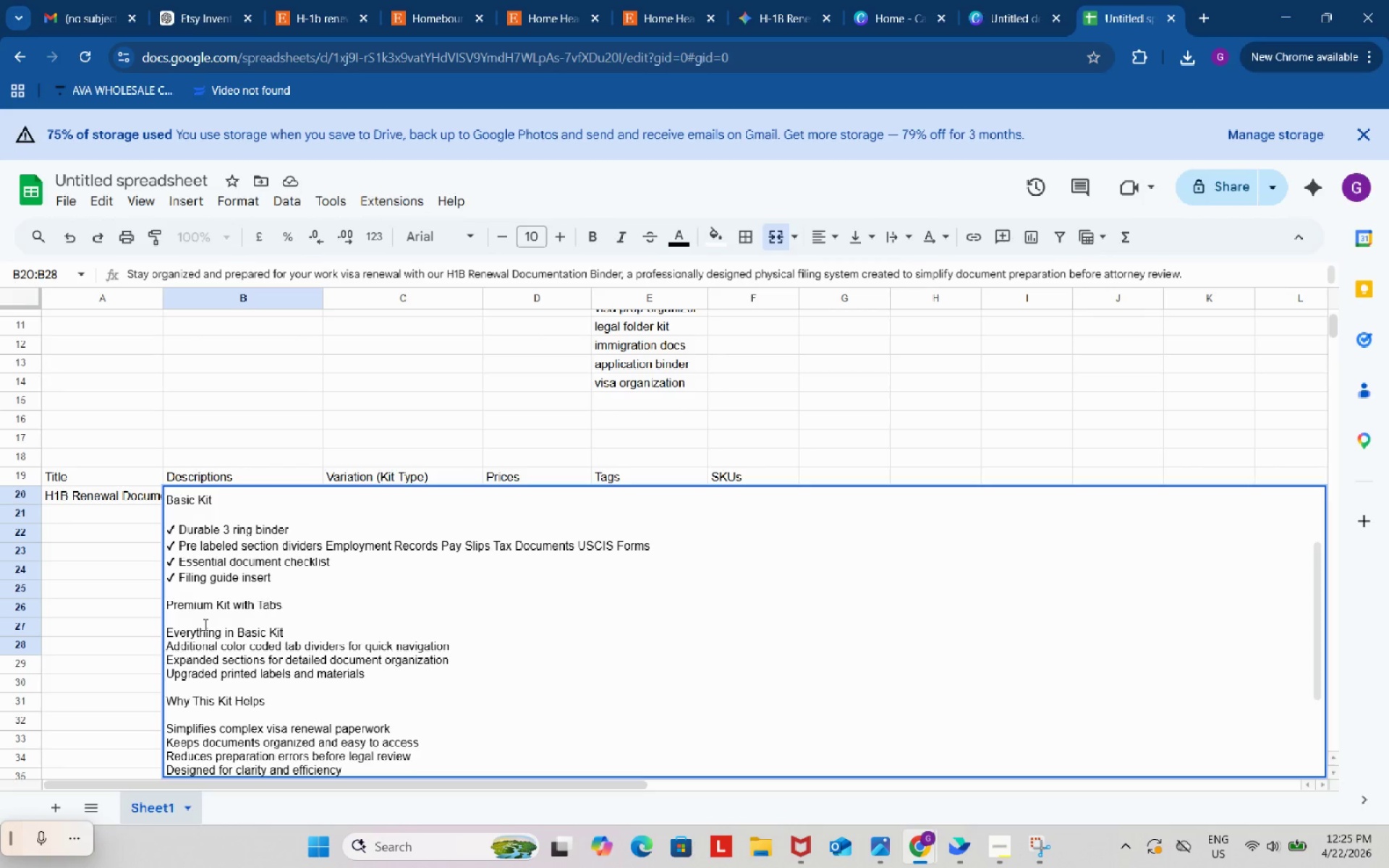 
key(Backspace)
 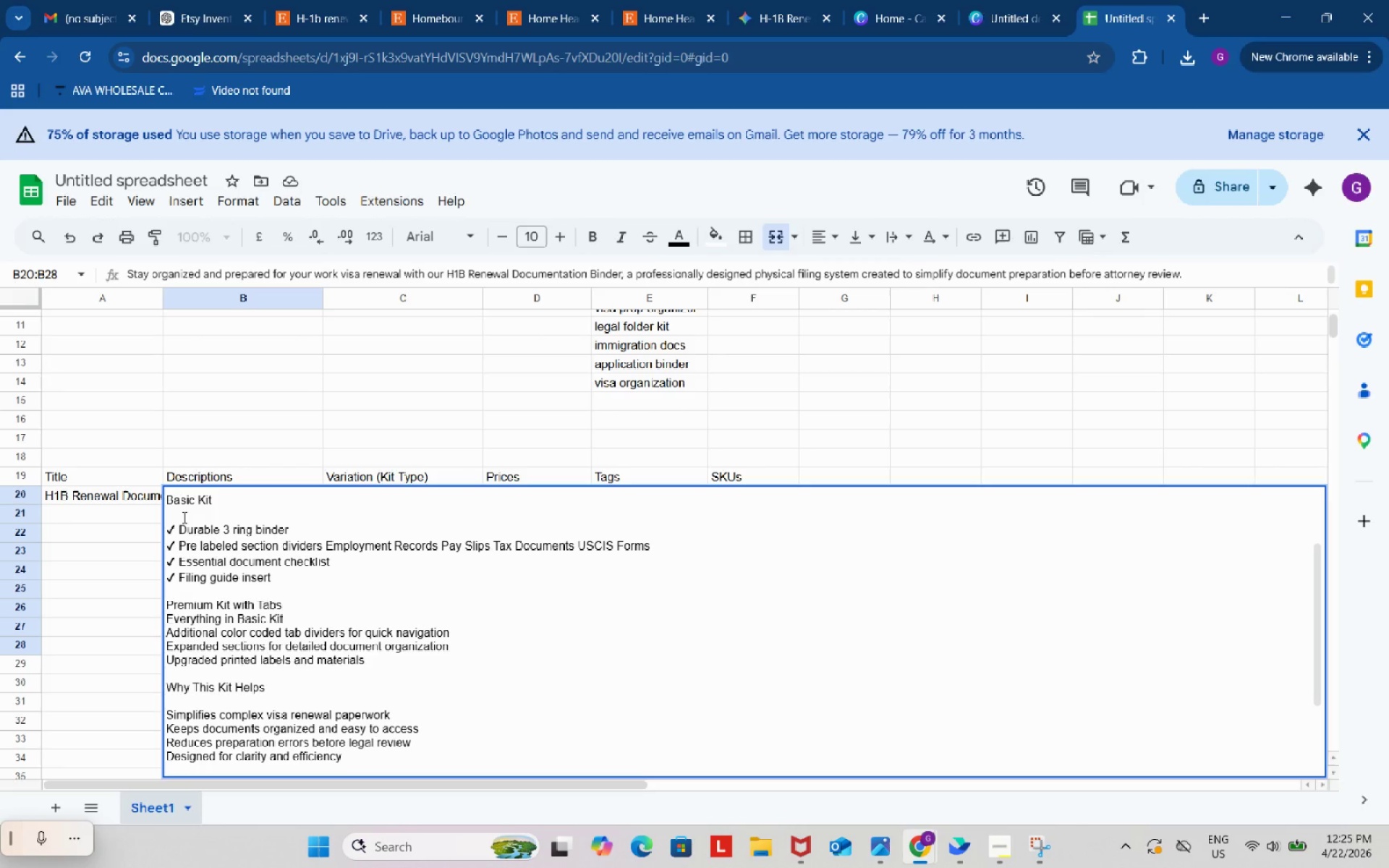 
wait(8.34)
 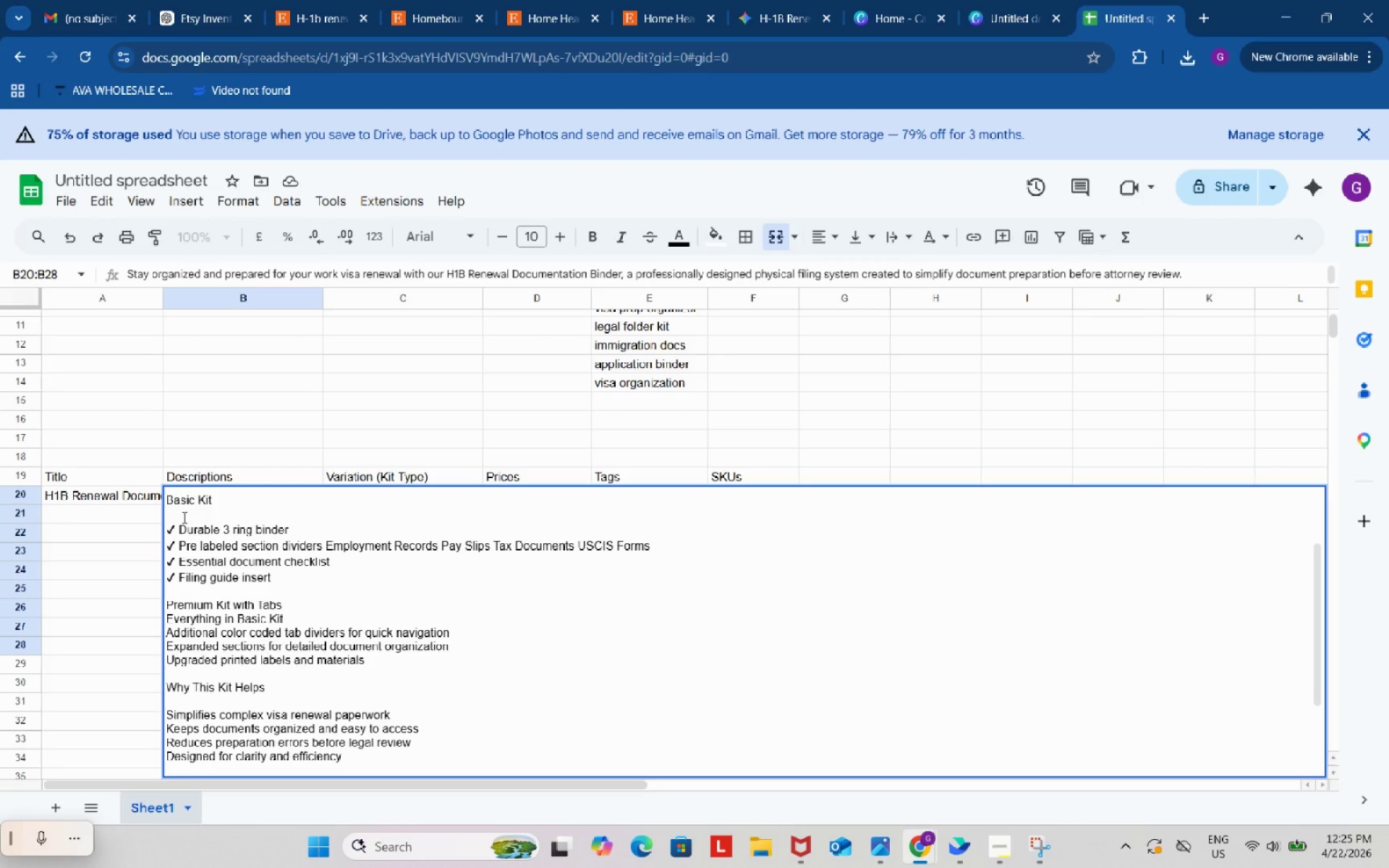 
left_click([169, 617])
 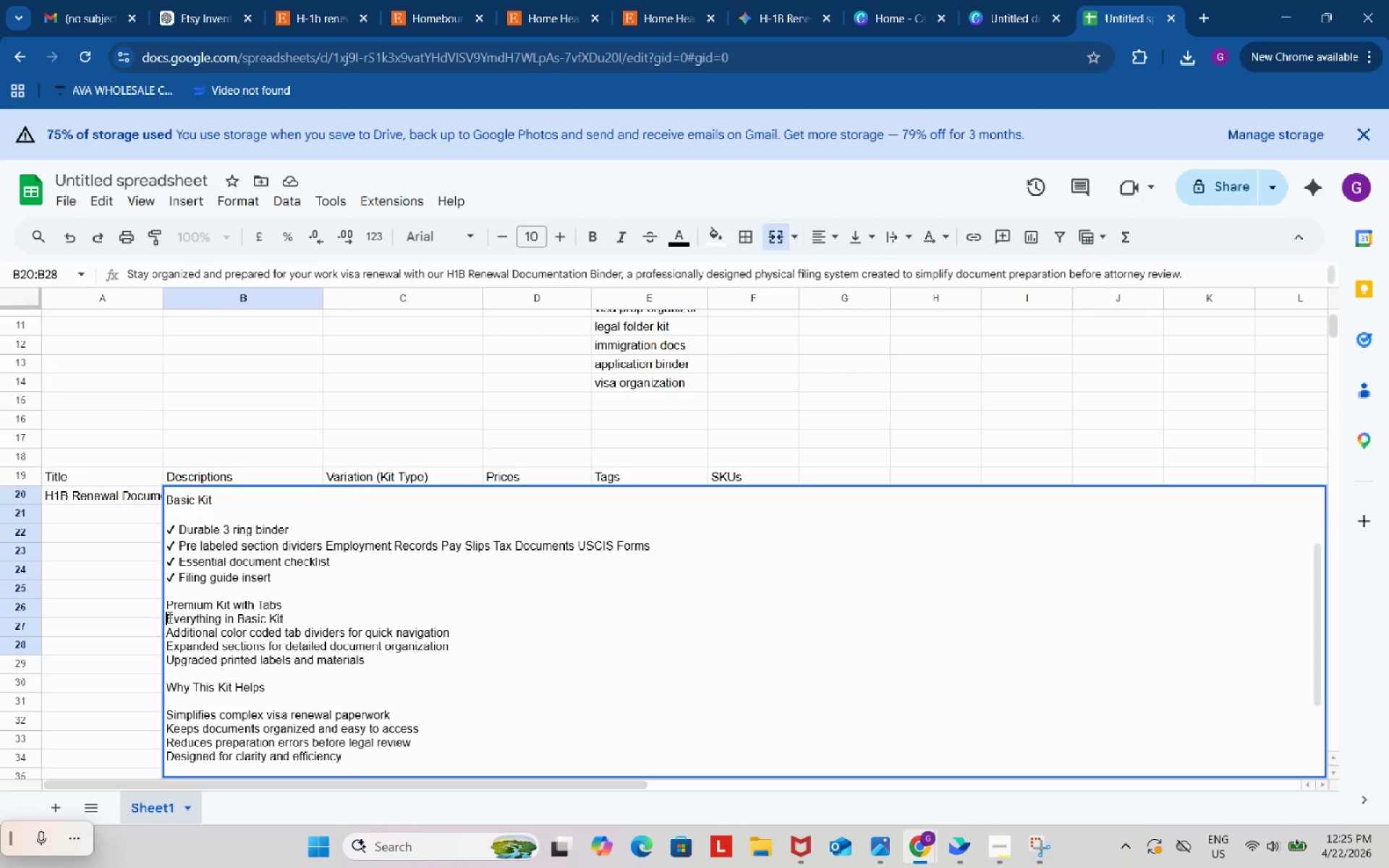 
key(Control+ControlLeft)
 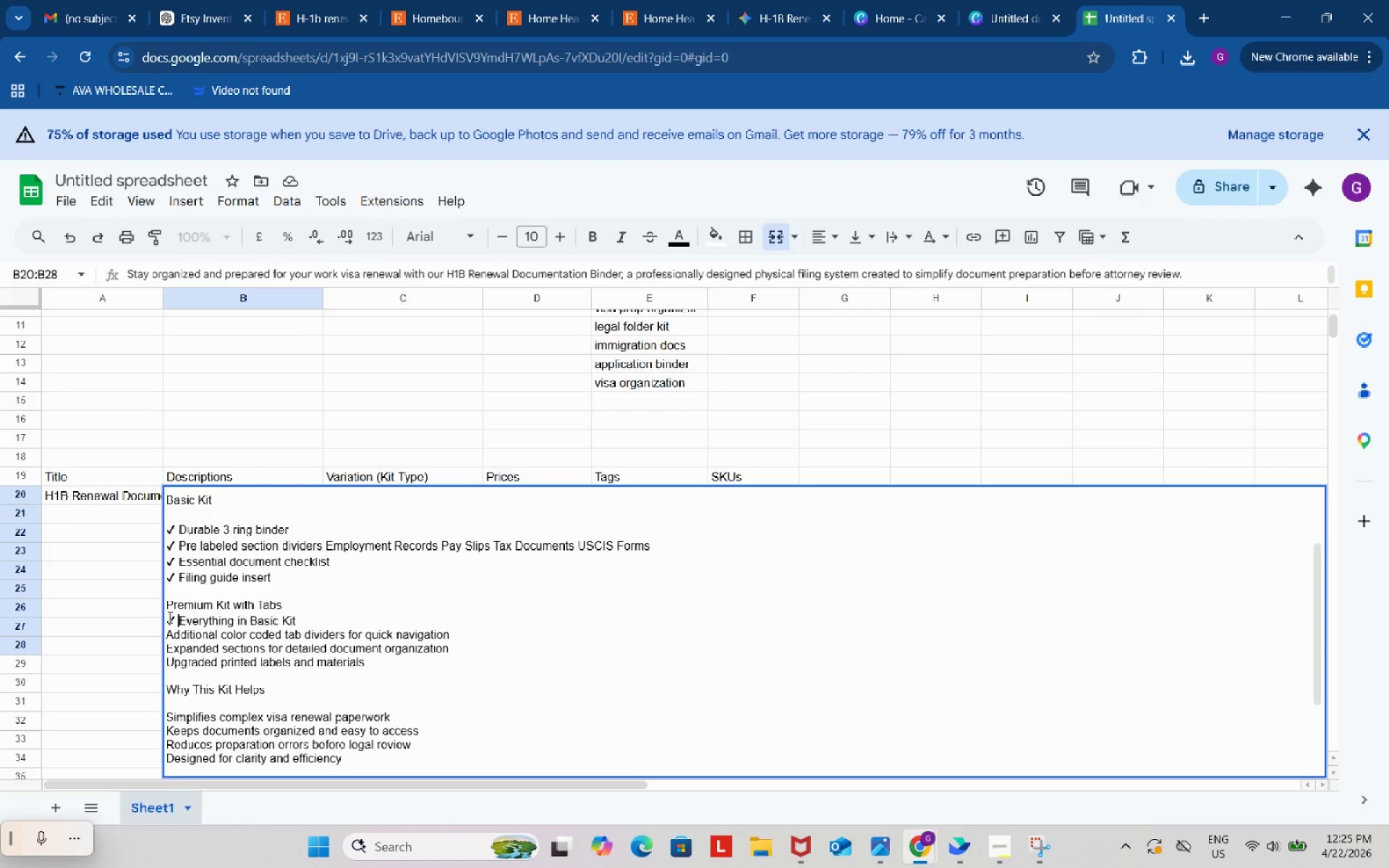 
key(Control+V)
 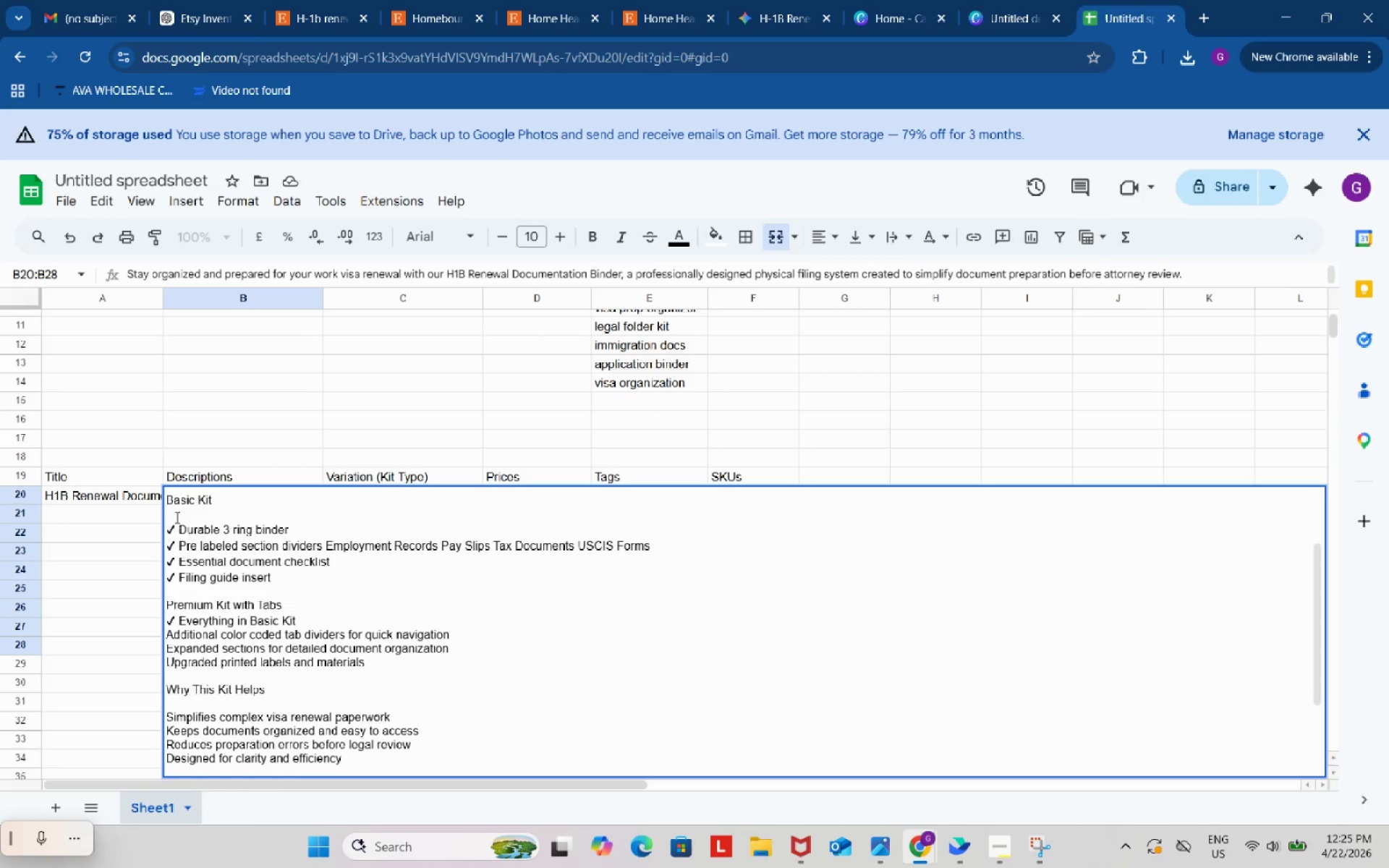 
left_click([175, 516])
 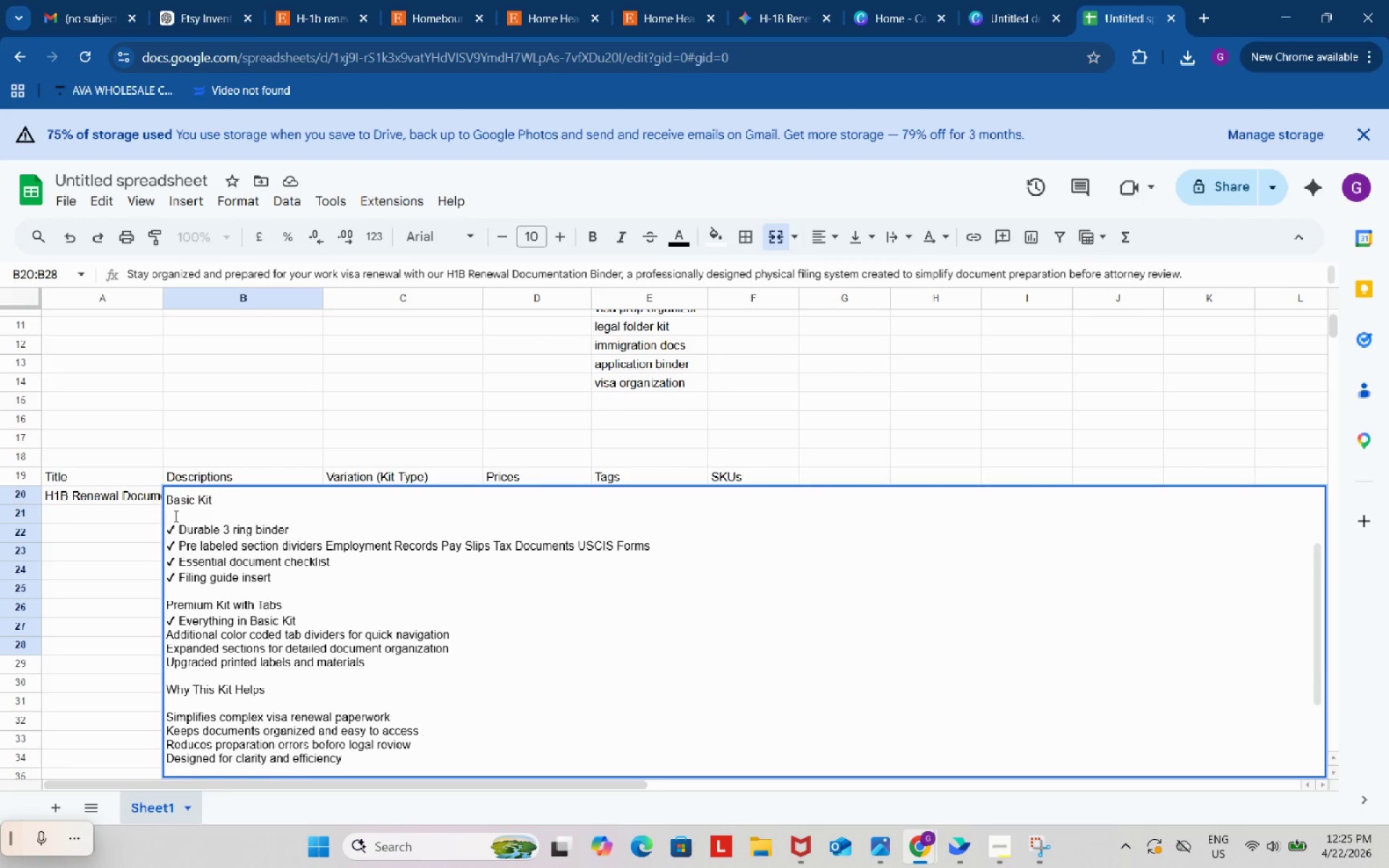 
key(Backspace)
 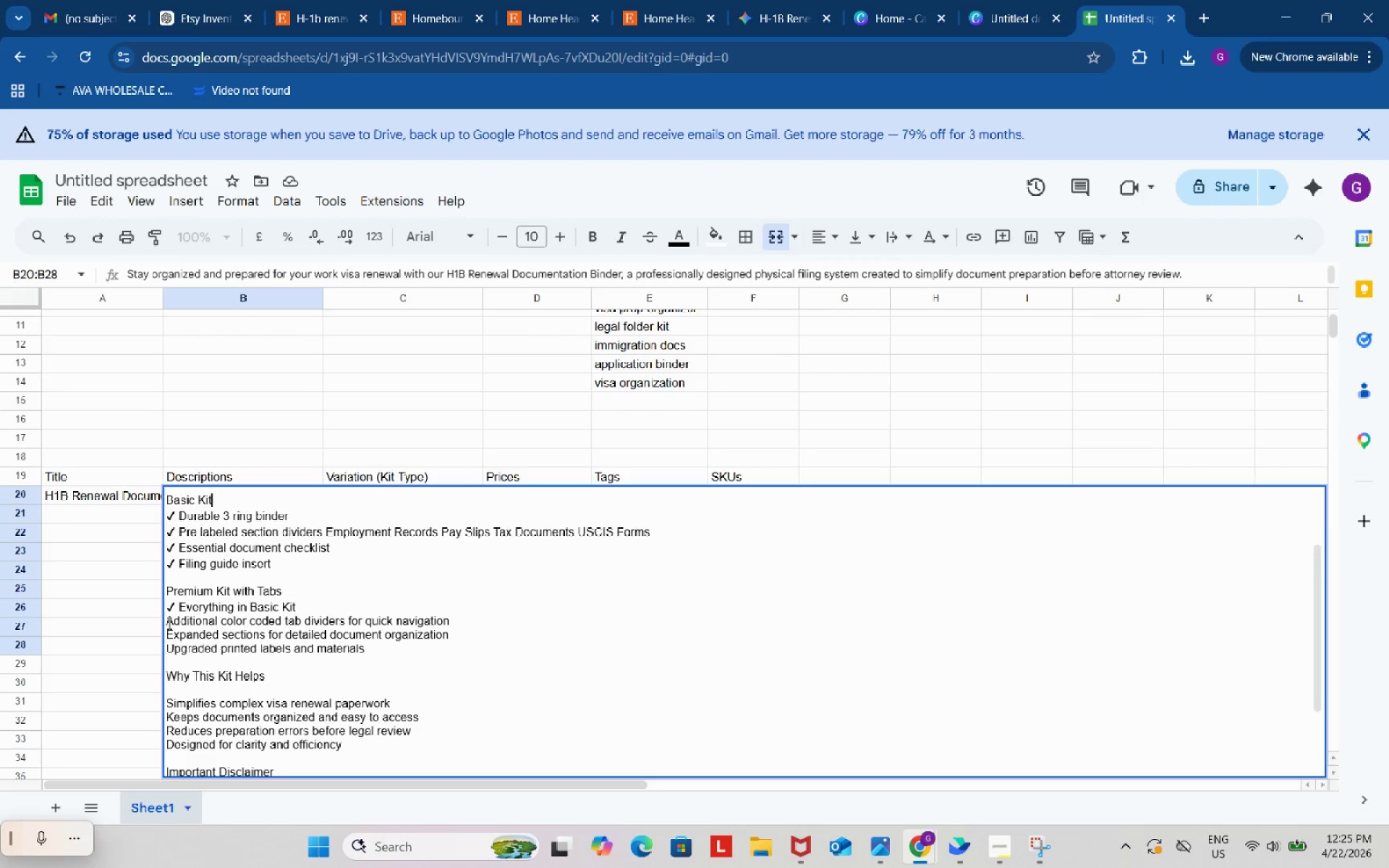 
left_click([168, 621])
 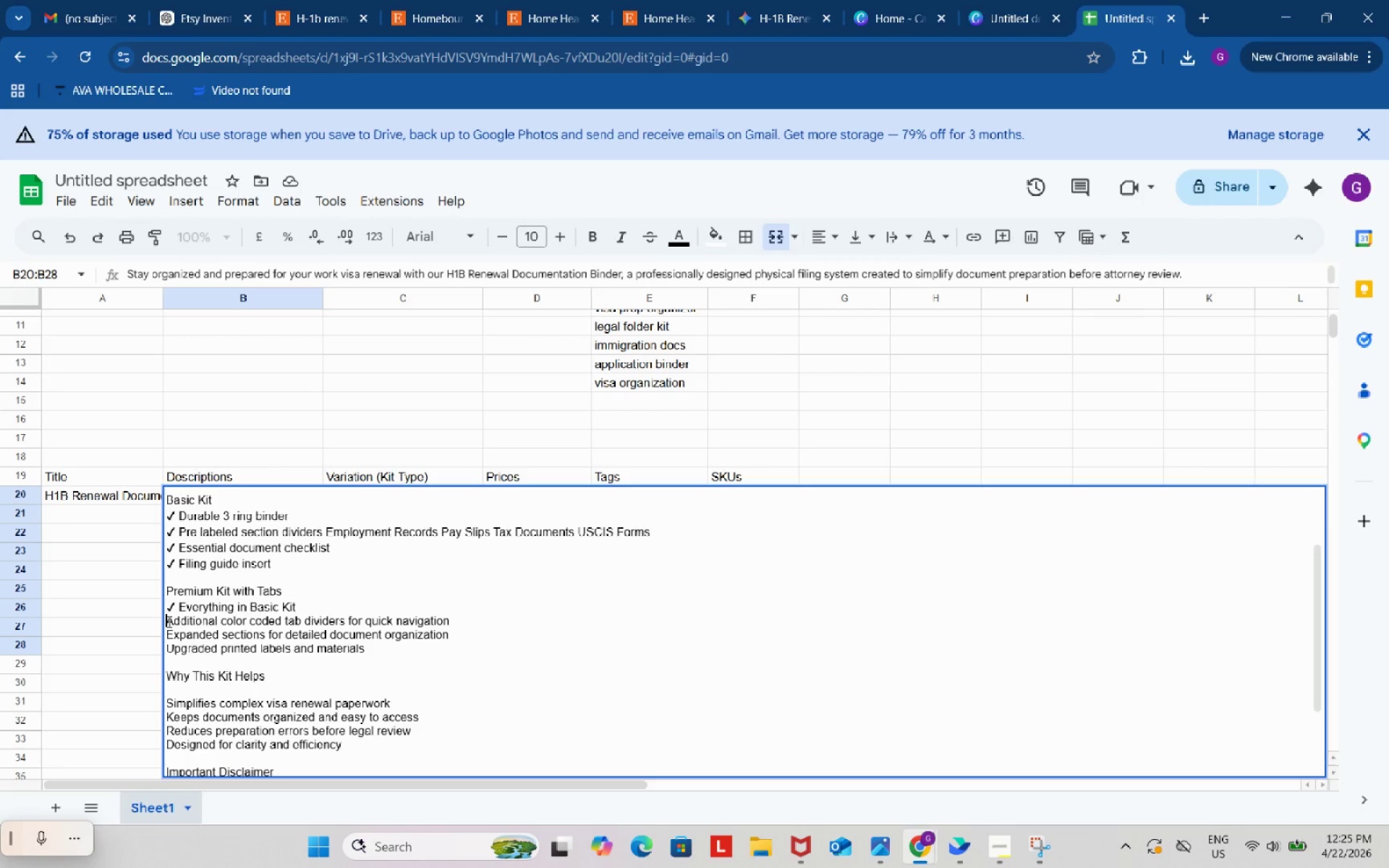 
key(Control+ControlLeft)
 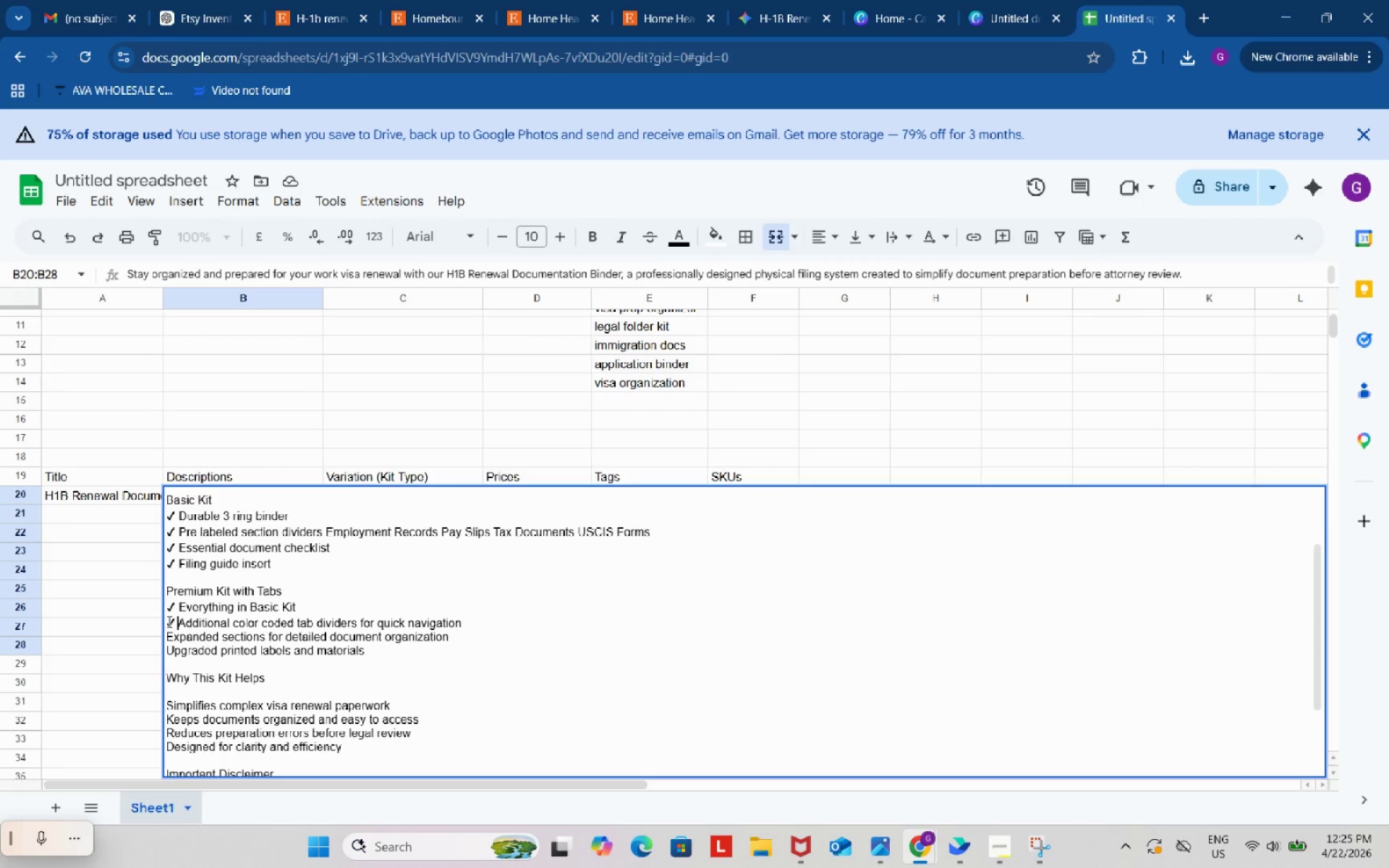 
key(Control+V)
 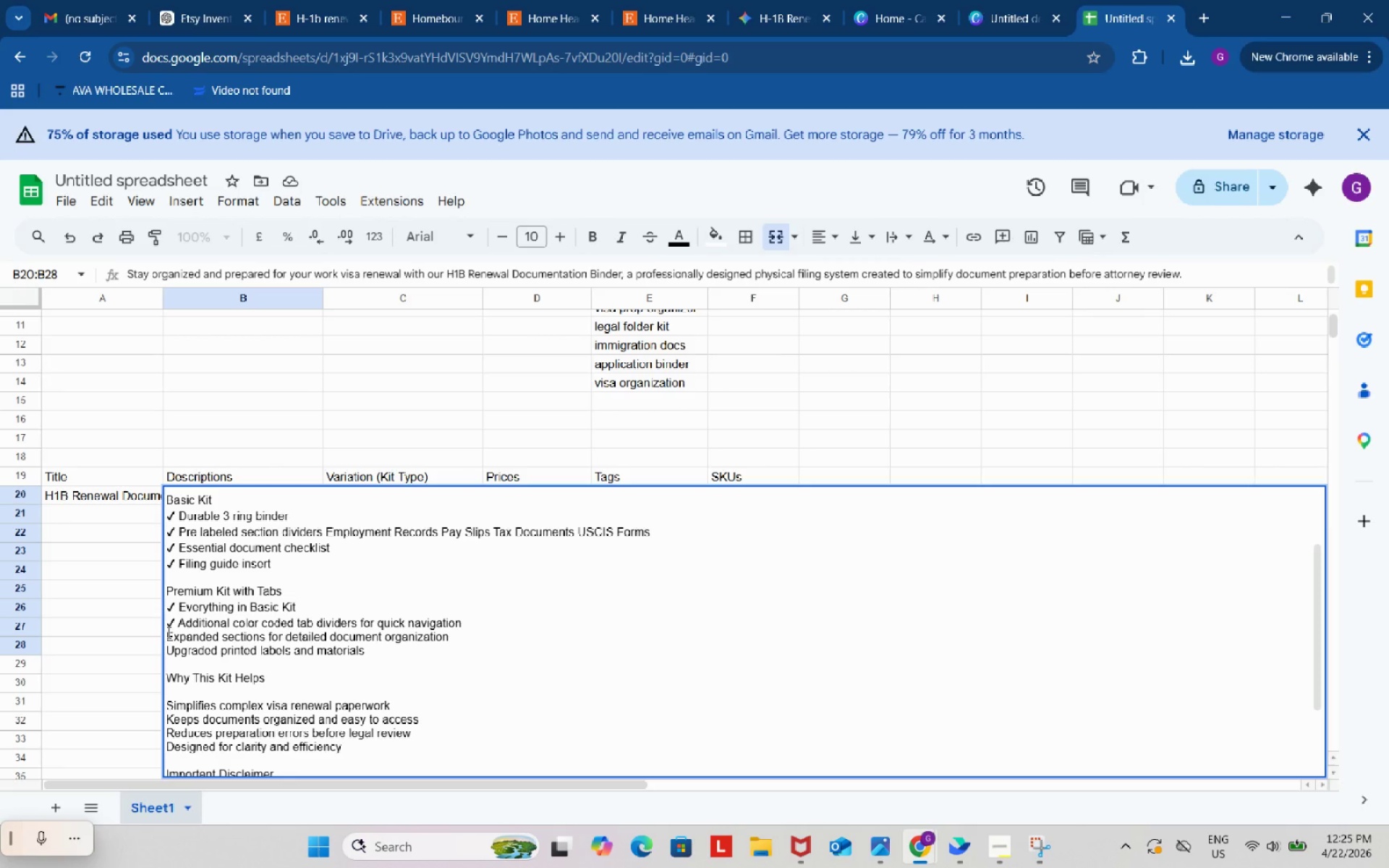 
left_click([167, 632])
 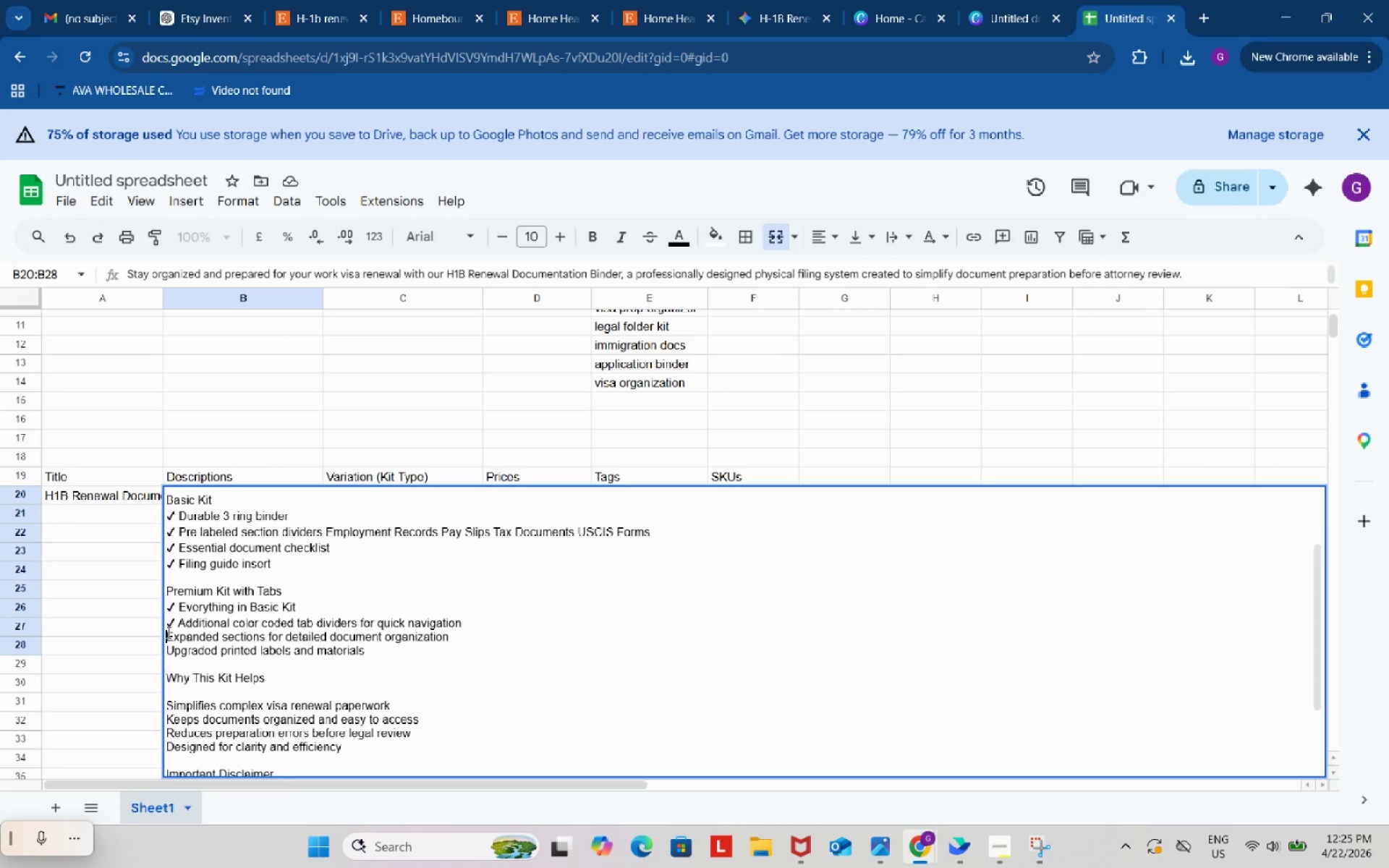 
key(Control+ControlLeft)
 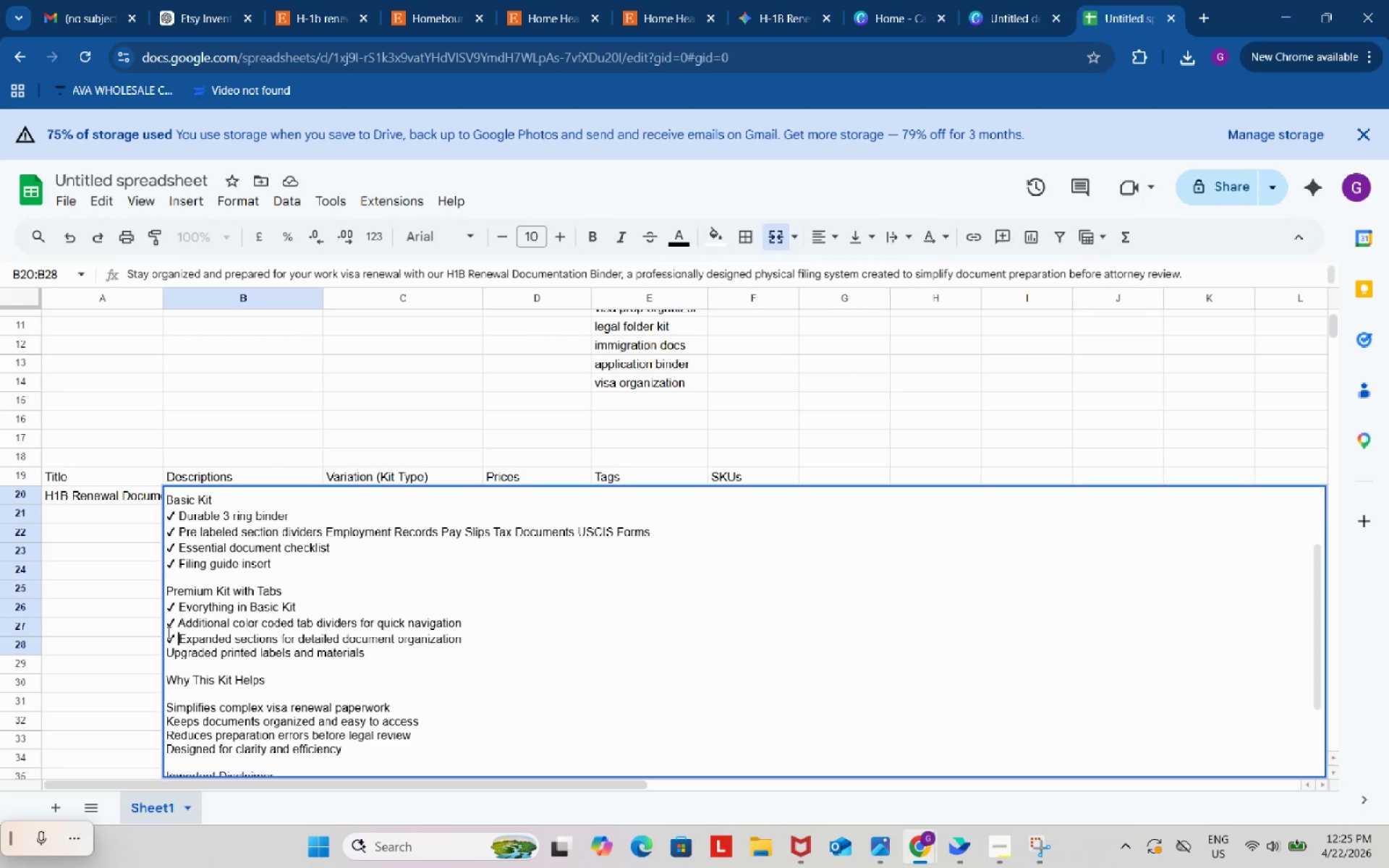 
key(Control+V)
 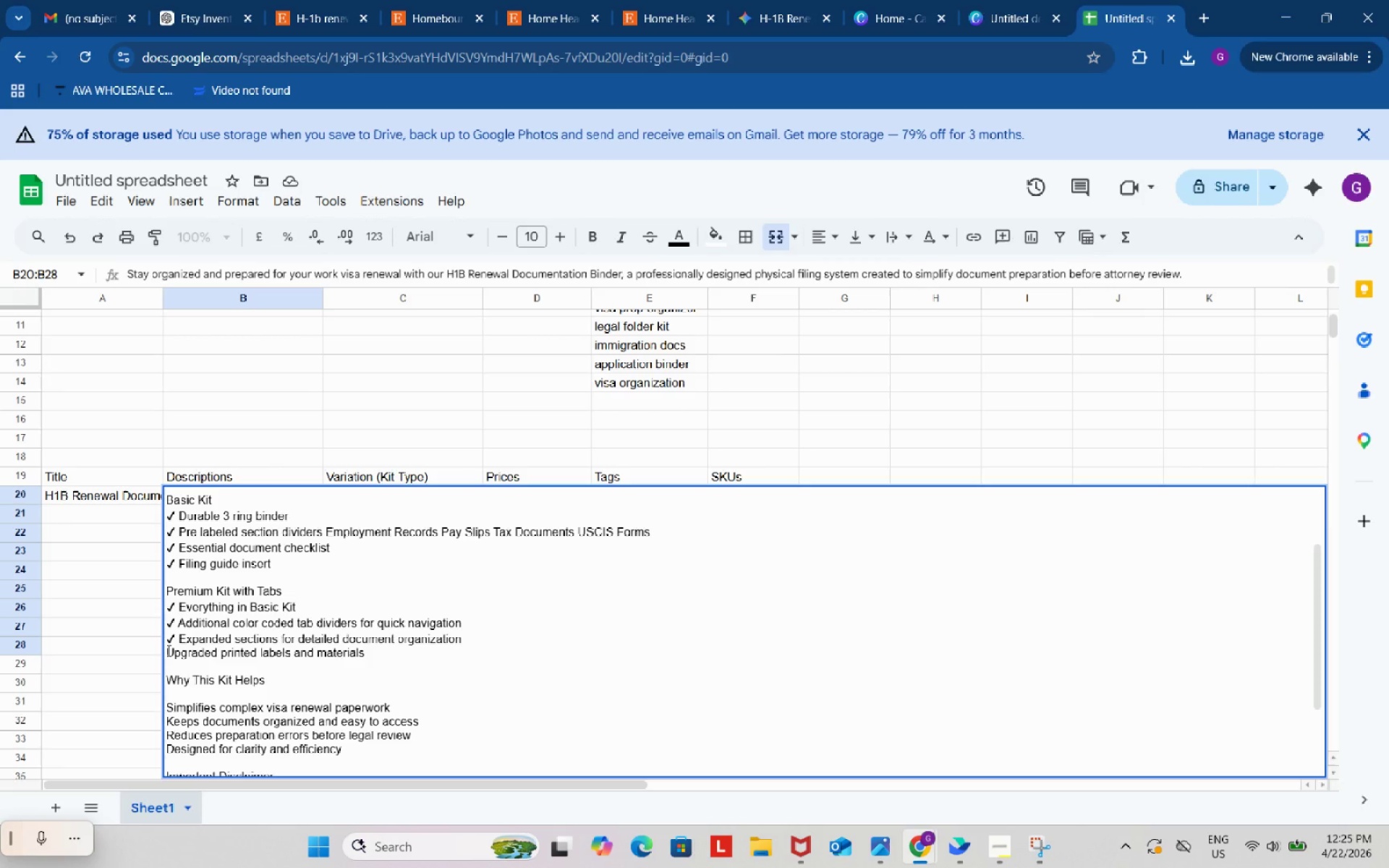 
left_click([167, 650])
 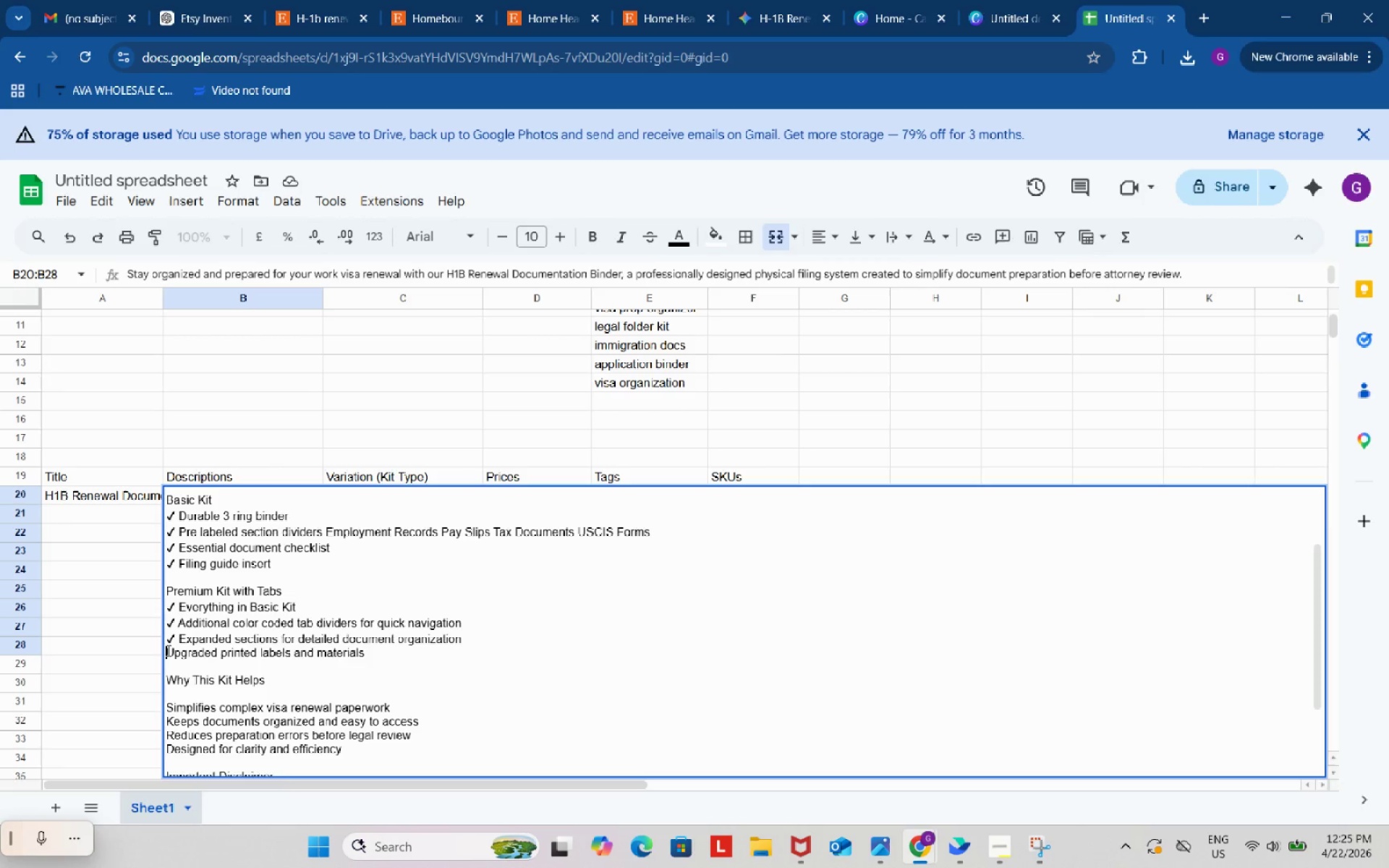 
key(Control+ControlLeft)
 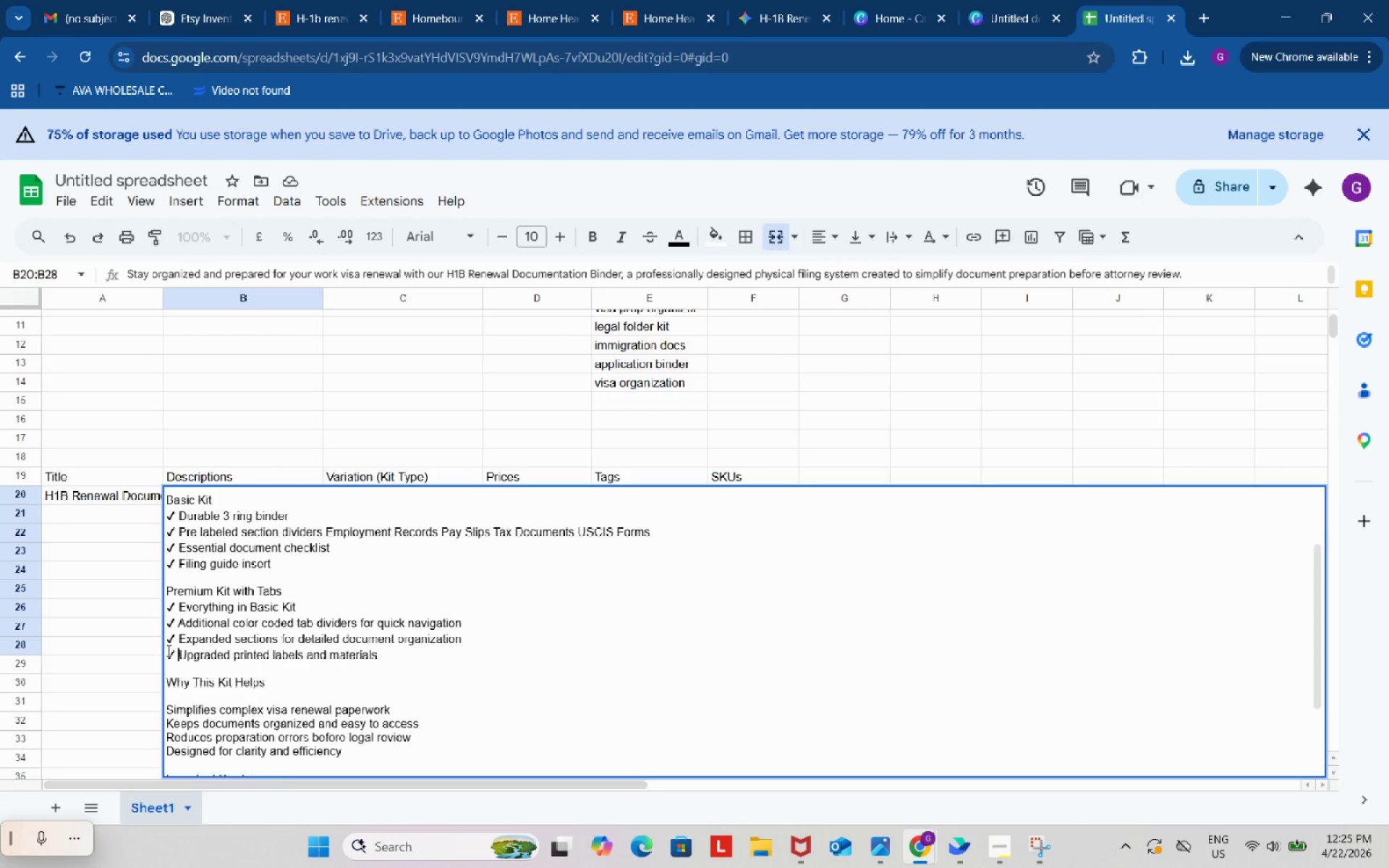 
key(Control+V)
 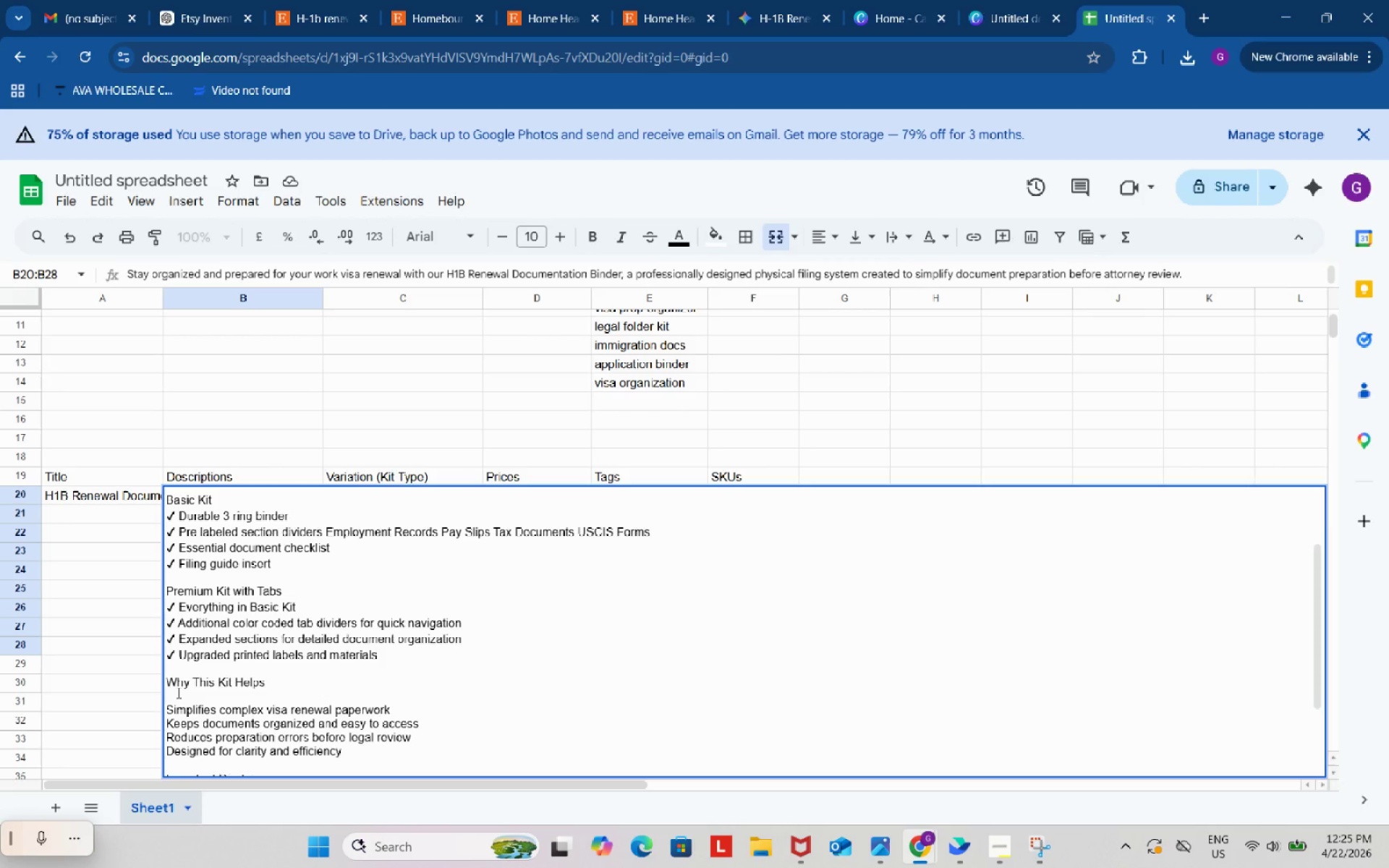 
left_click([177, 692])
 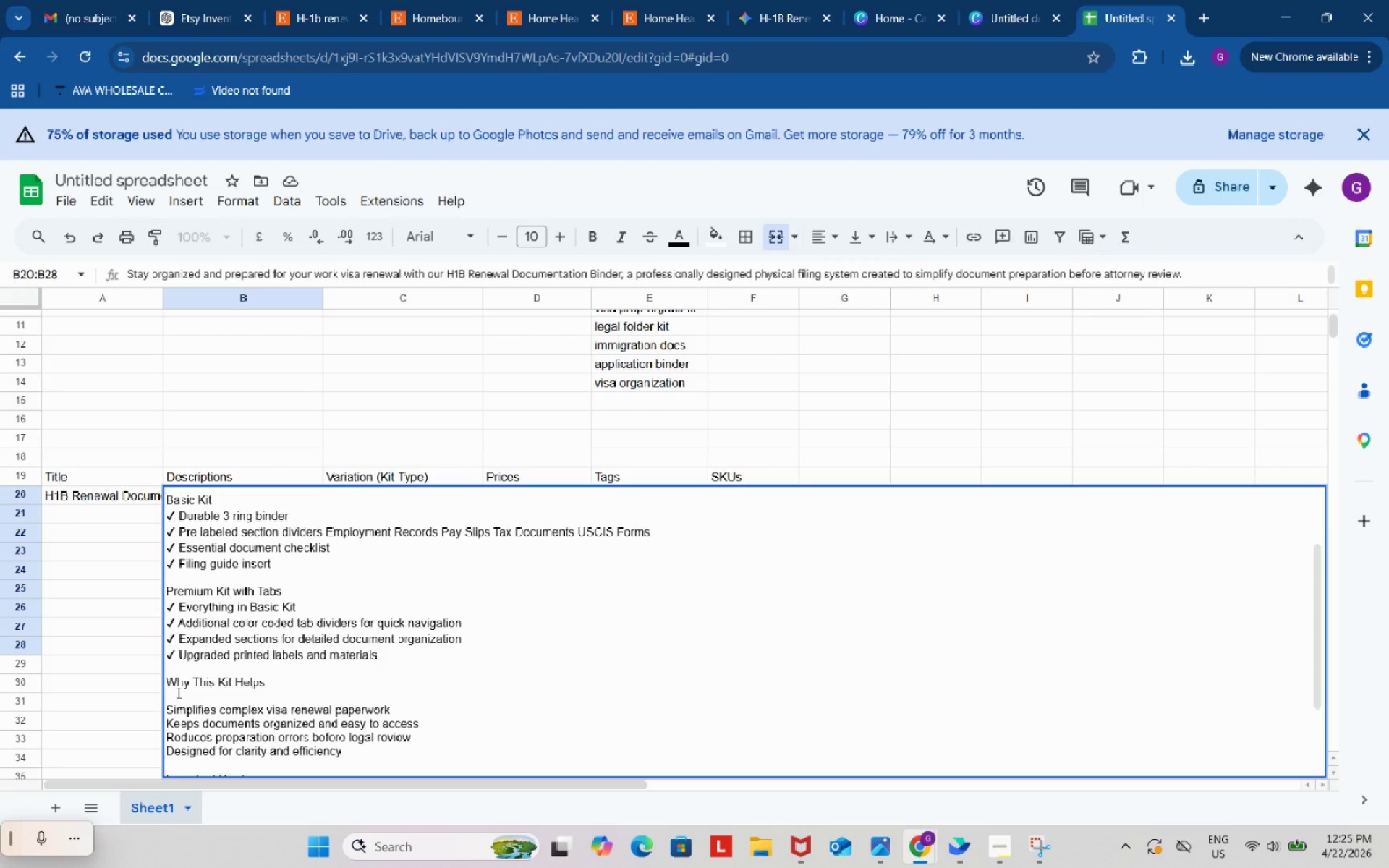 
key(Backspace)
 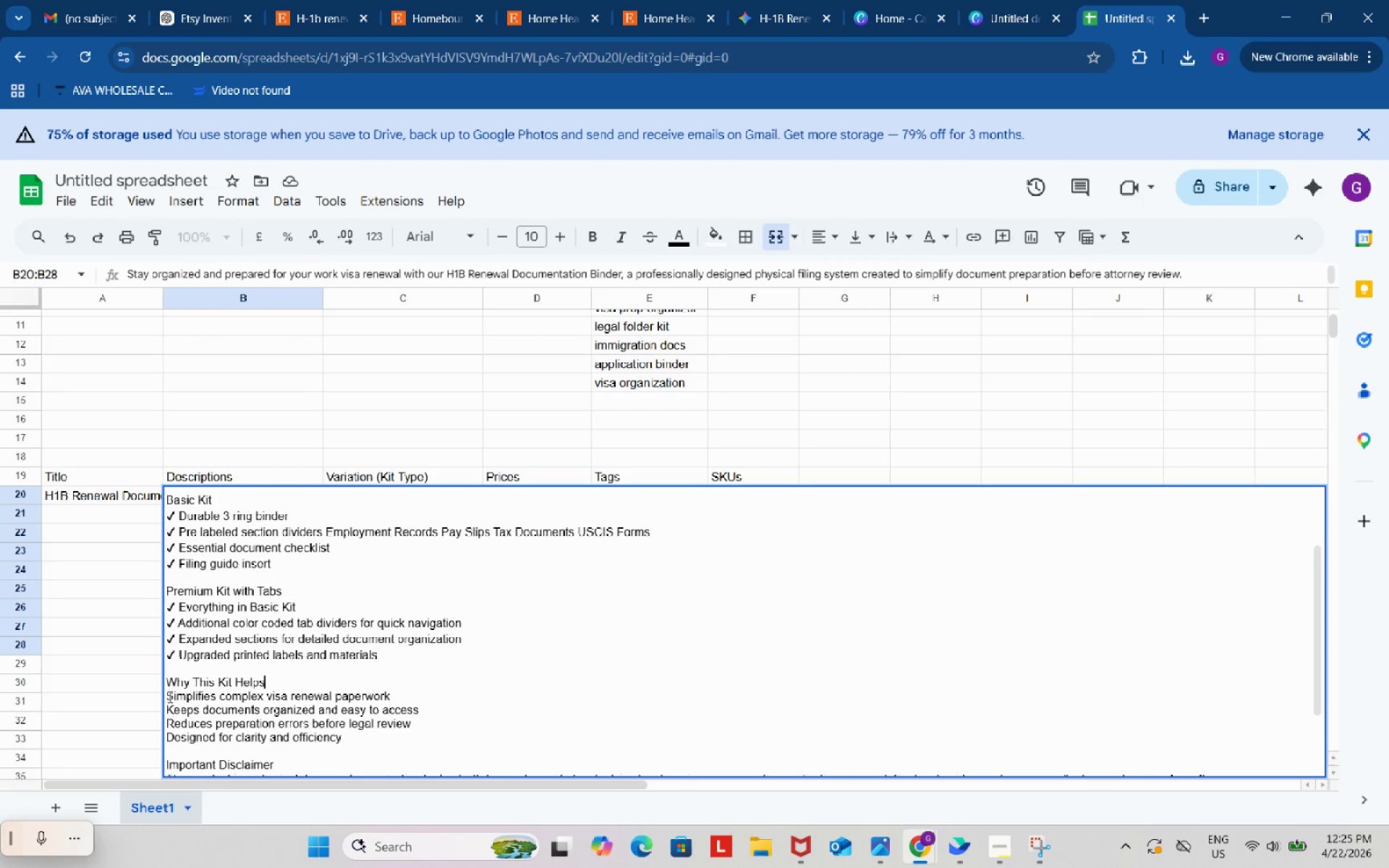 
left_click([165, 694])
 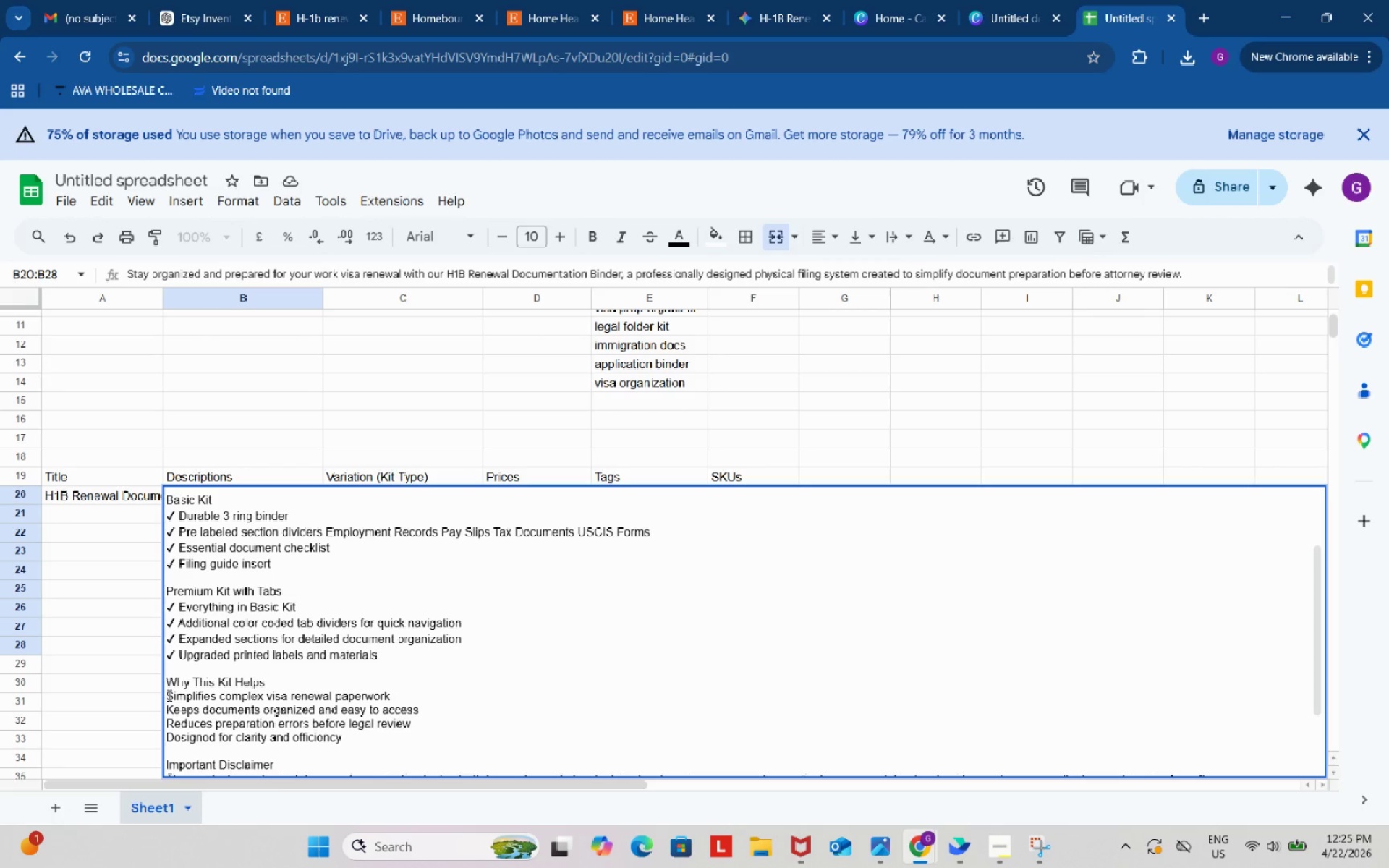 
left_click([168, 695])
 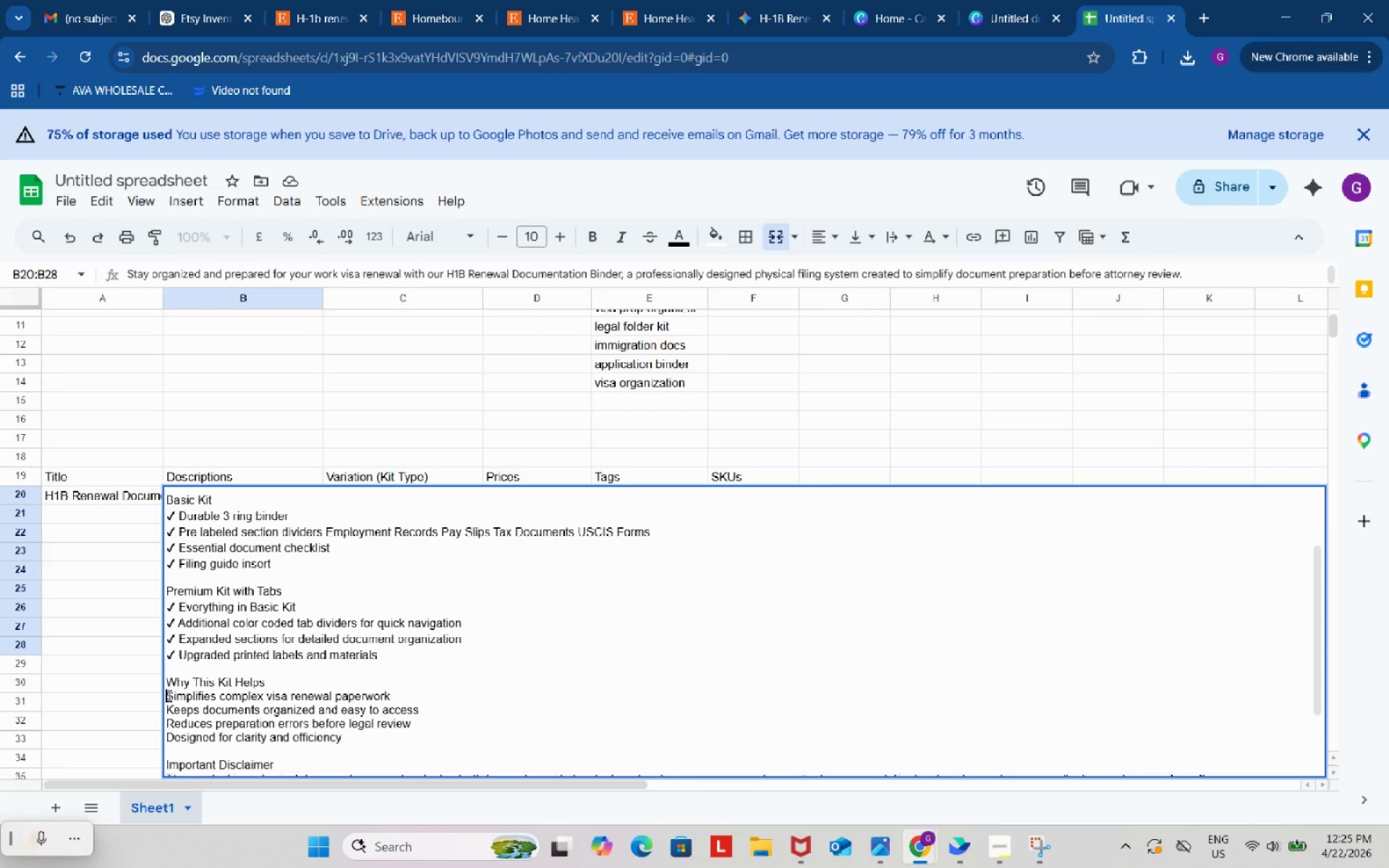 
key(Control+ControlLeft)
 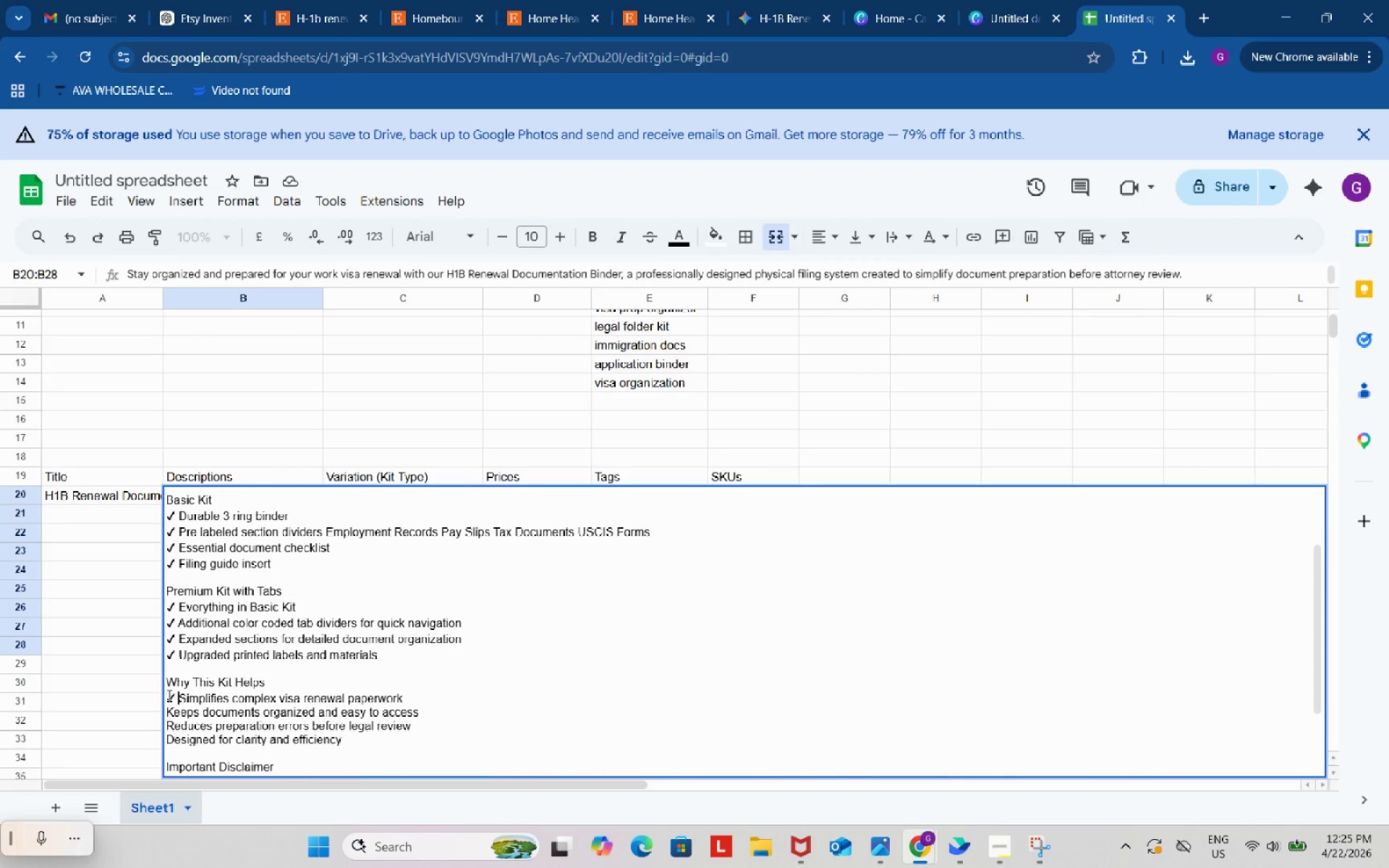 
key(Control+V)
 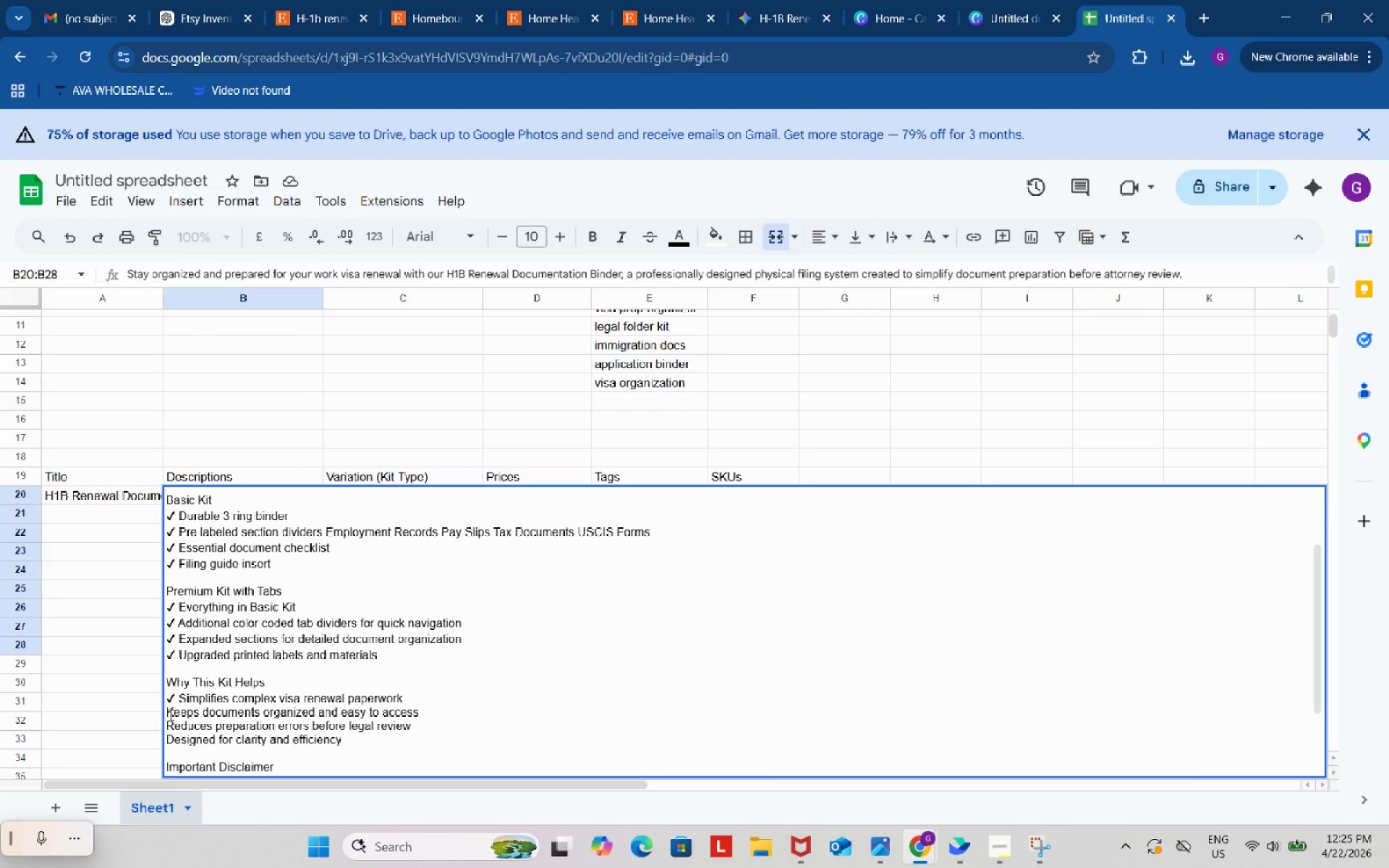 
left_click([169, 715])
 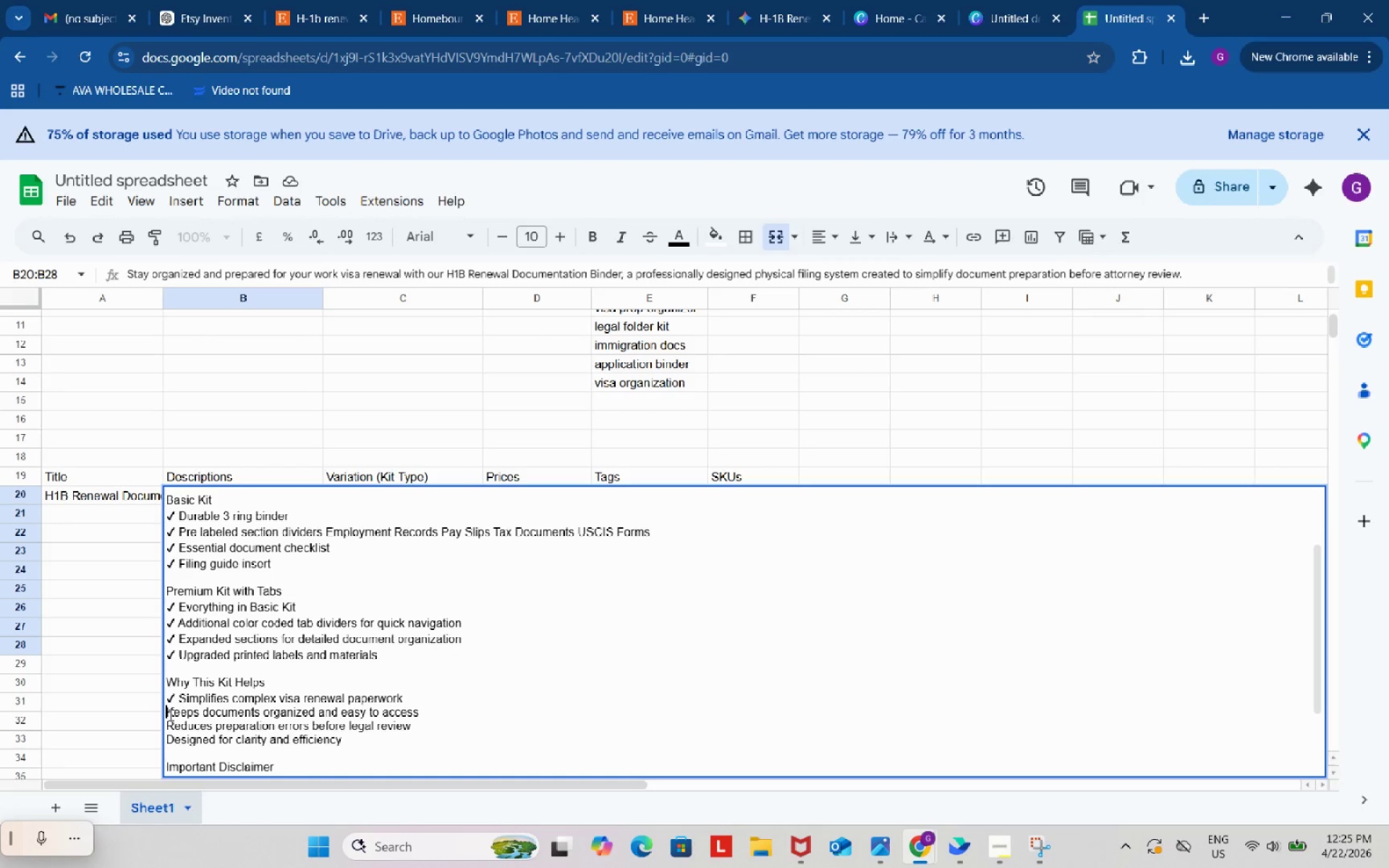 
key(Control+ControlLeft)
 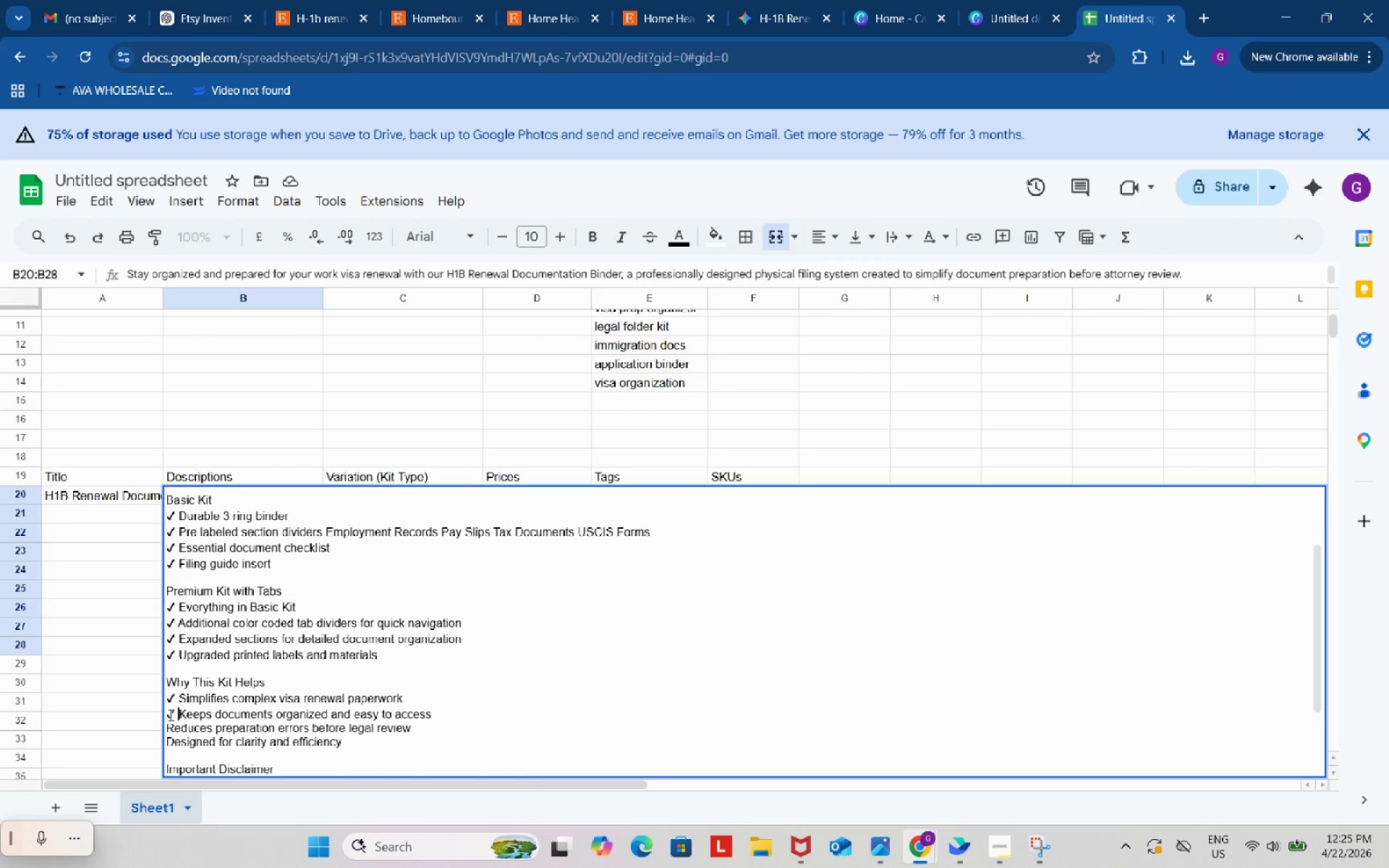 
key(Control+V)
 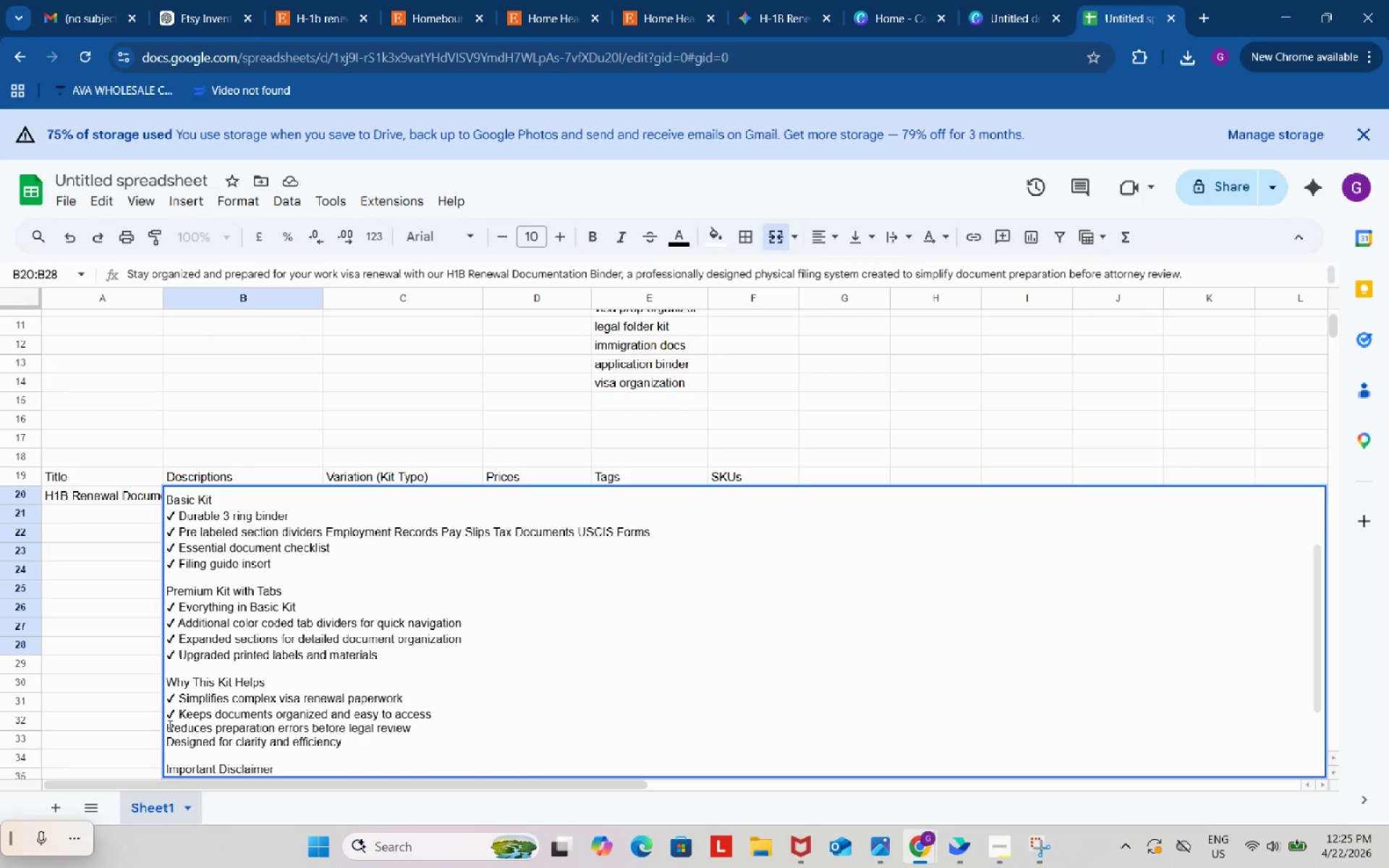 
left_click([169, 726])
 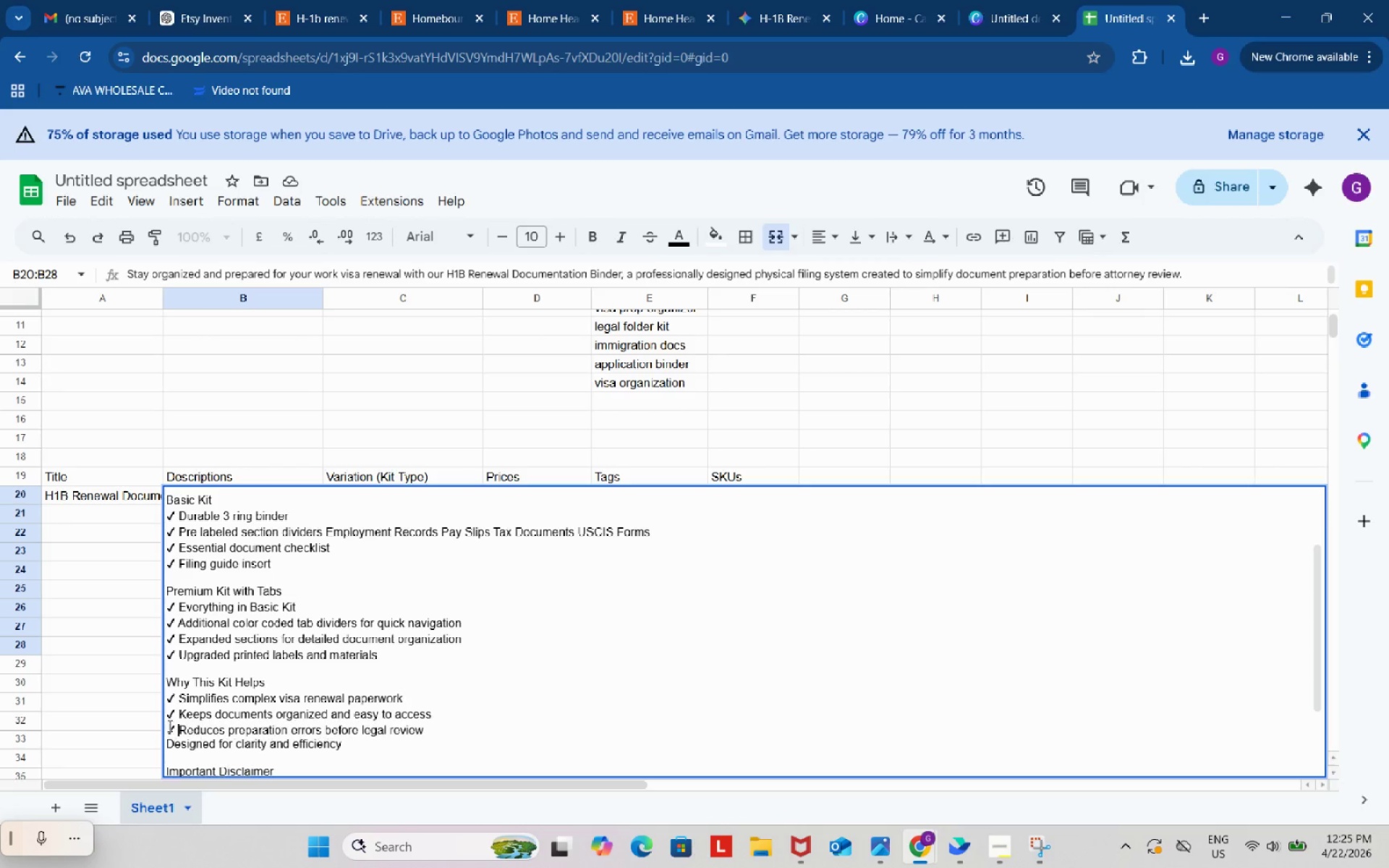 
key(Control+ControlLeft)
 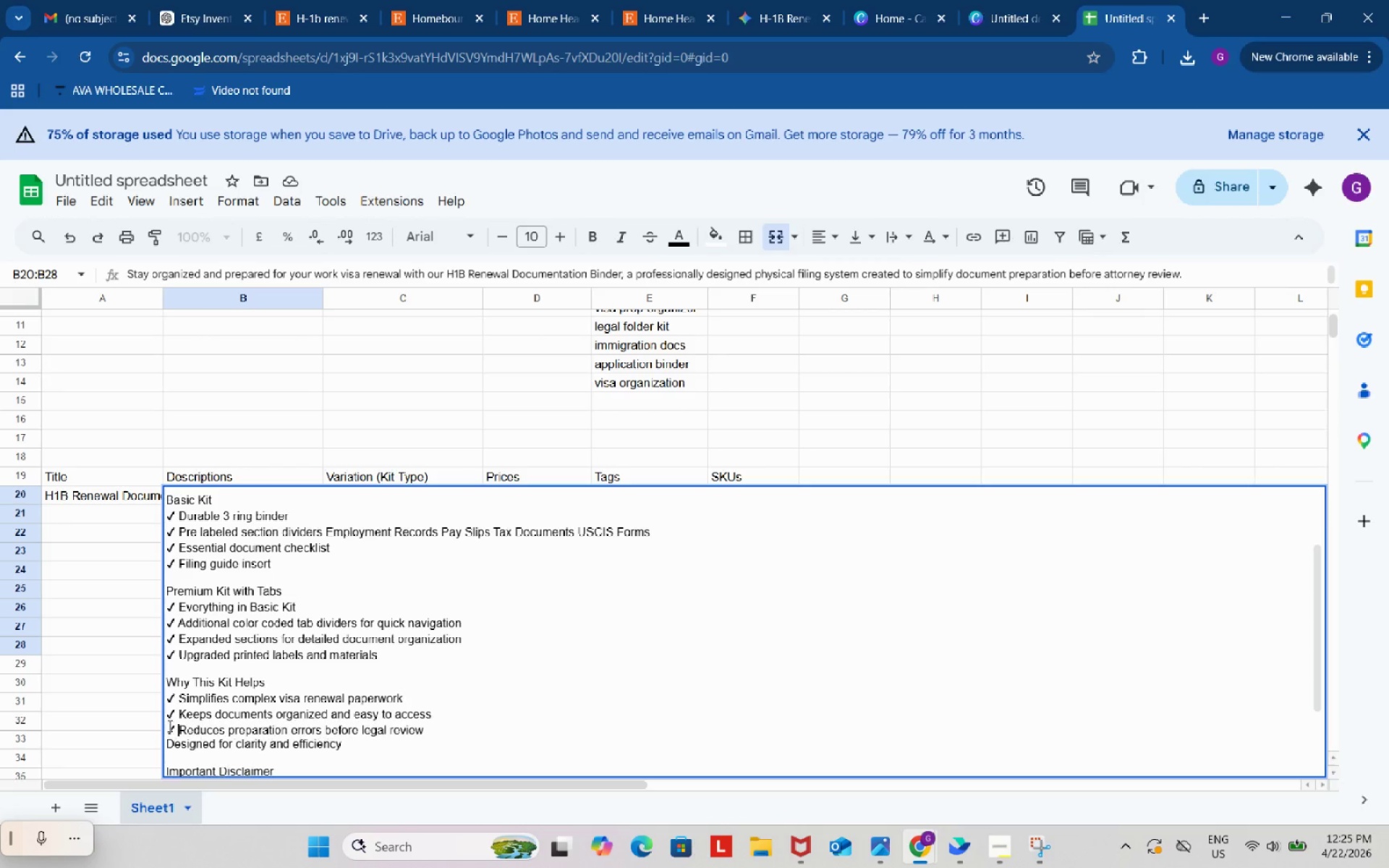 
key(Control+V)
 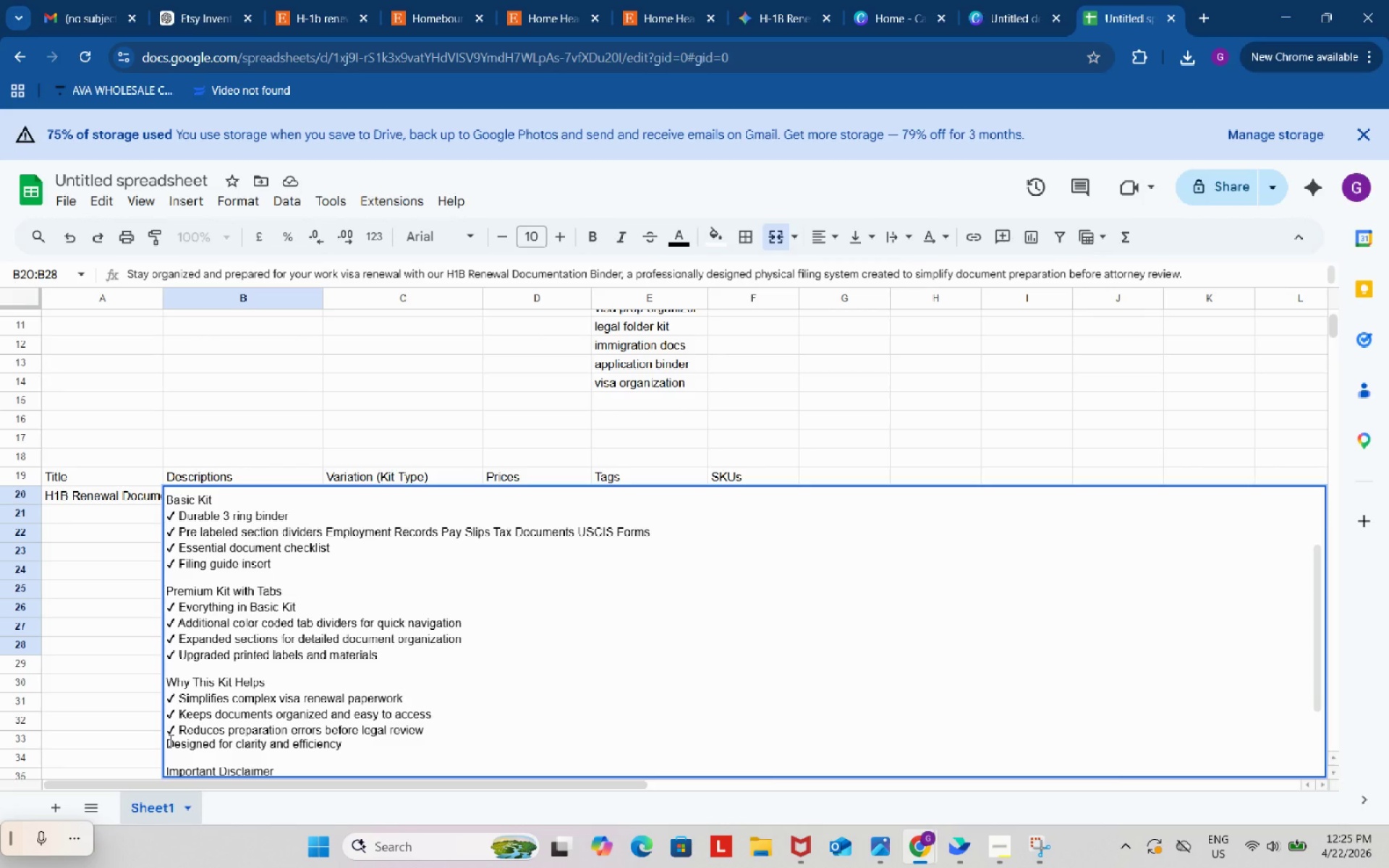 
left_click([169, 740])
 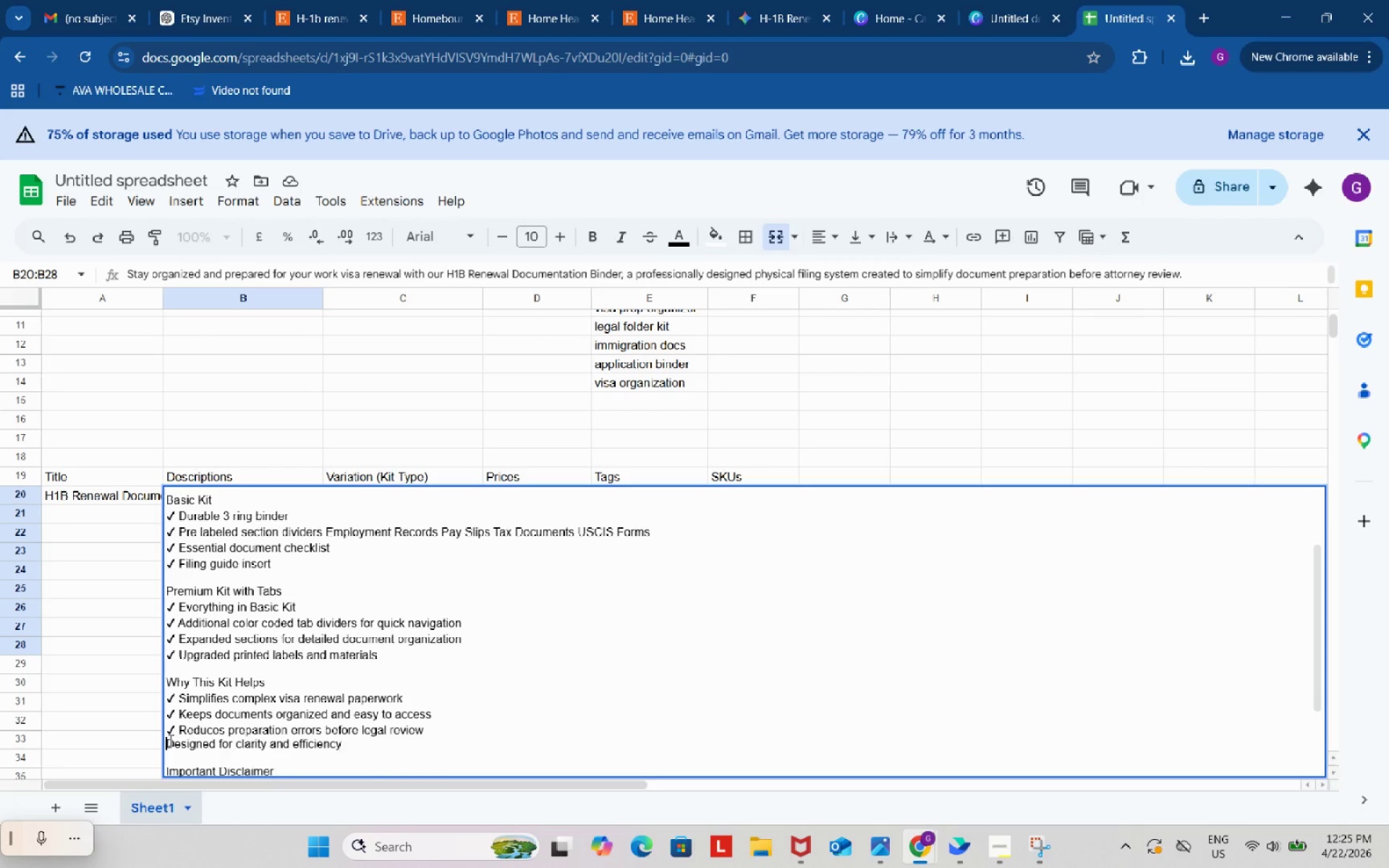 
key(Control+ControlLeft)
 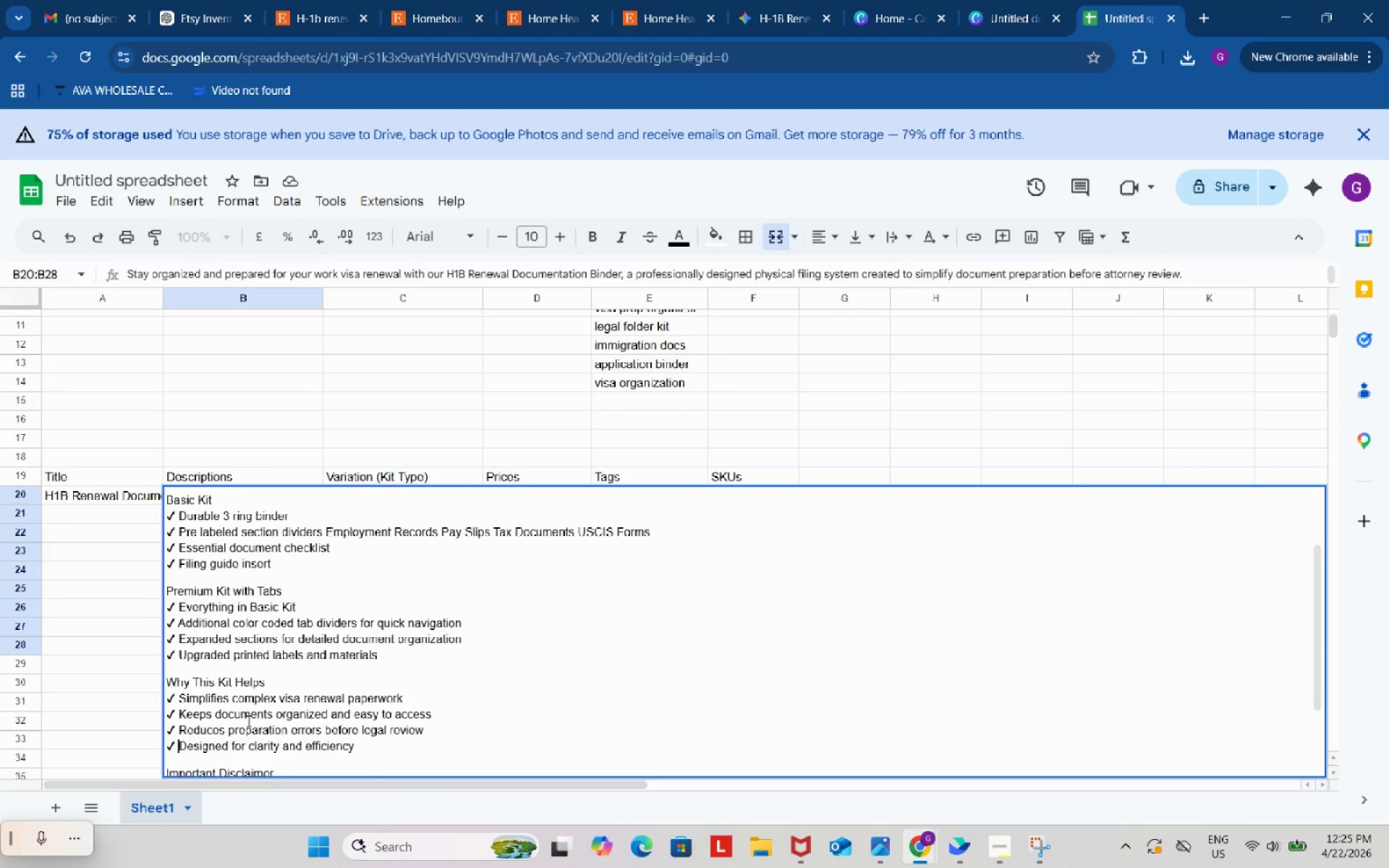 
key(Control+V)
 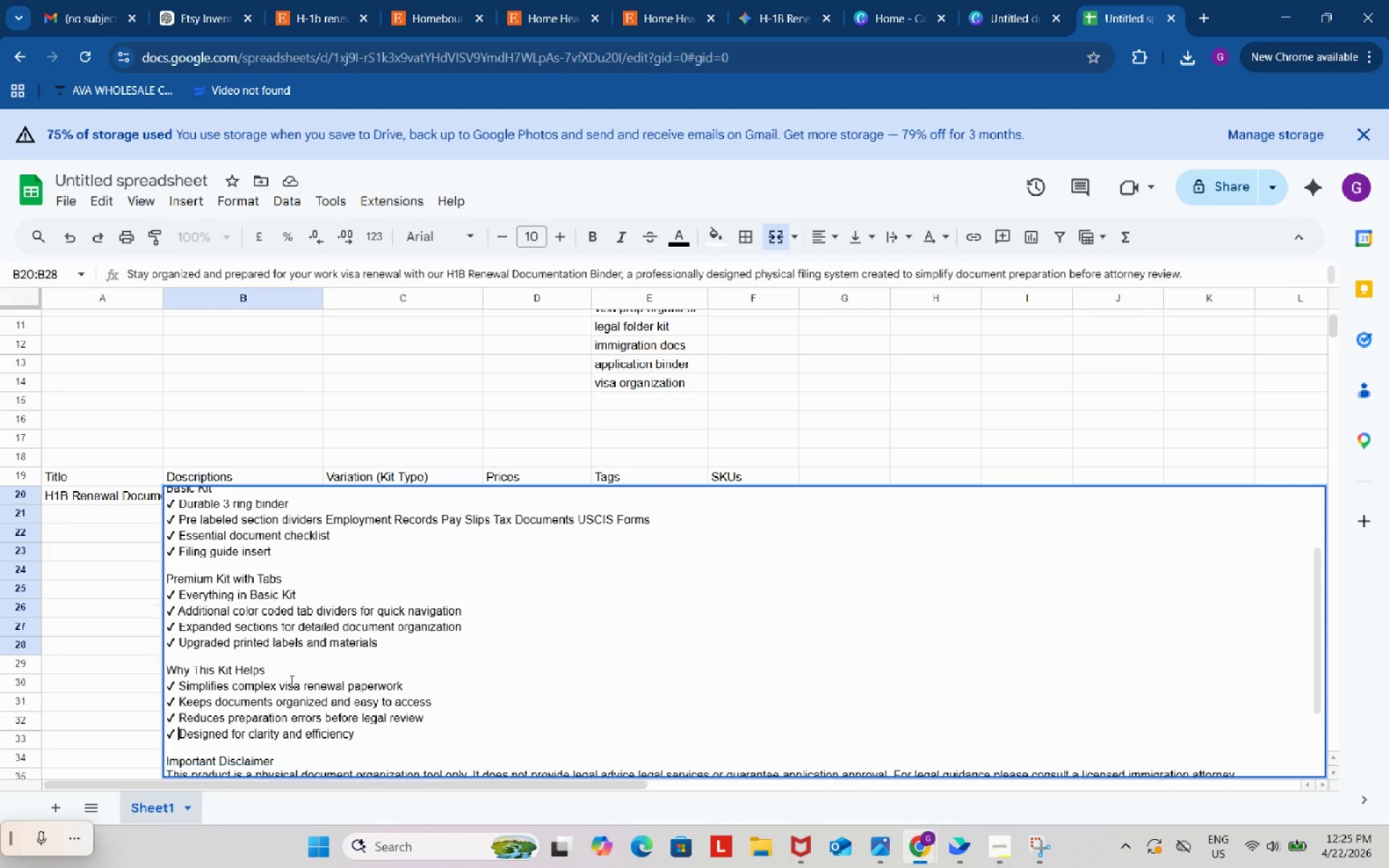 
scroll: coordinate [290, 681], scroll_direction: down, amount: 2.0
 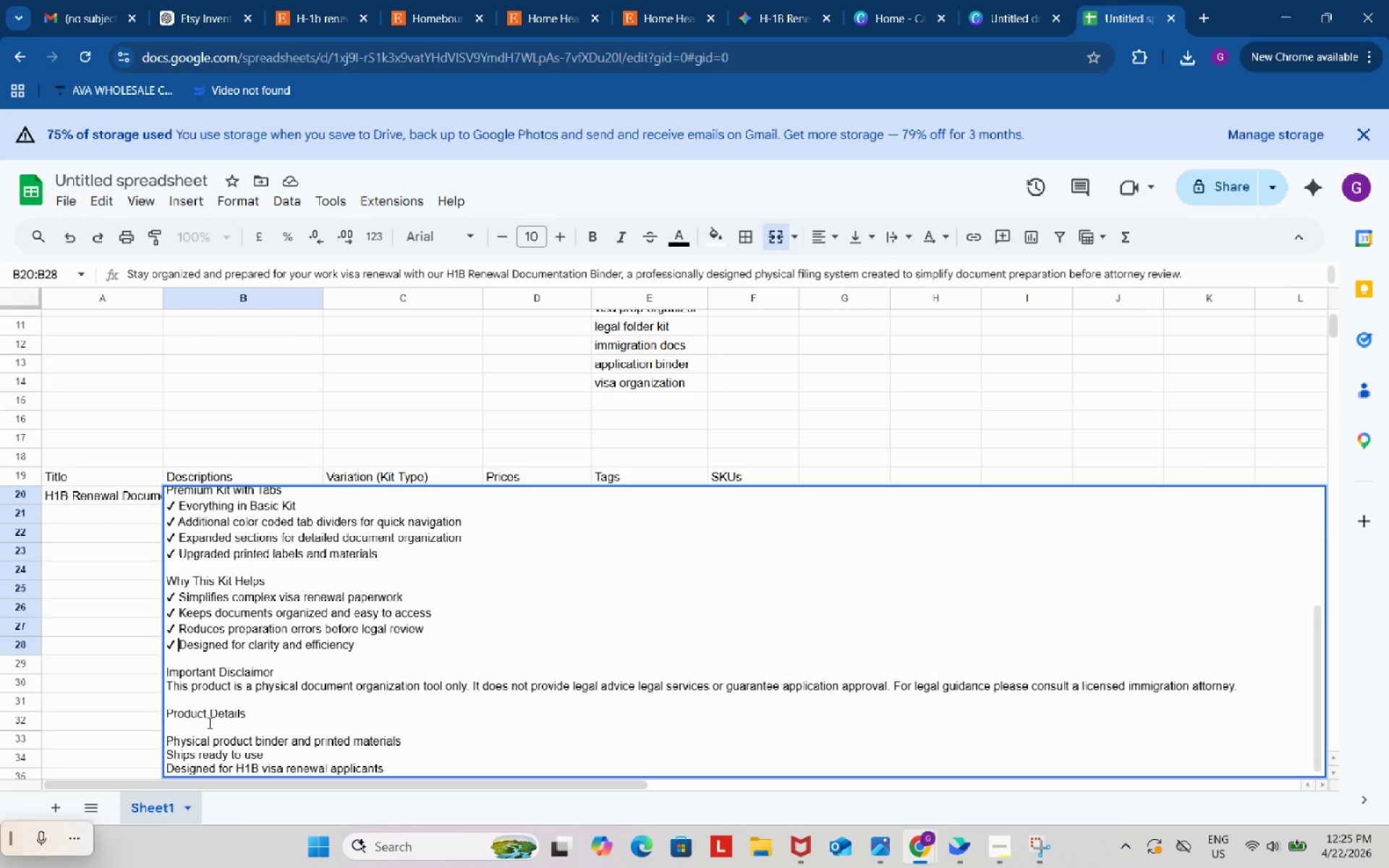 
left_click([208, 723])
 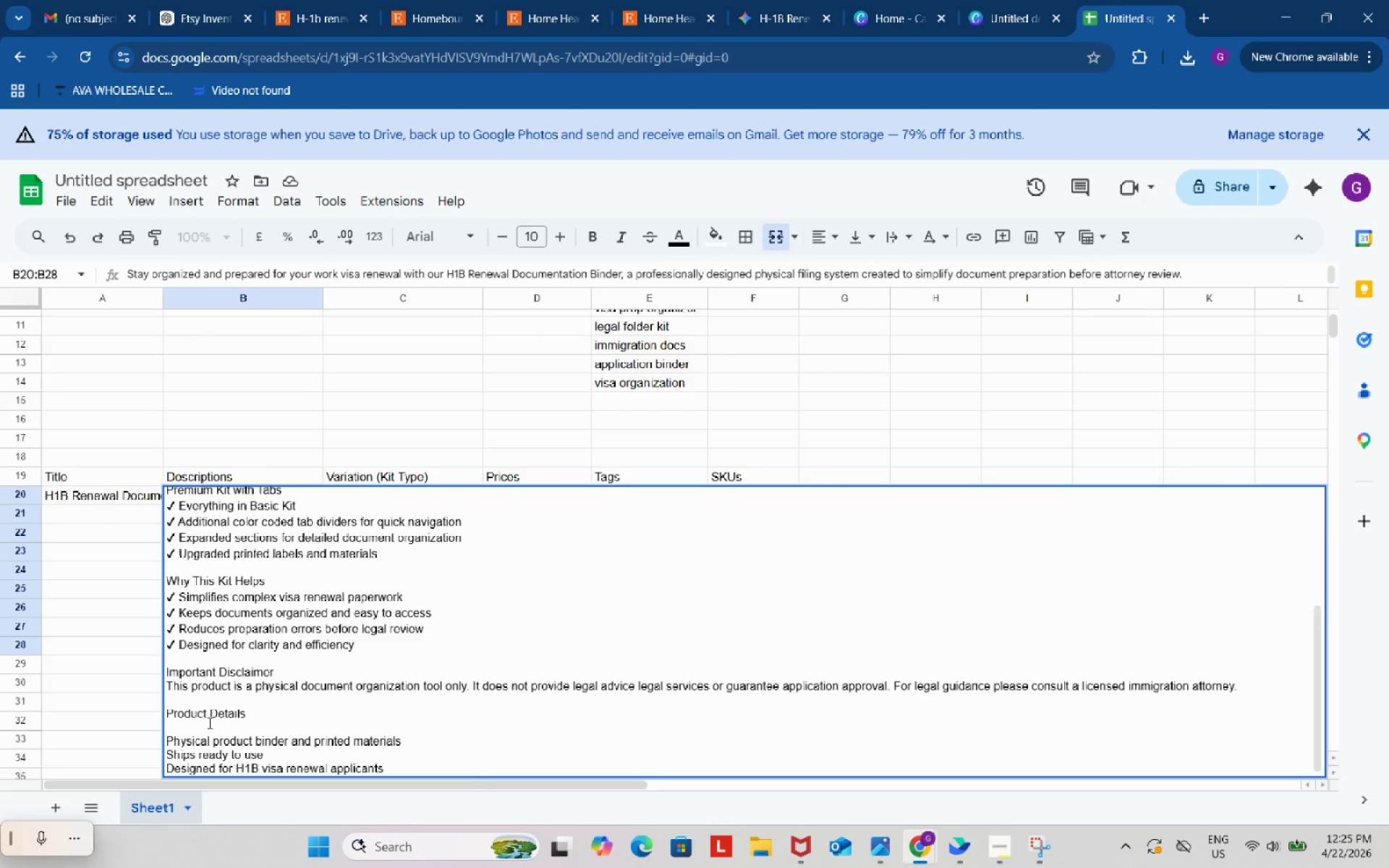 
key(Backspace)
 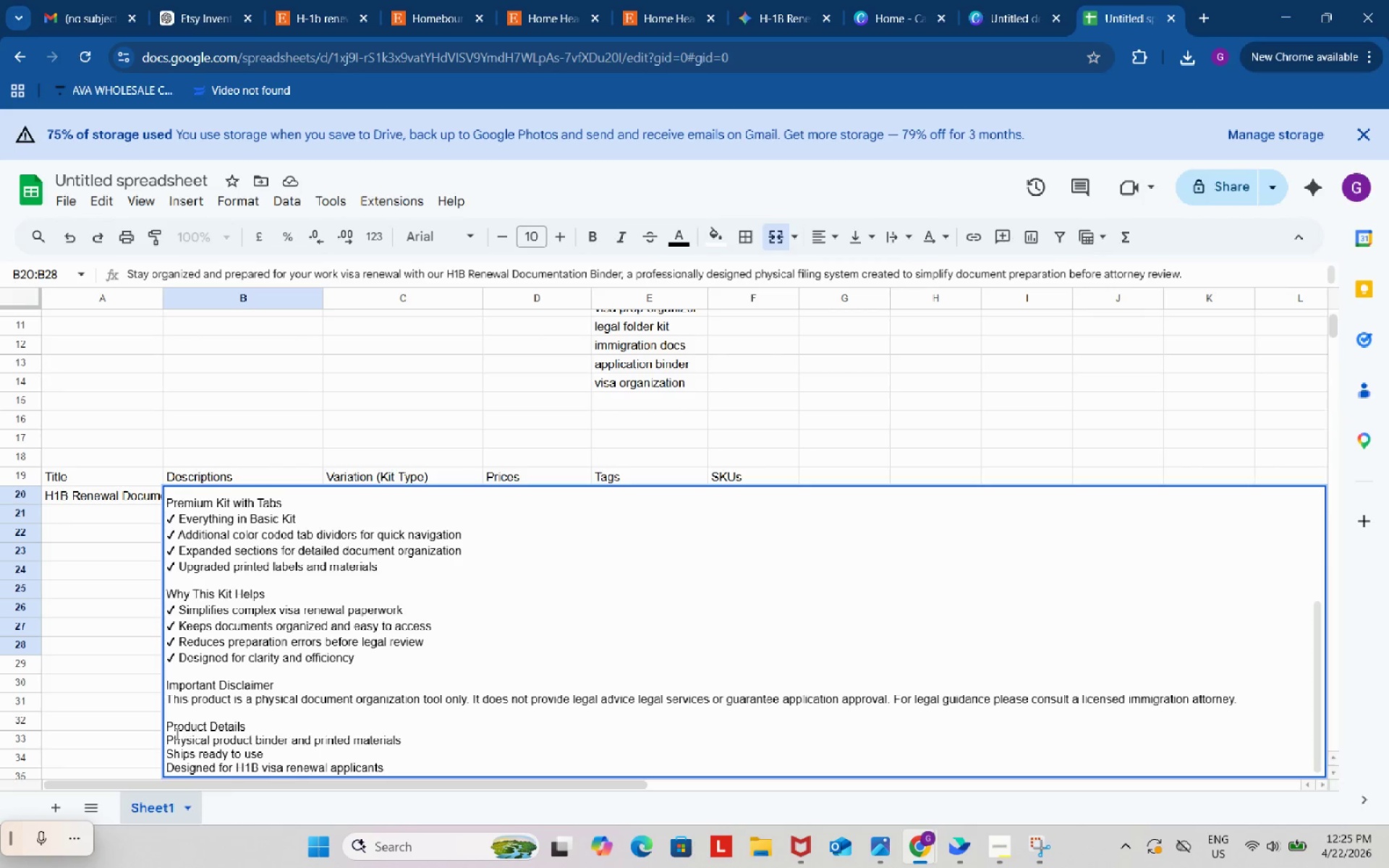 
left_click([169, 735])
 